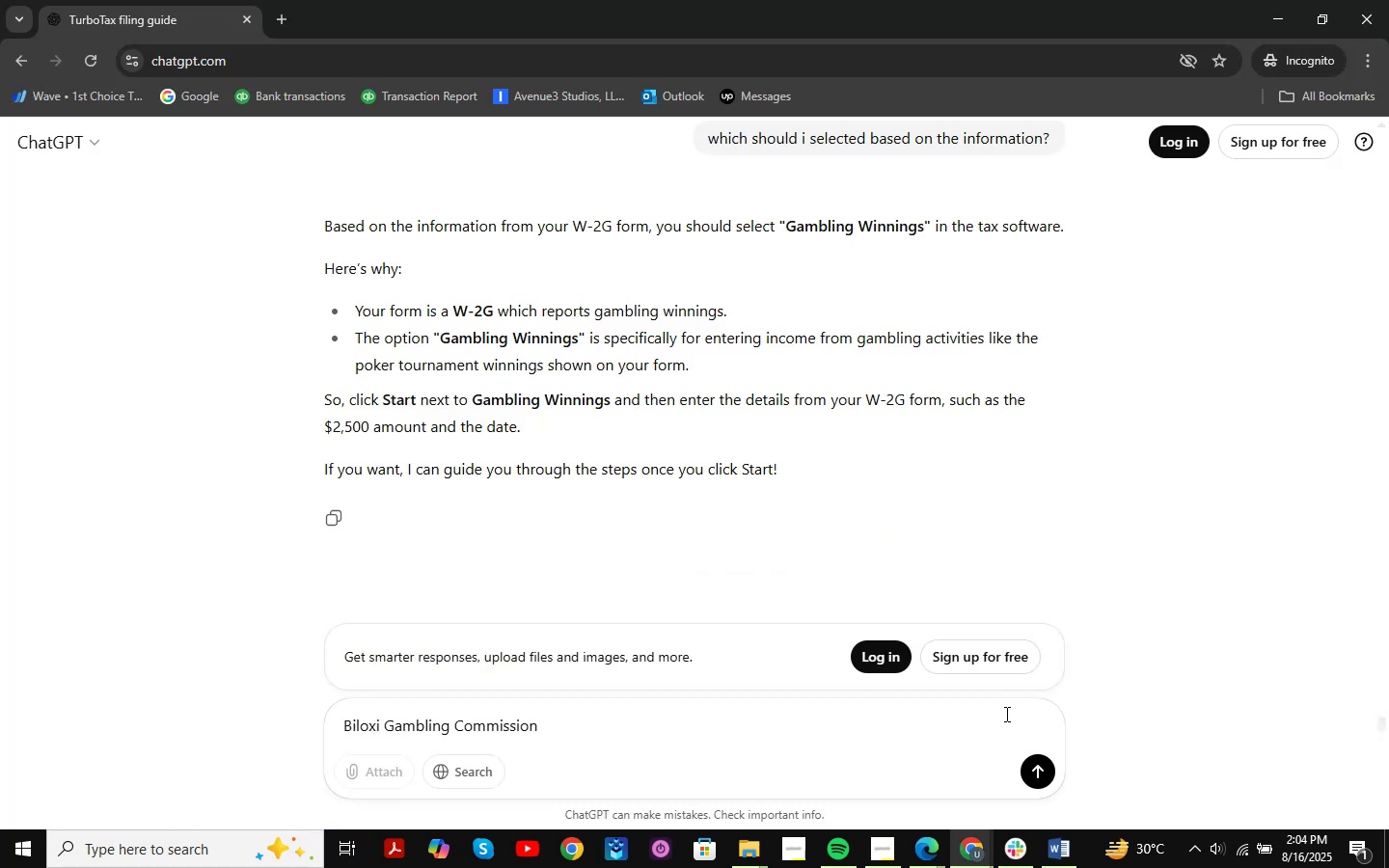 
key(Numpad5)
 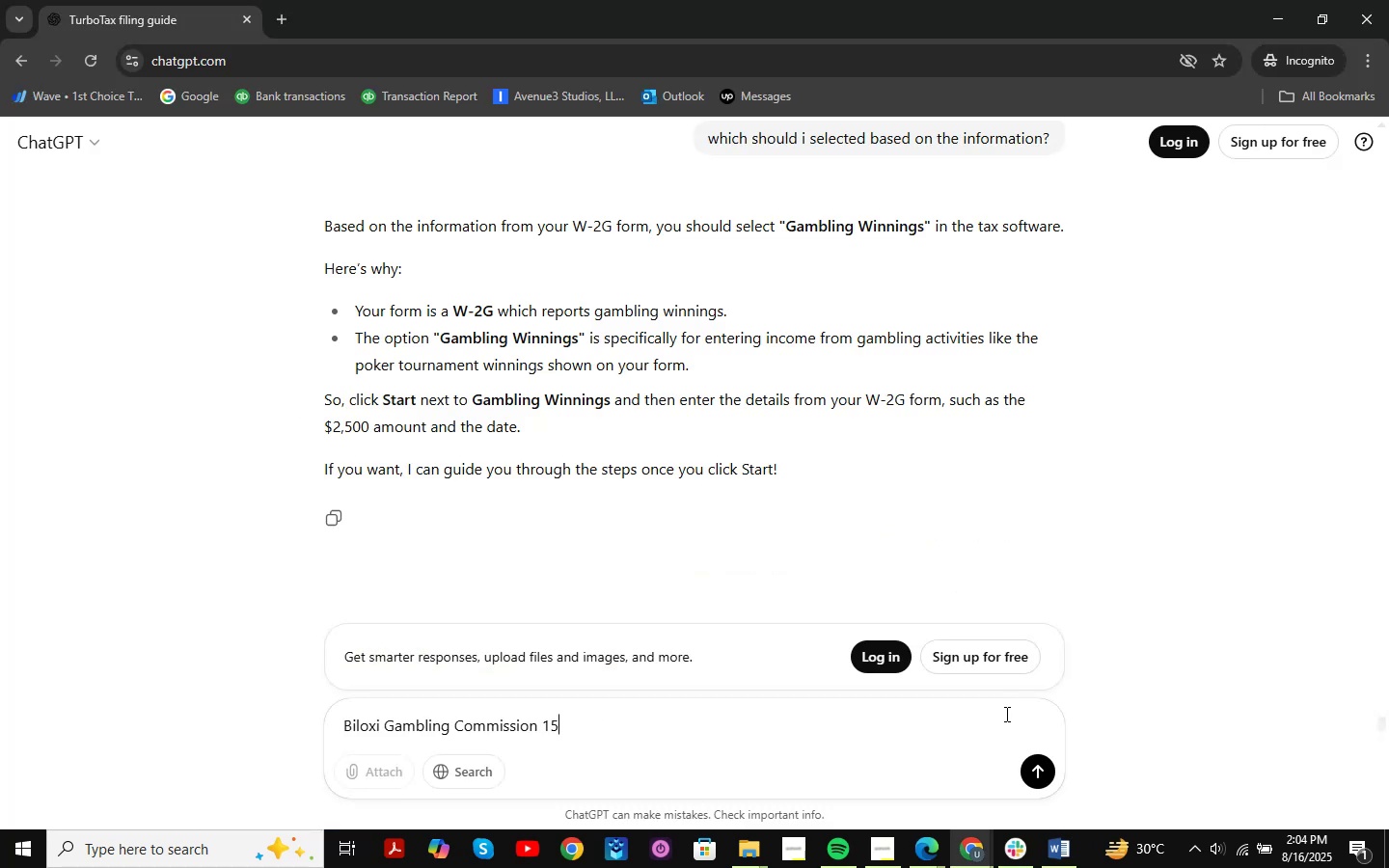 
key(Numpad9)
 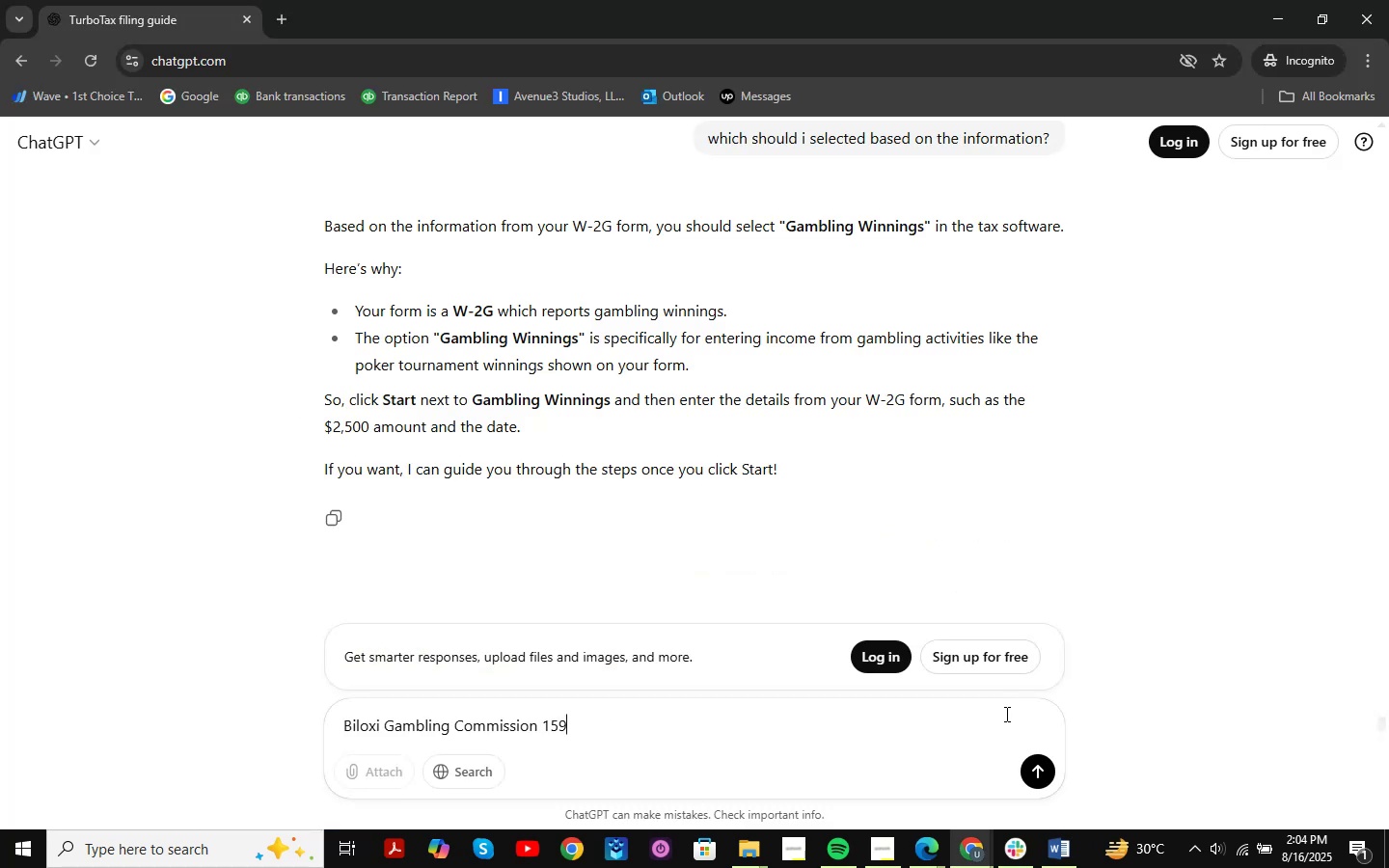 
key(Numpad8)
 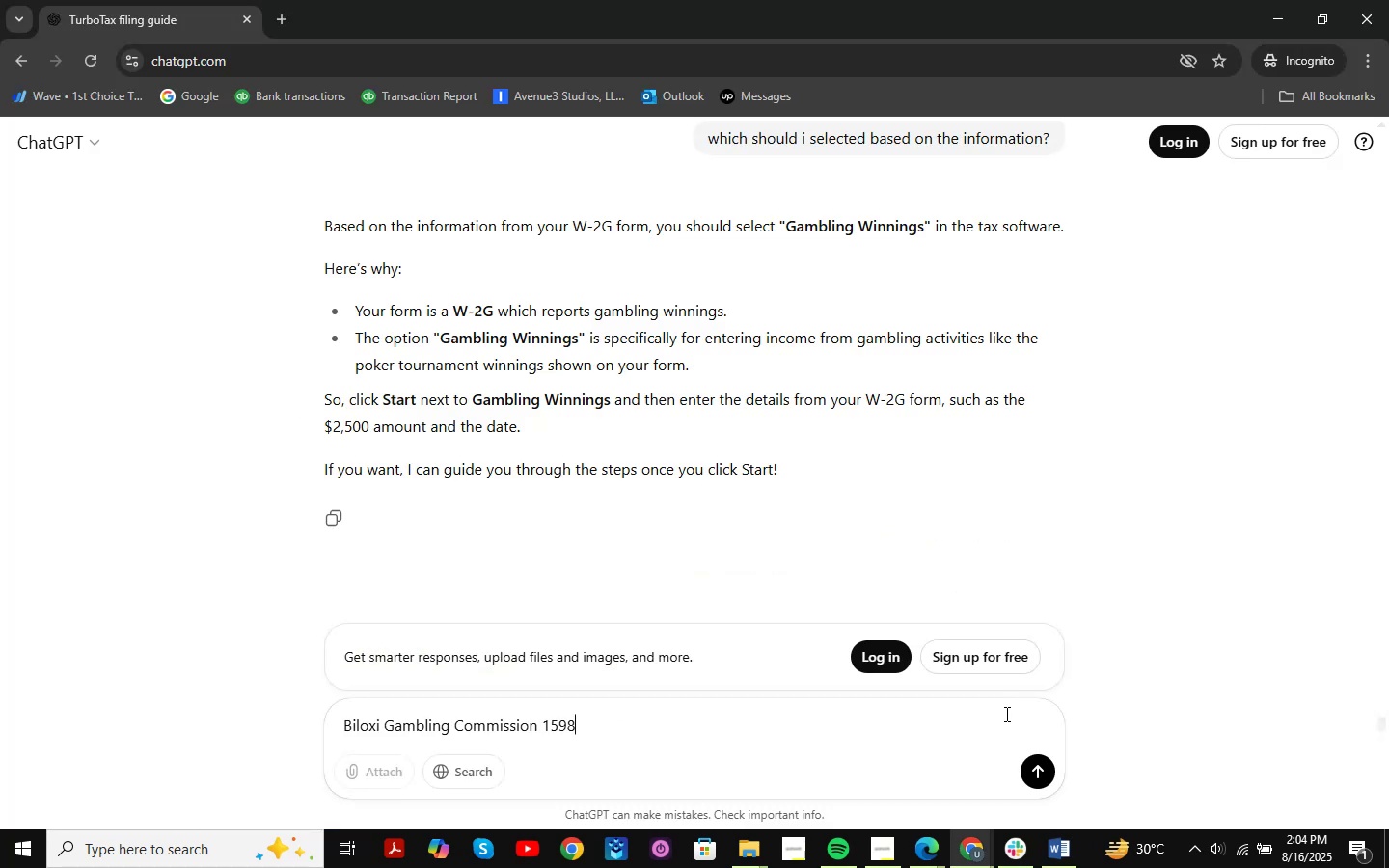 
key(Alt+AltLeft)
 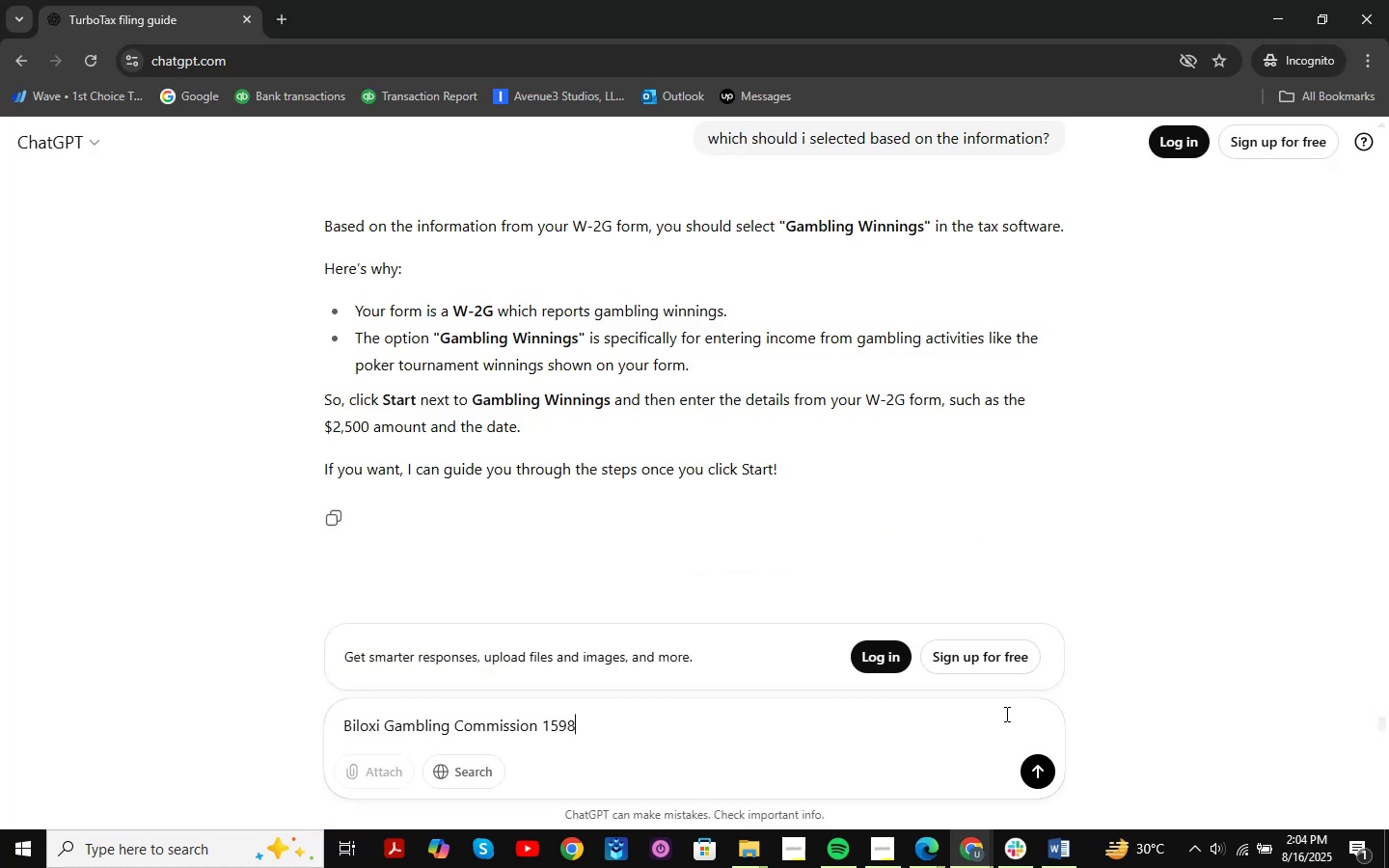 
key(Alt+Tab)
 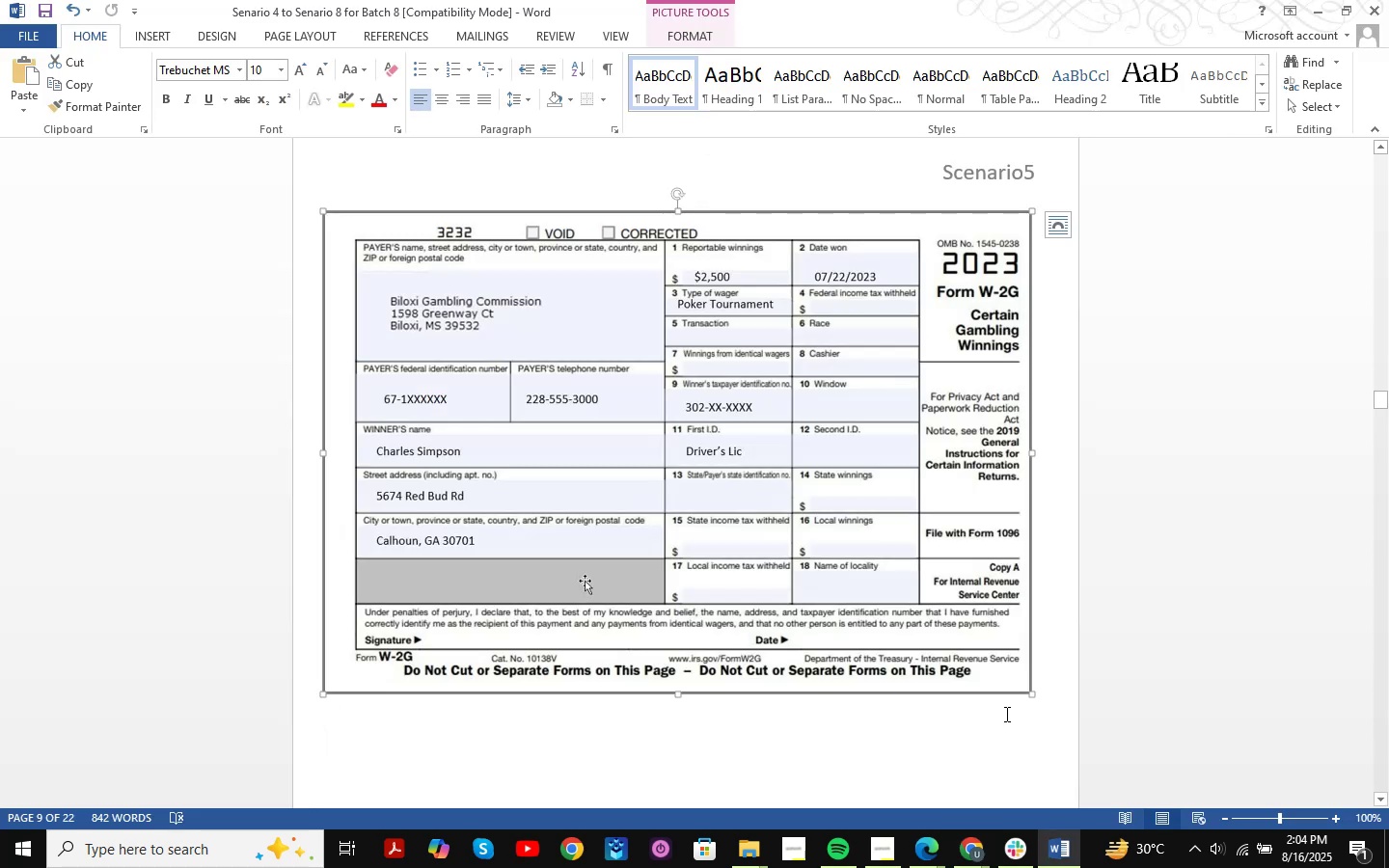 
key(Alt+AltLeft)
 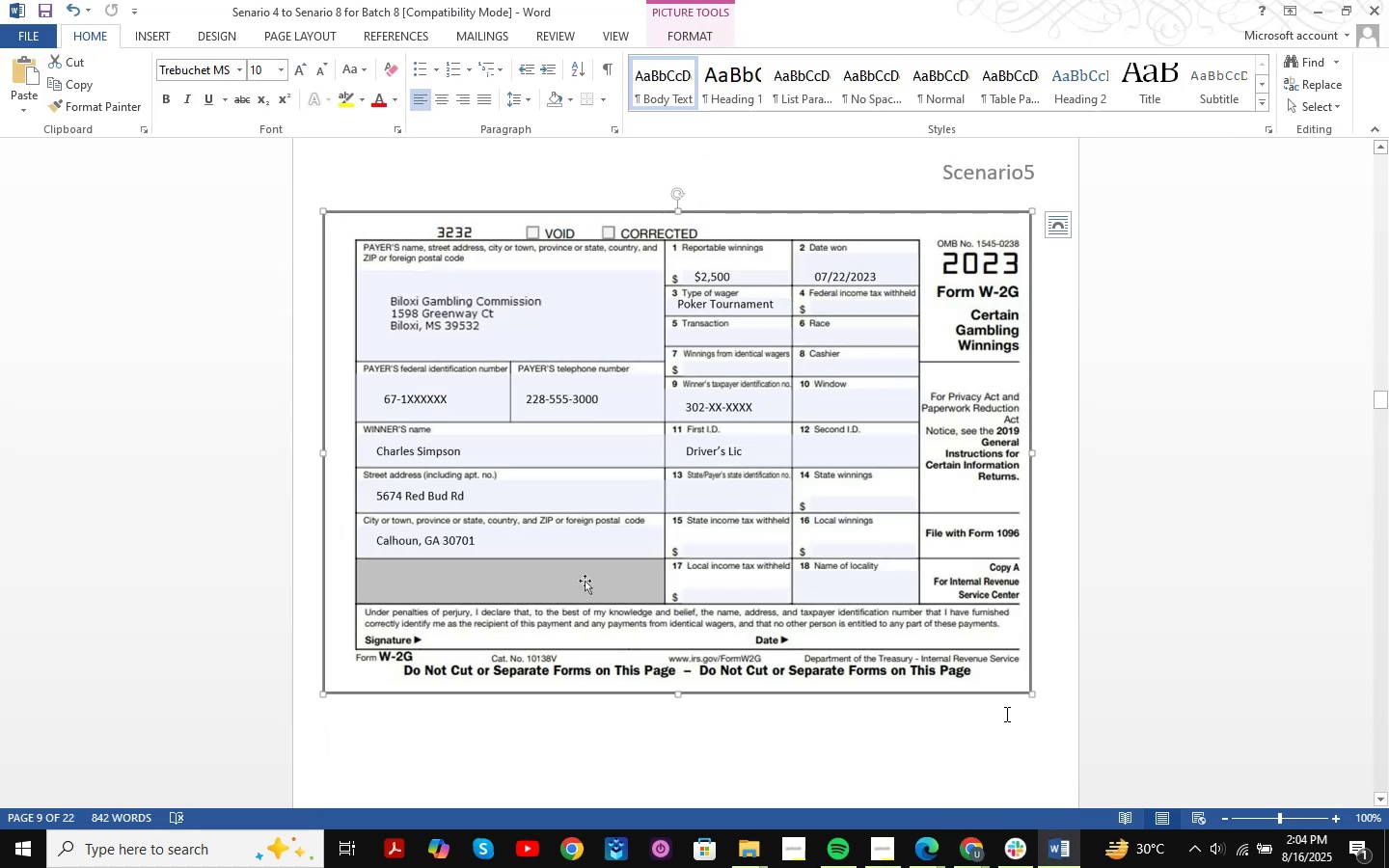 
key(Tab)
type( greenway )
 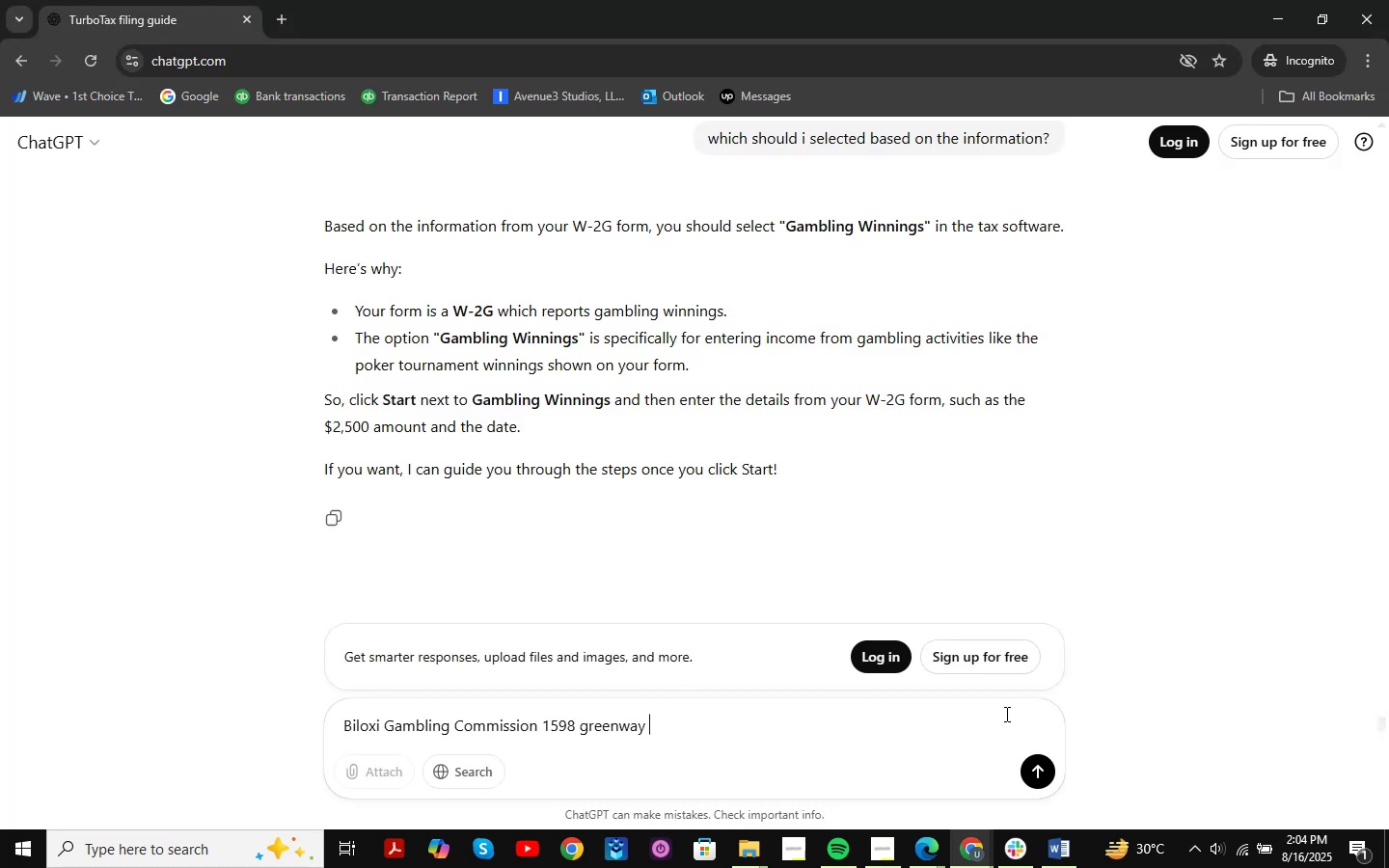 
key(Alt+AltLeft)
 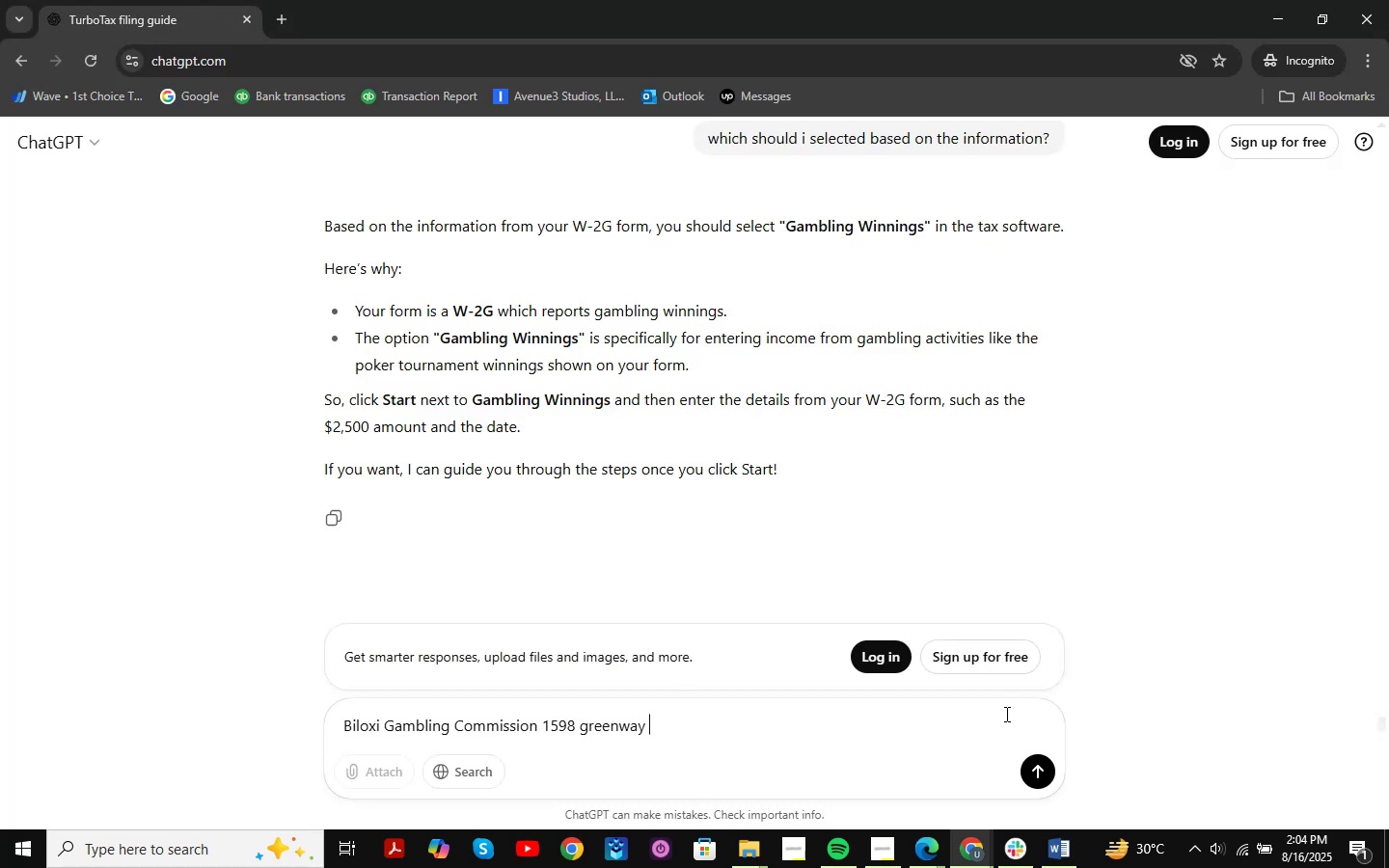 
key(Alt+Tab)
 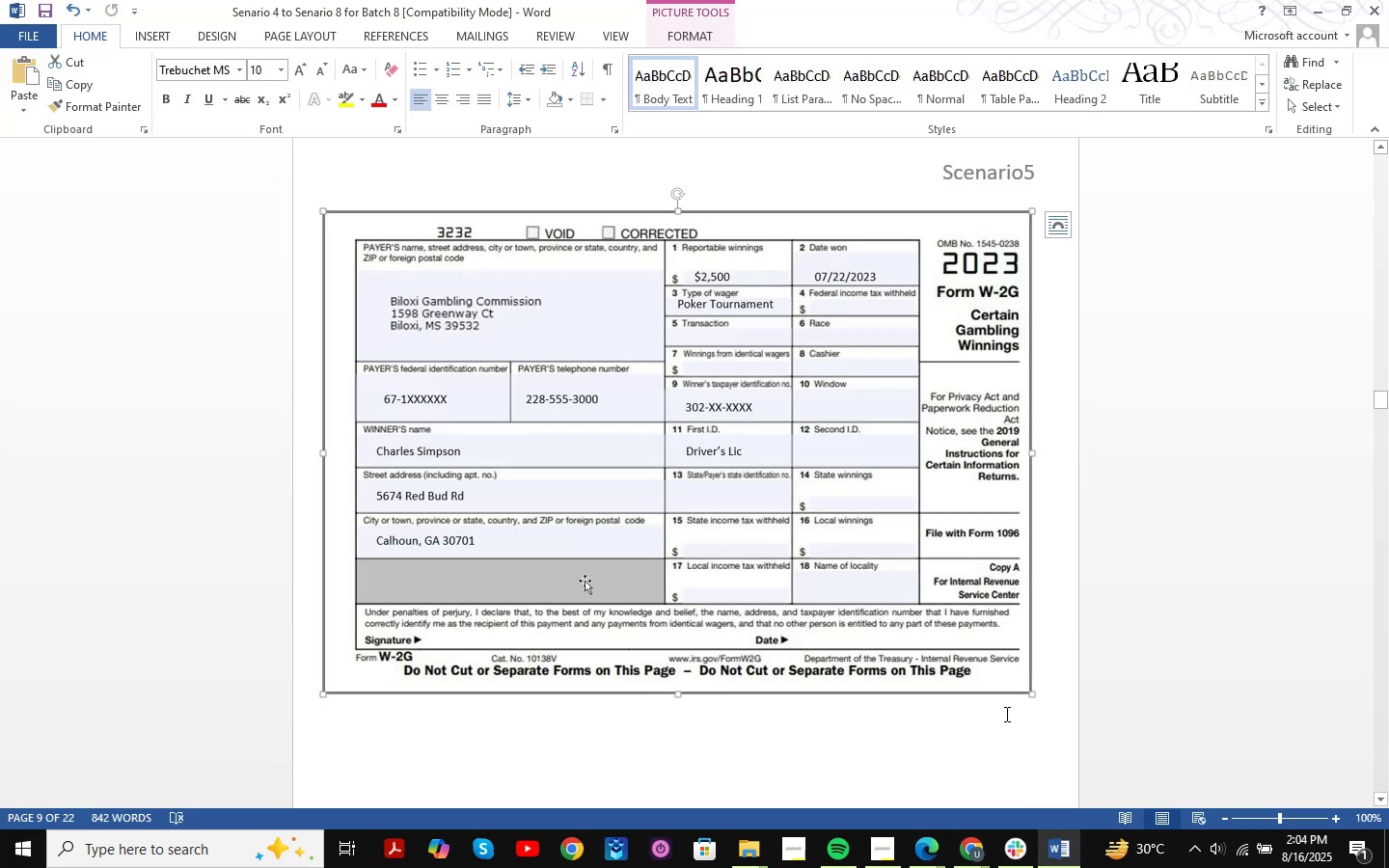 
key(Alt+AltLeft)
 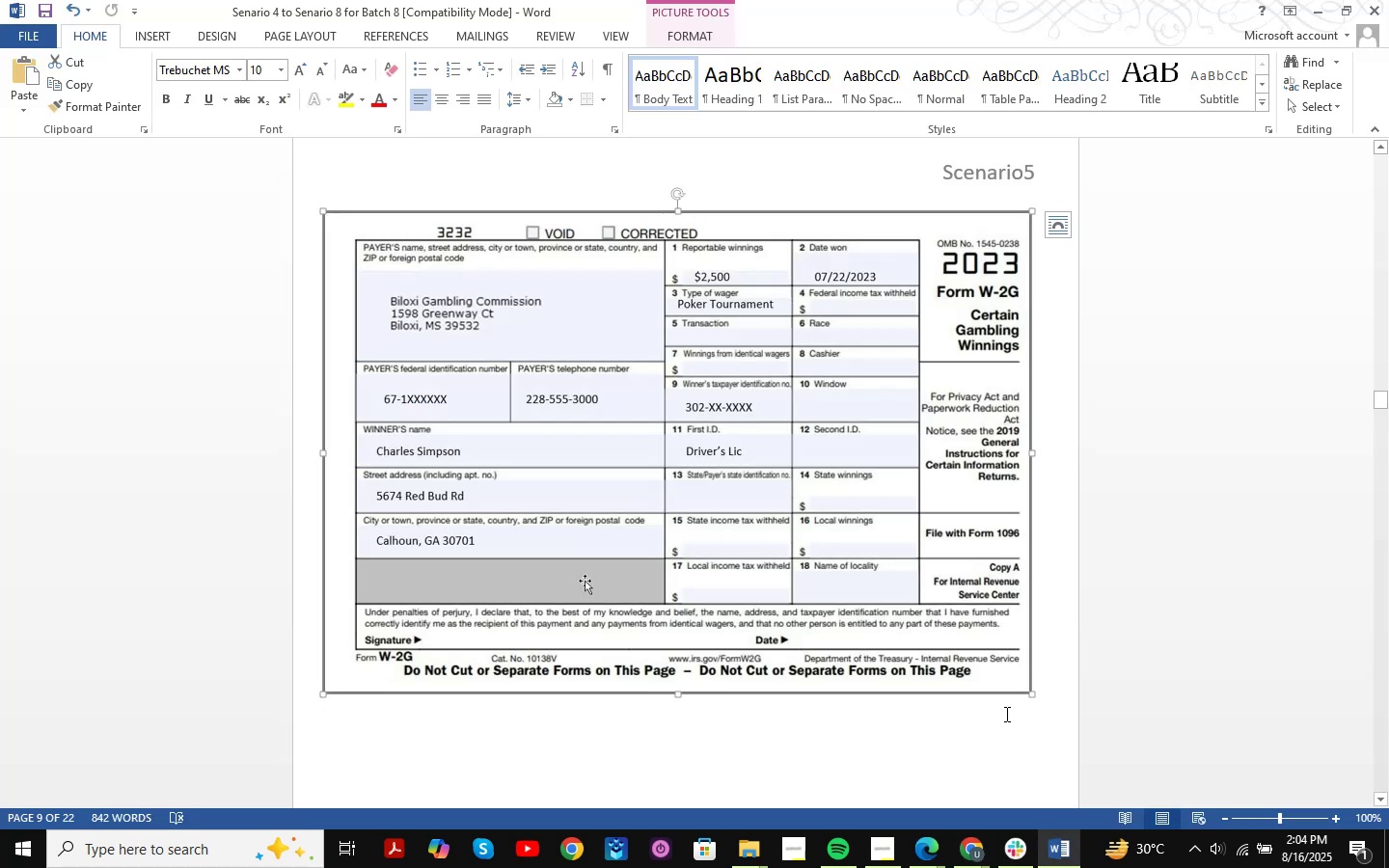 
key(Tab)
type( ct )
 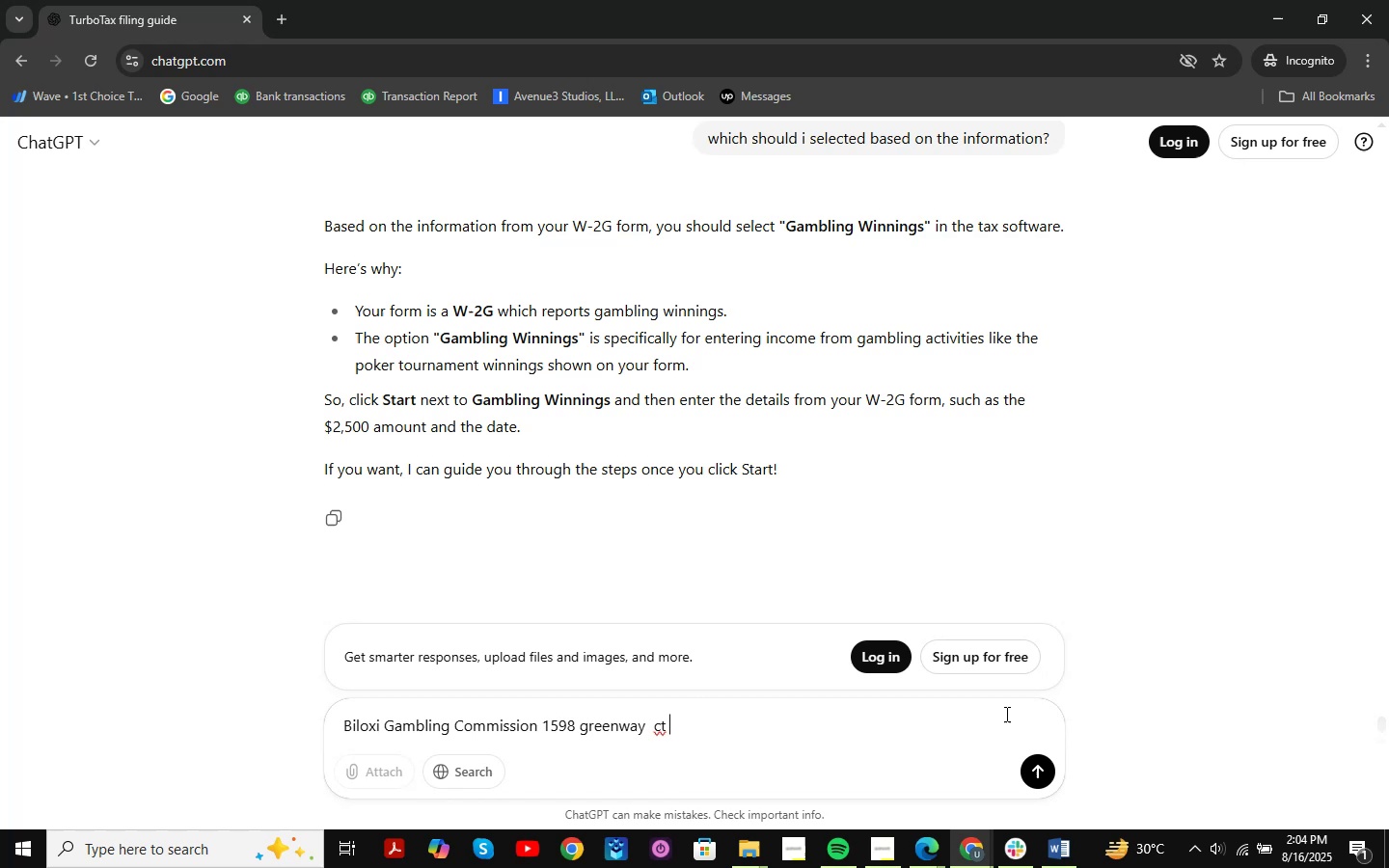 
key(Alt+AltLeft)
 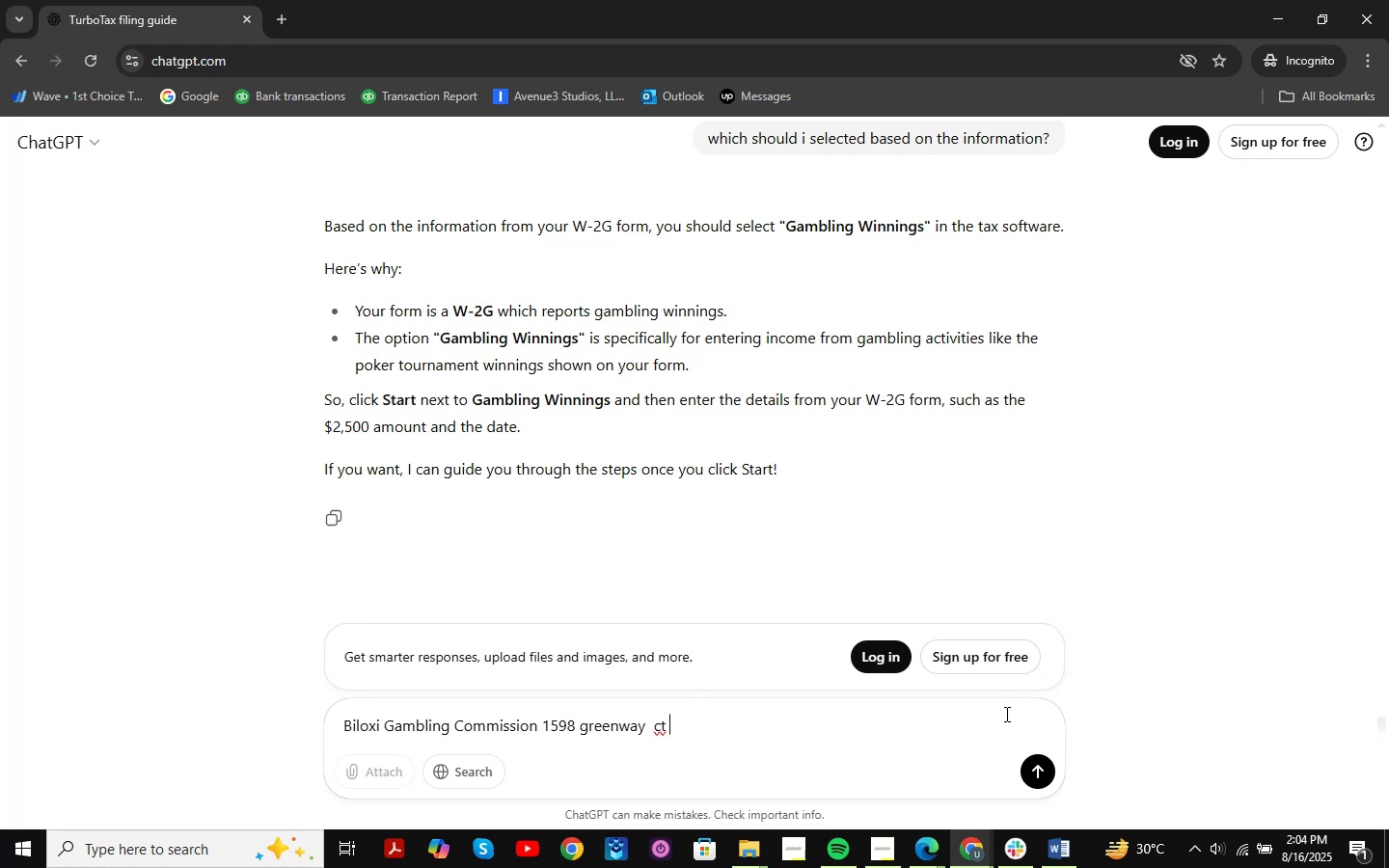 
key(Alt+Tab)
 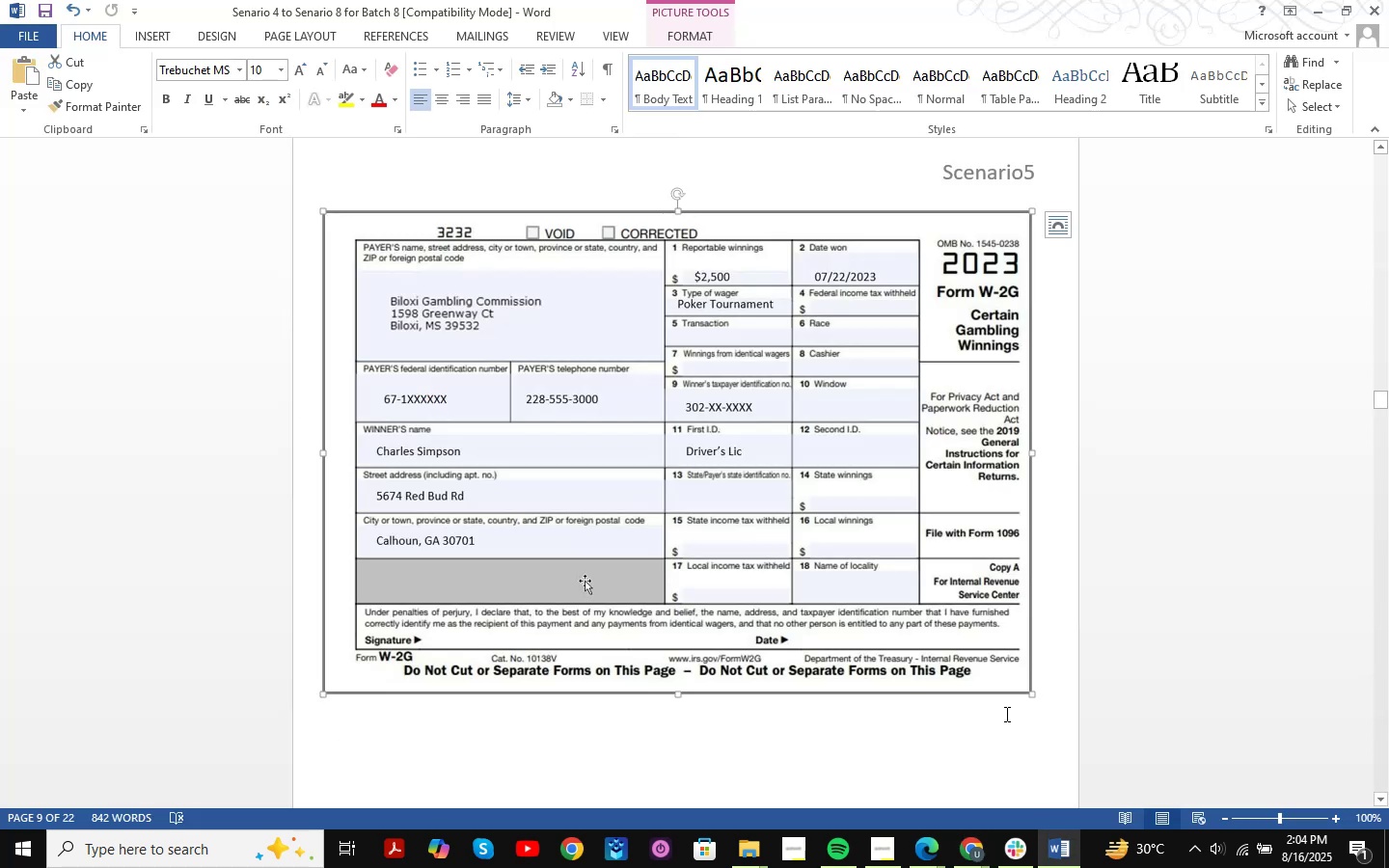 
key(Alt+AltLeft)
 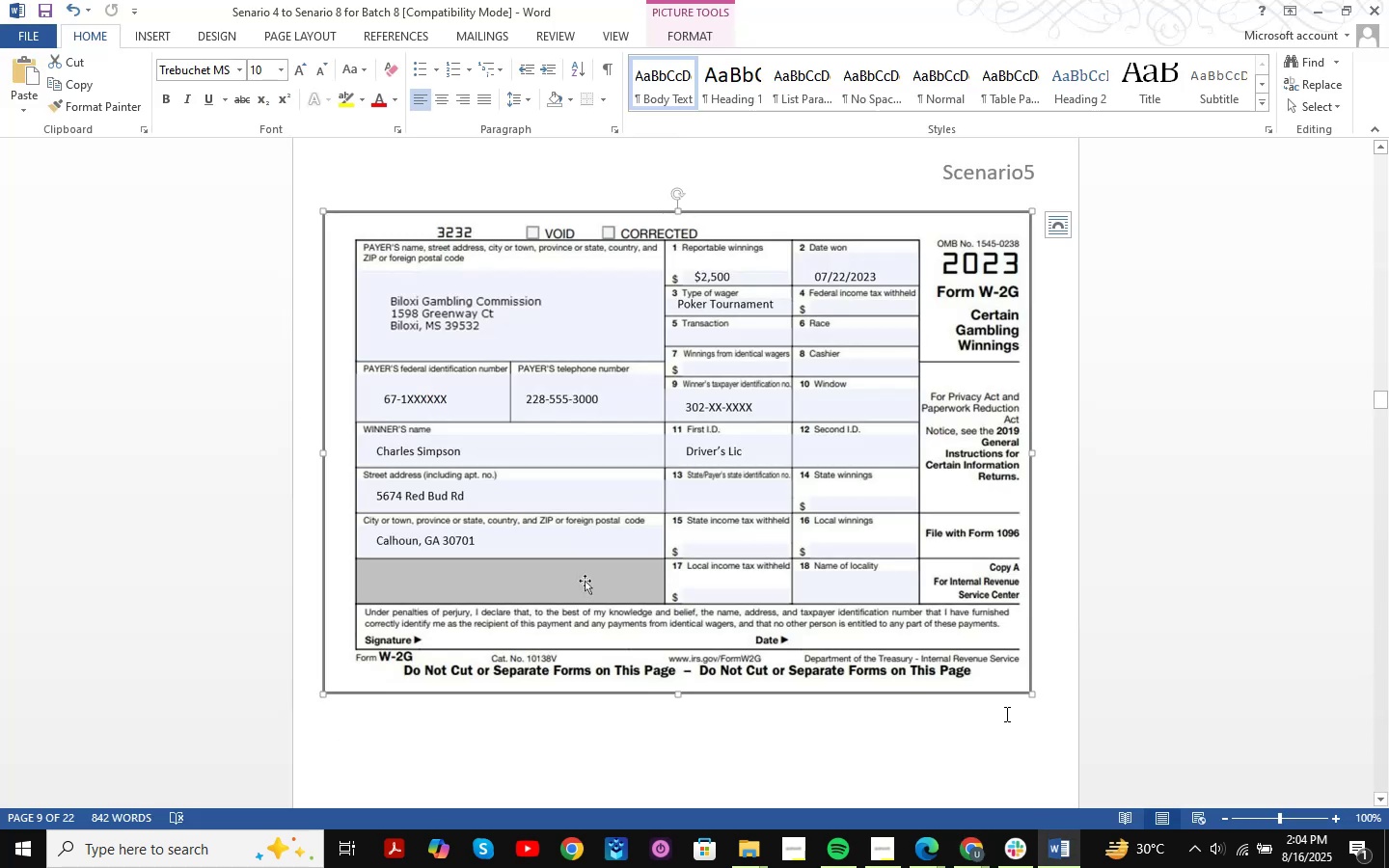 
key(Tab)
type(biloxi )
 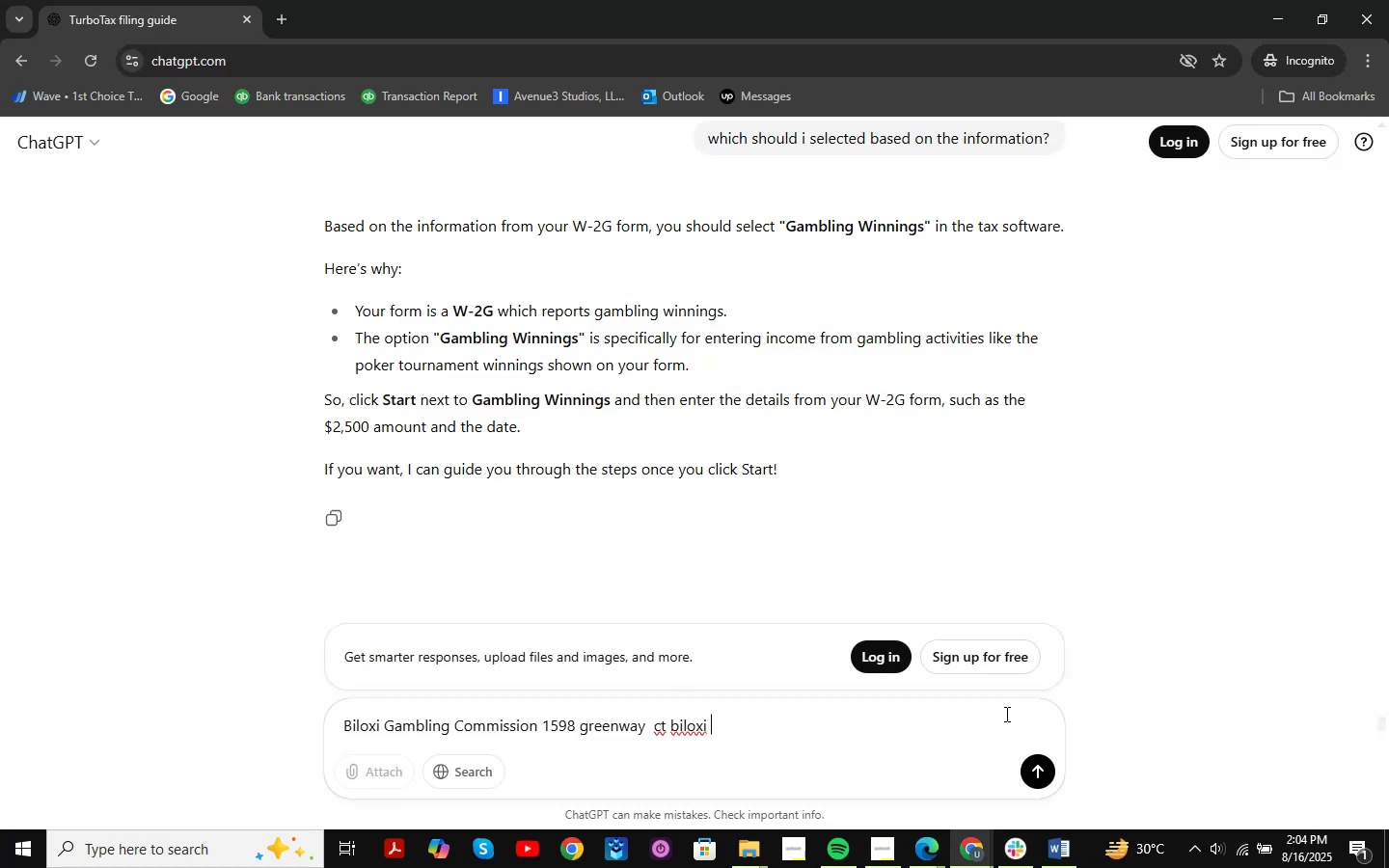 
key(Alt+AltLeft)
 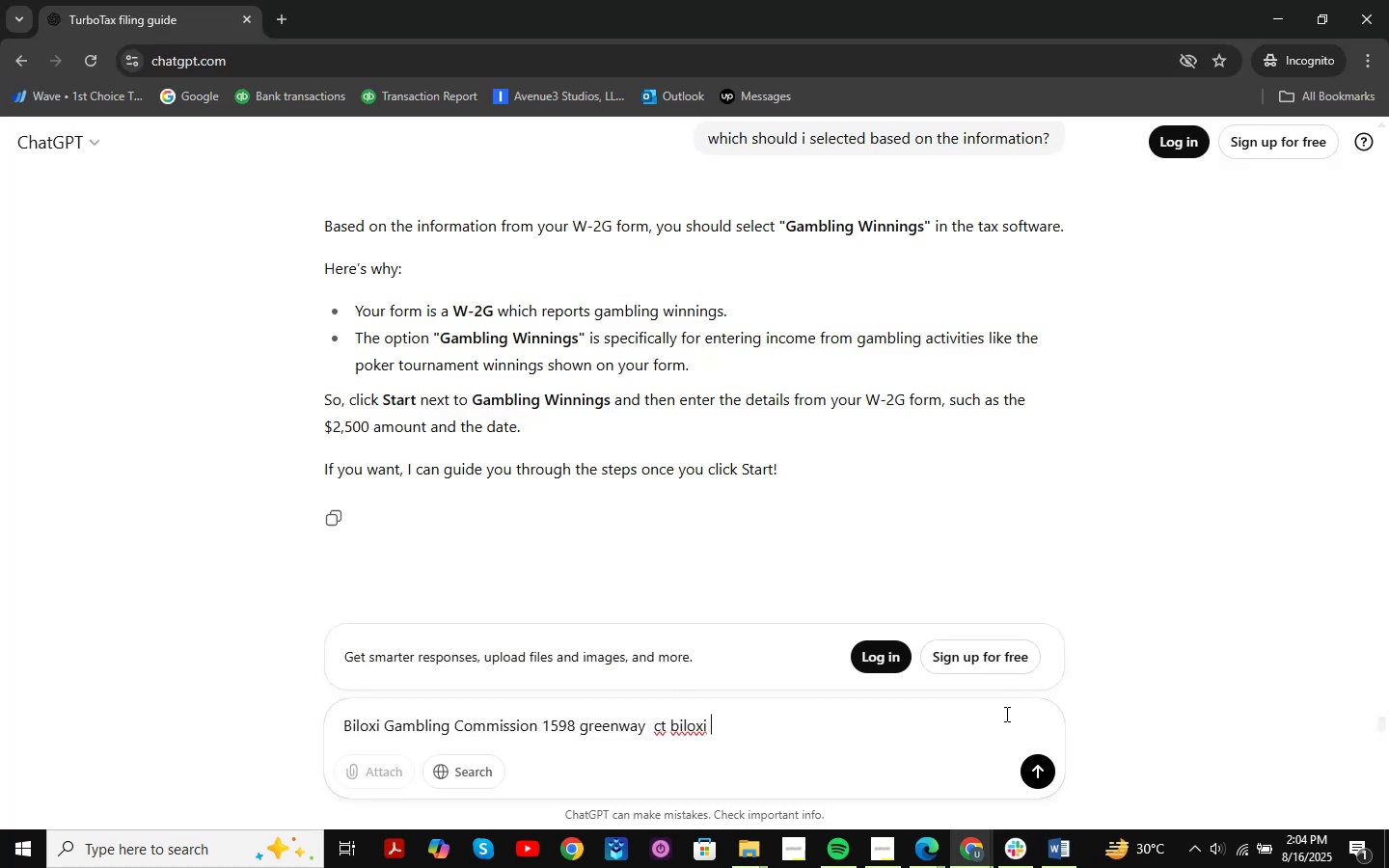 
key(Alt+Tab)
 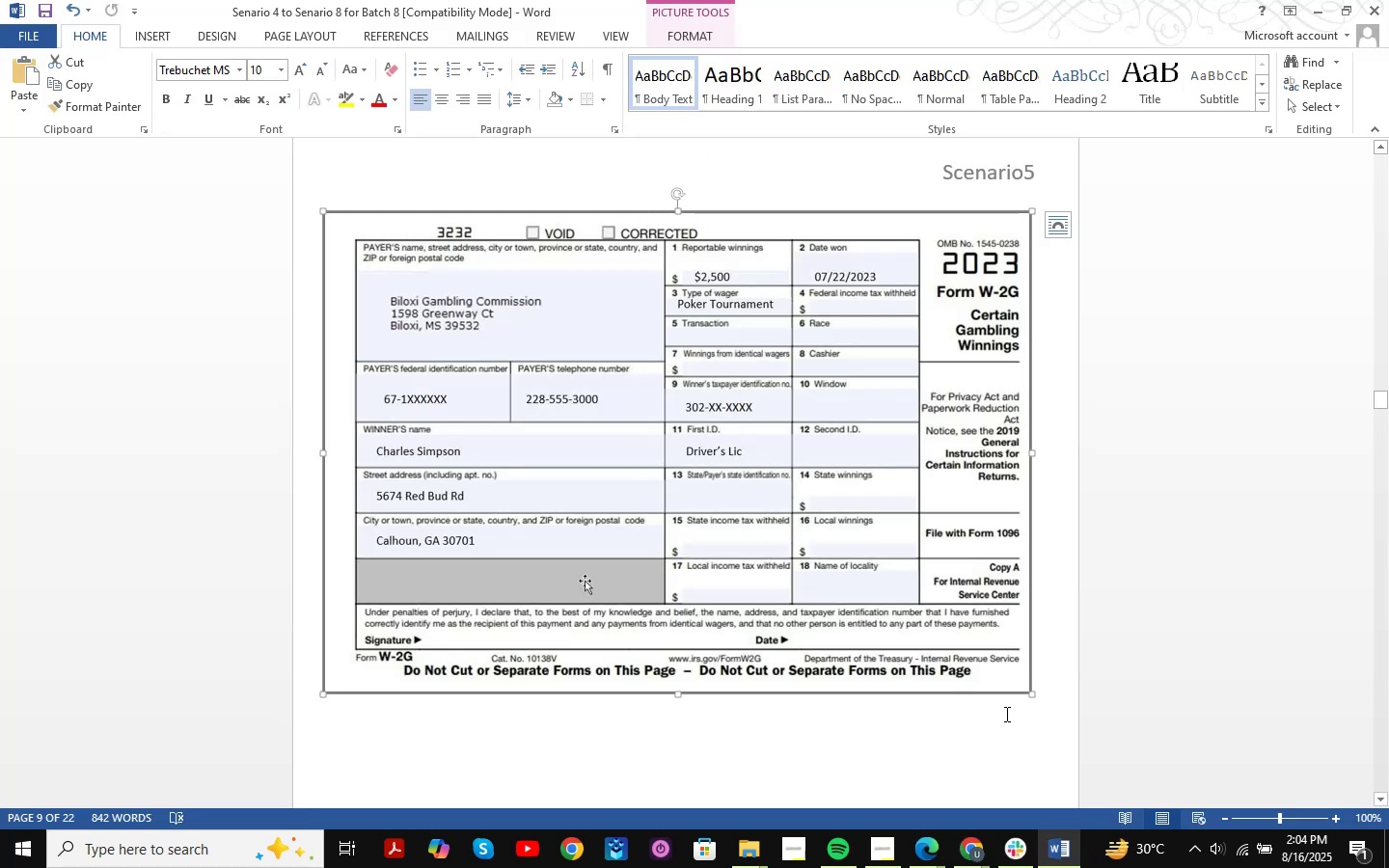 
key(Alt+AltLeft)
 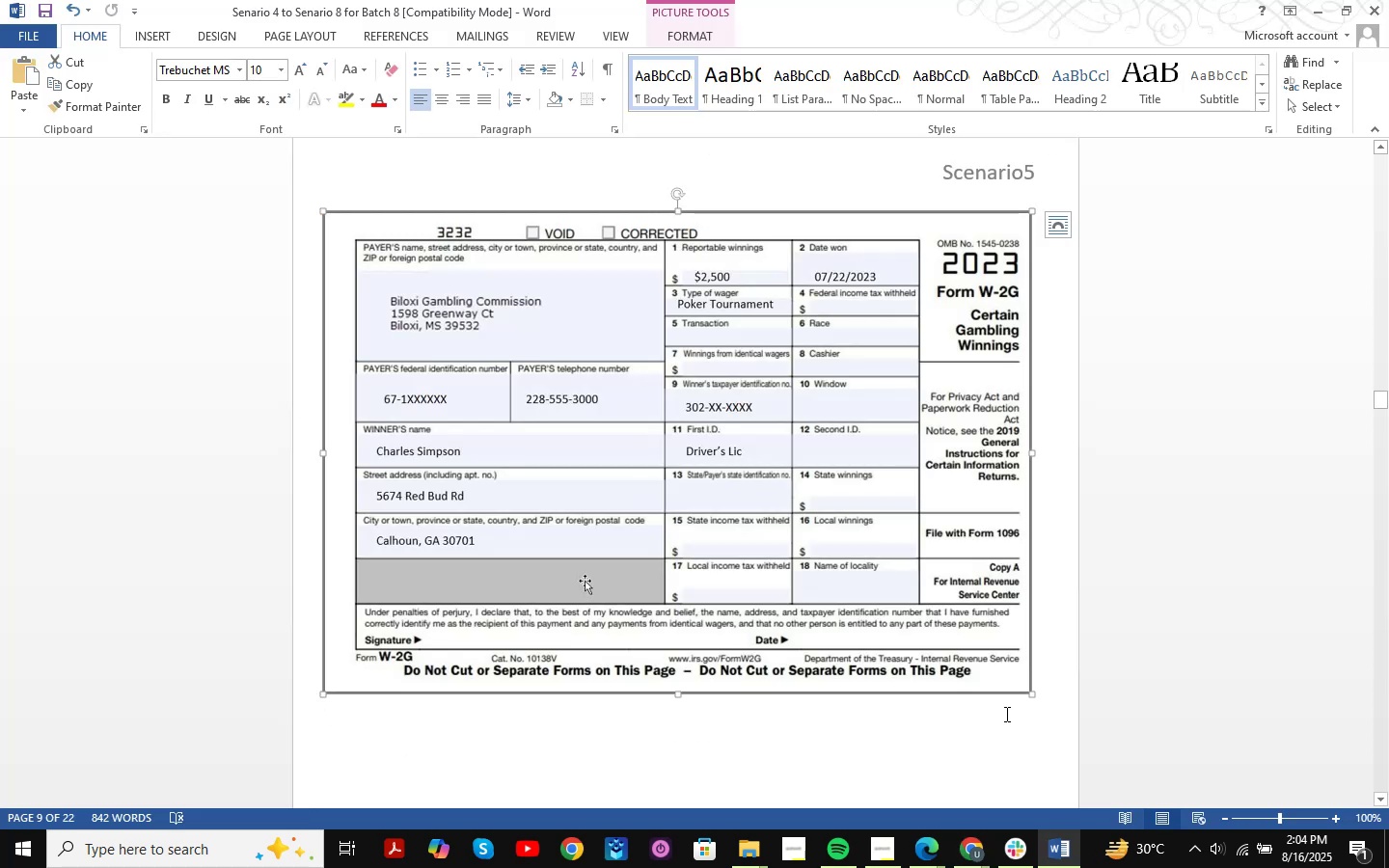 
key(Tab)
key(Backspace)
type(, ms )
 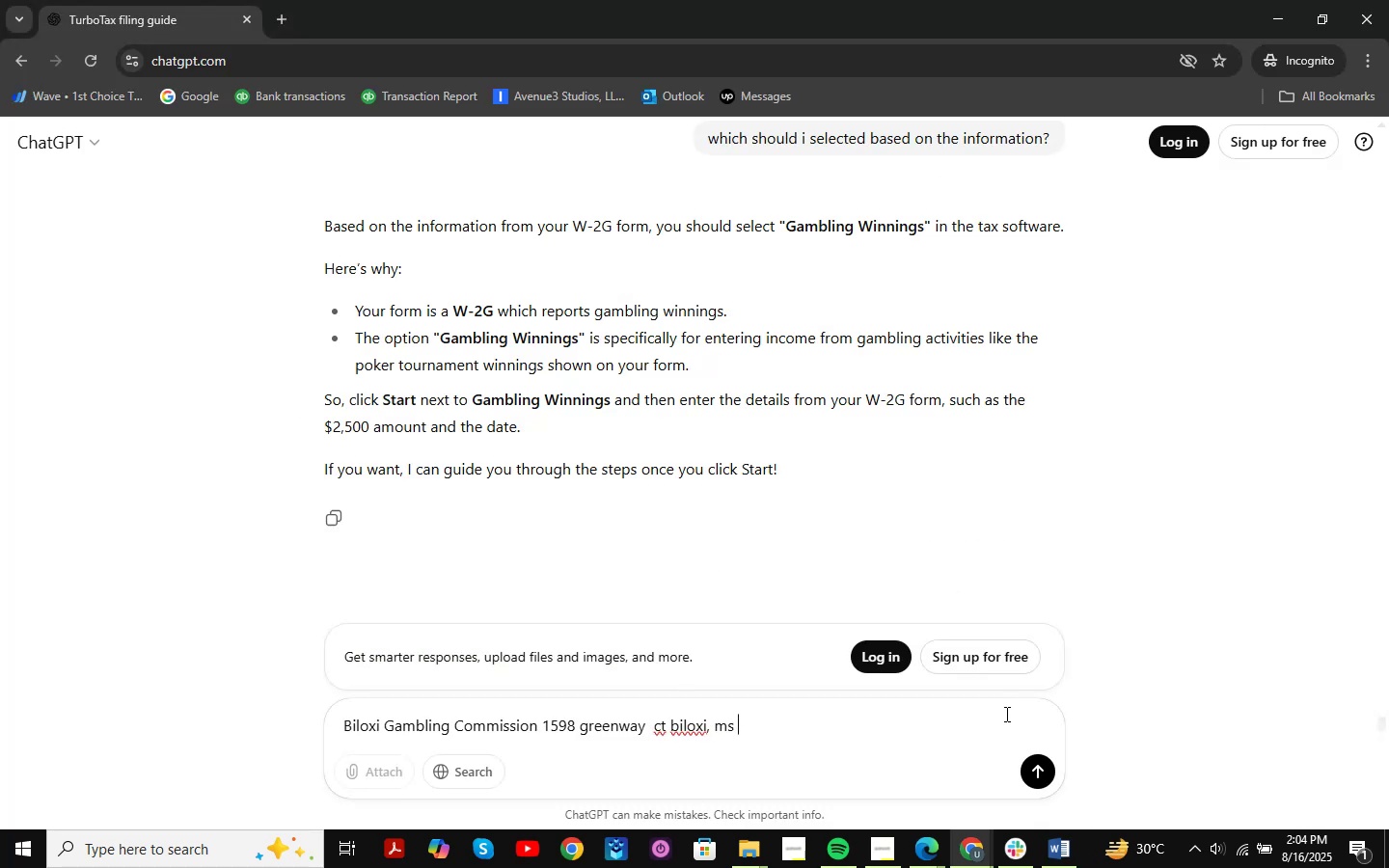 
key(Alt+AltLeft)
 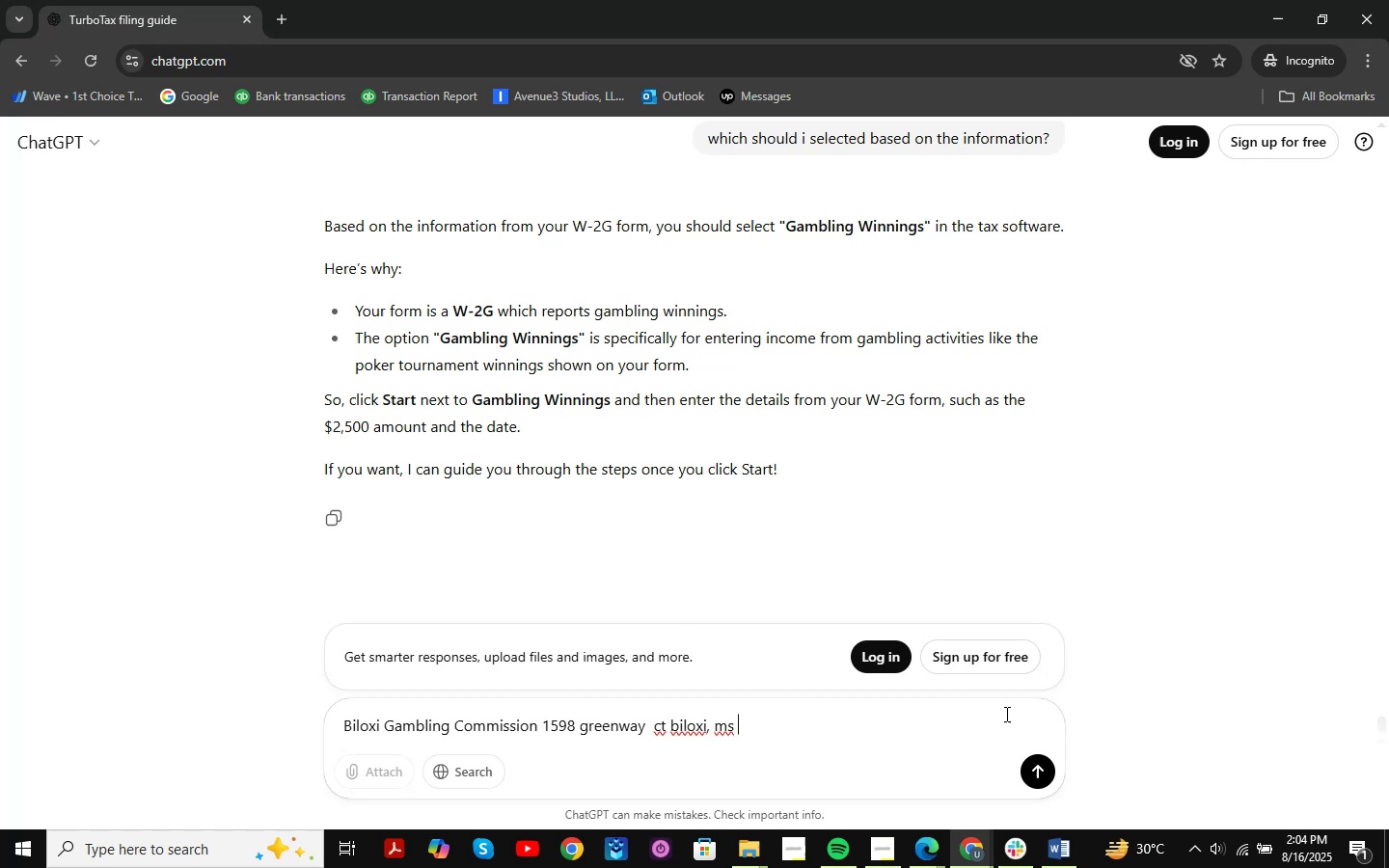 
key(Alt+Tab)
 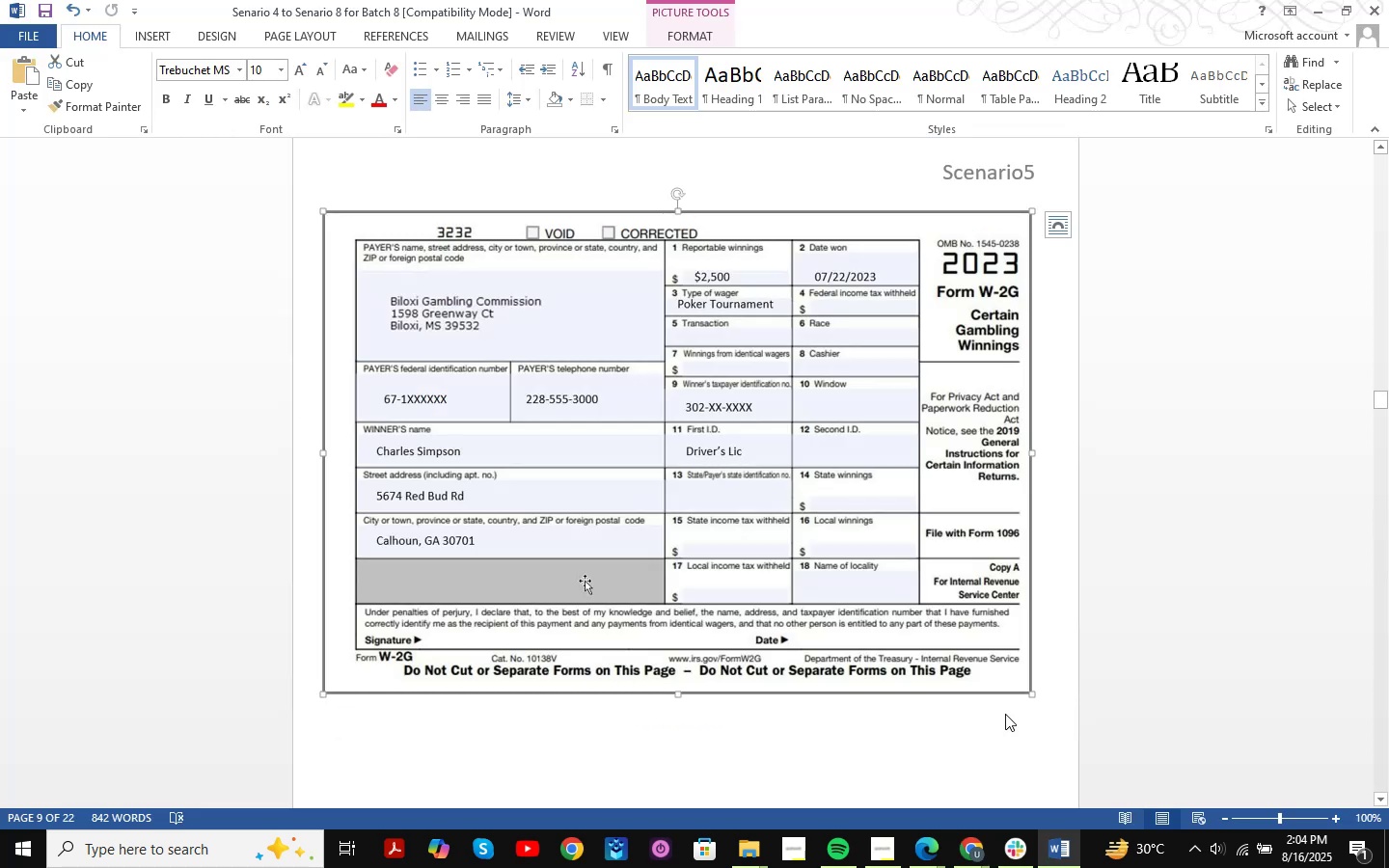 
key(Alt+AltLeft)
 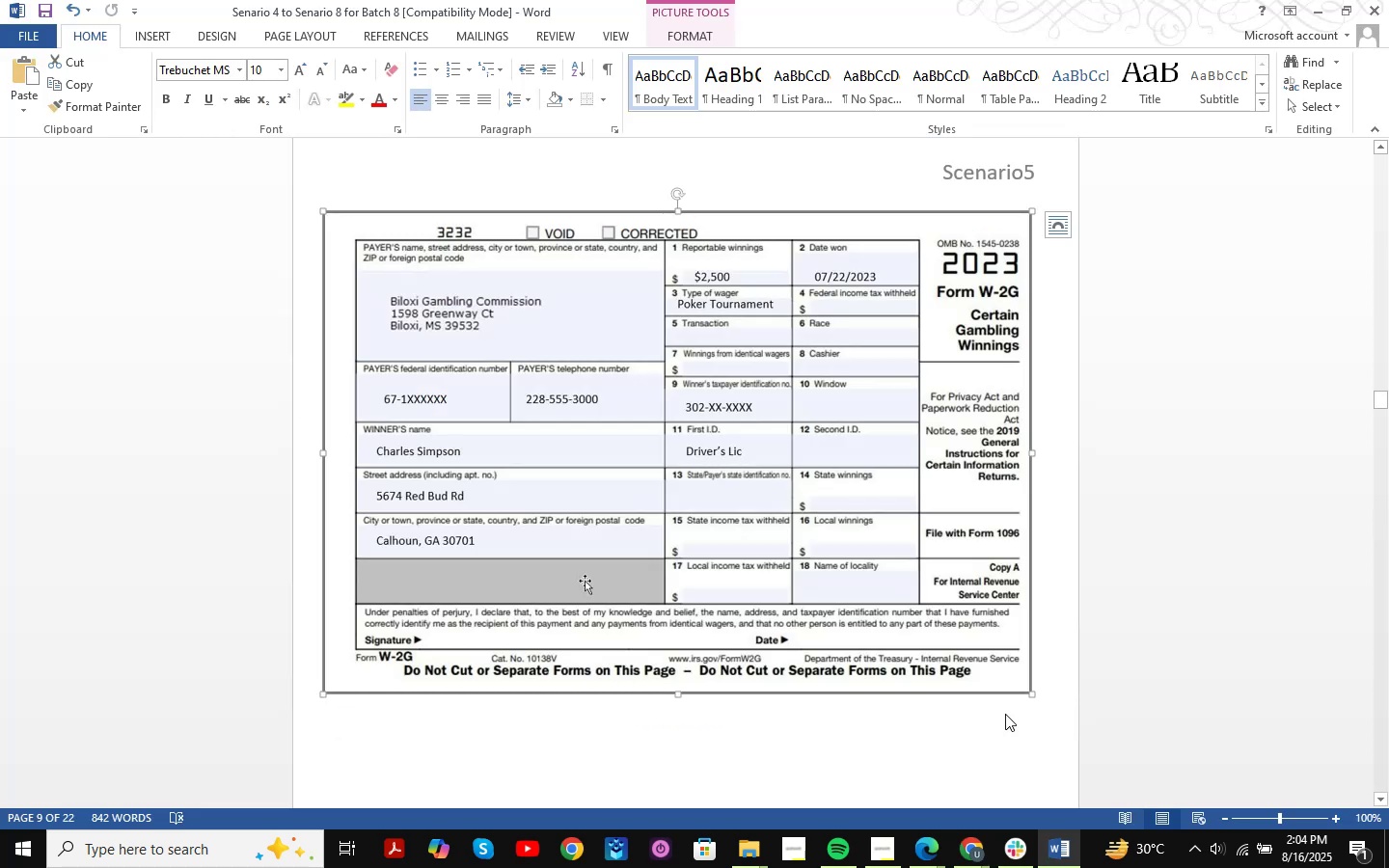 
key(Alt+Tab)
 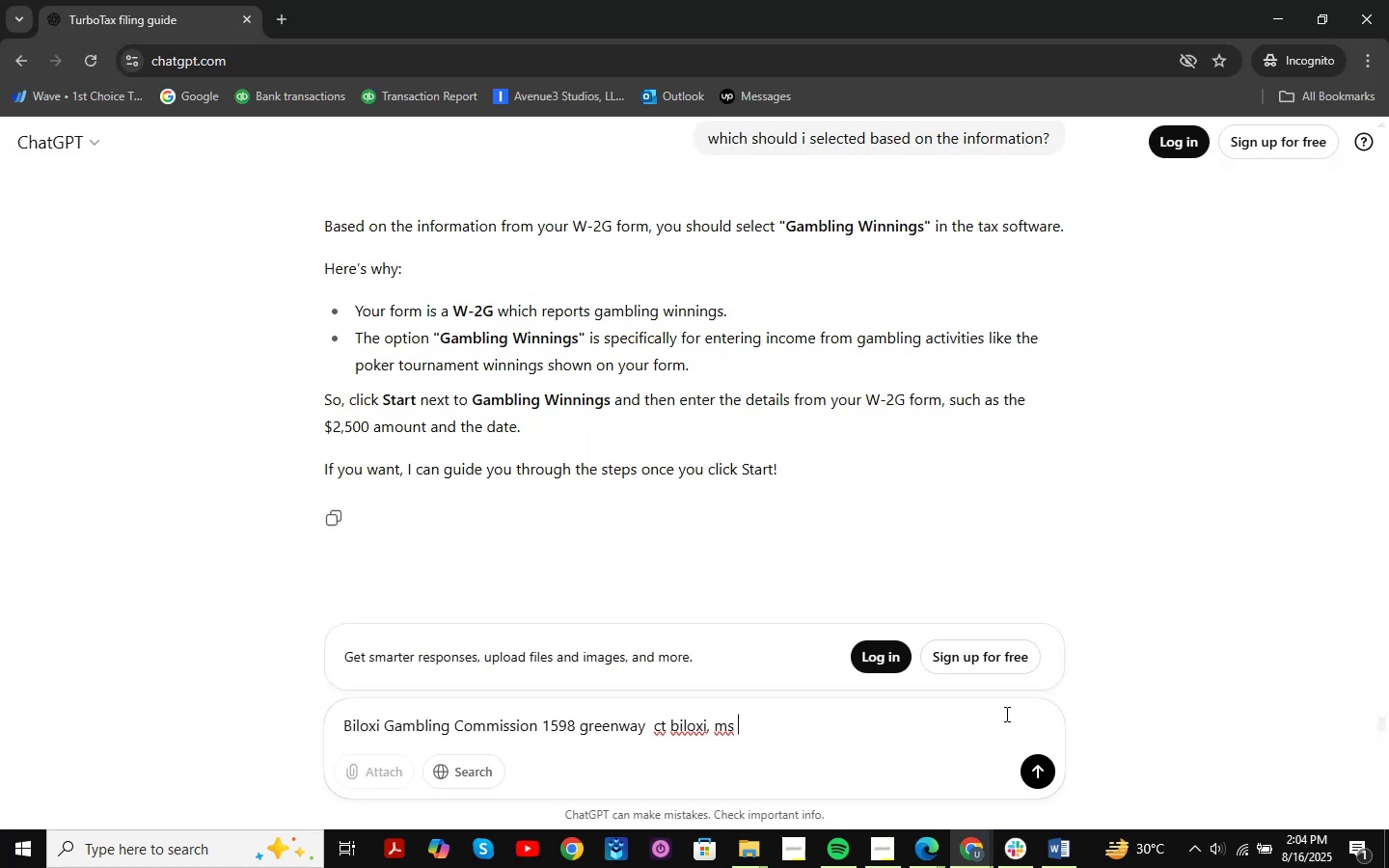 
key(Numpad3)
 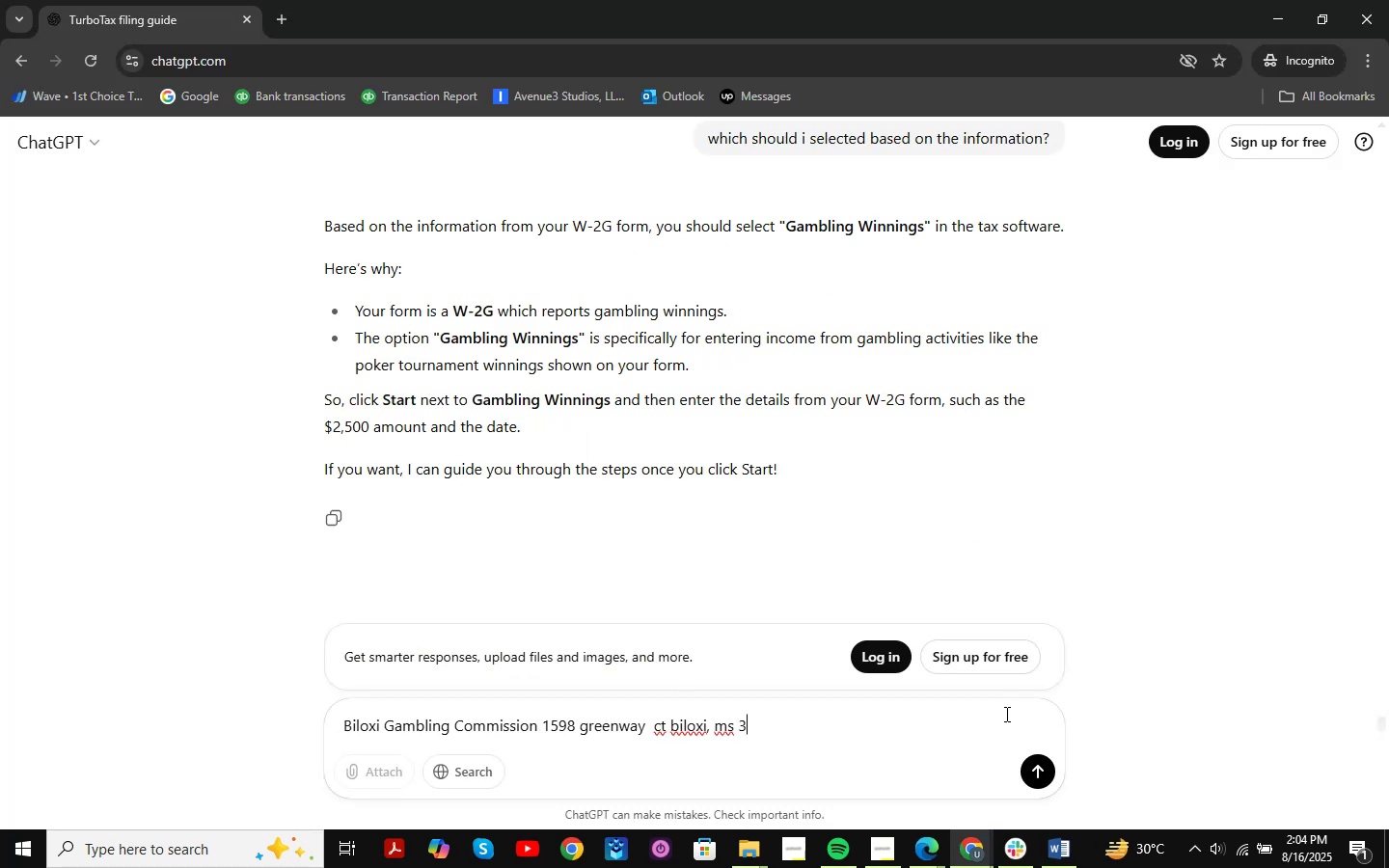 
key(Numpad9)
 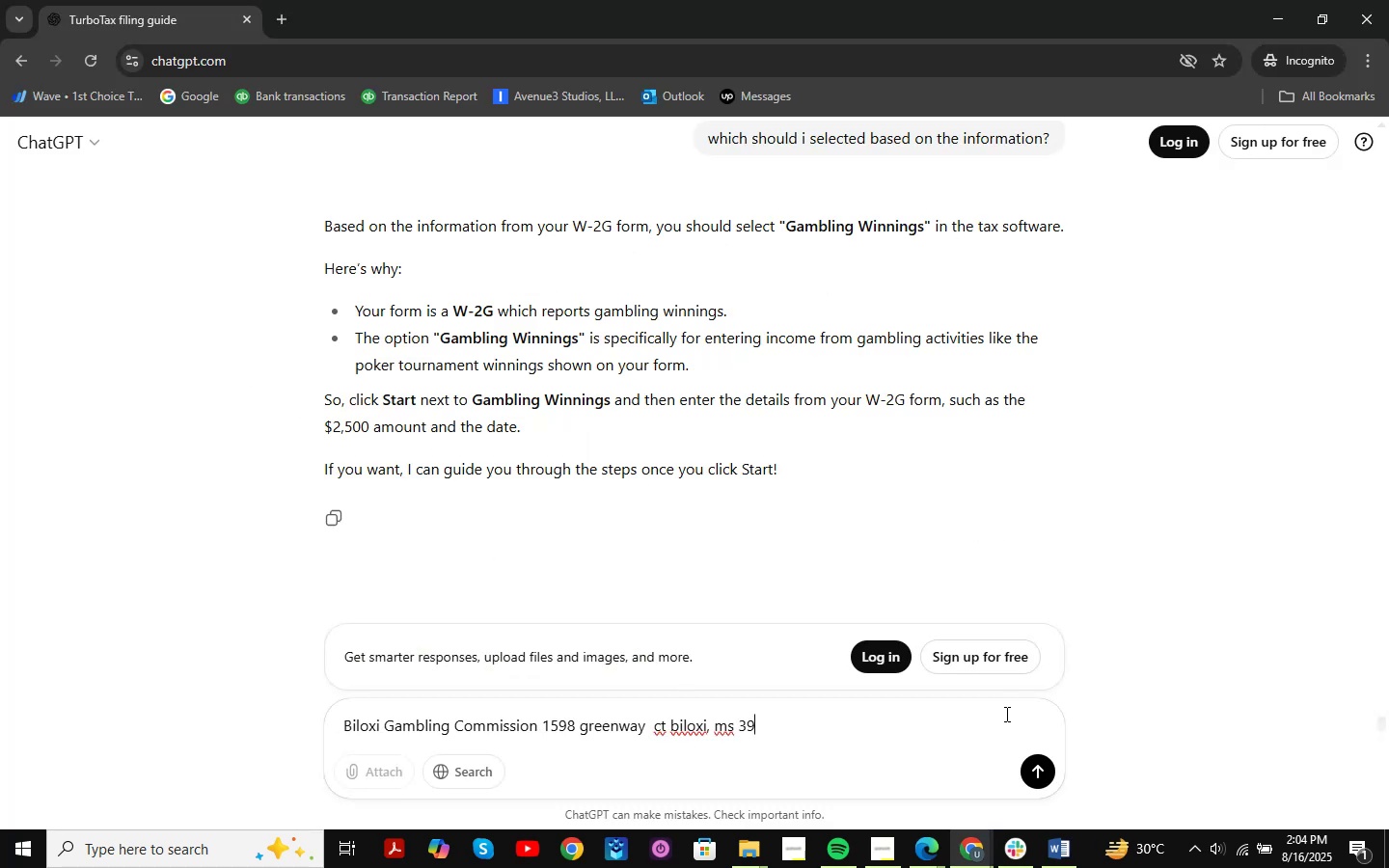 
key(Numpad5)
 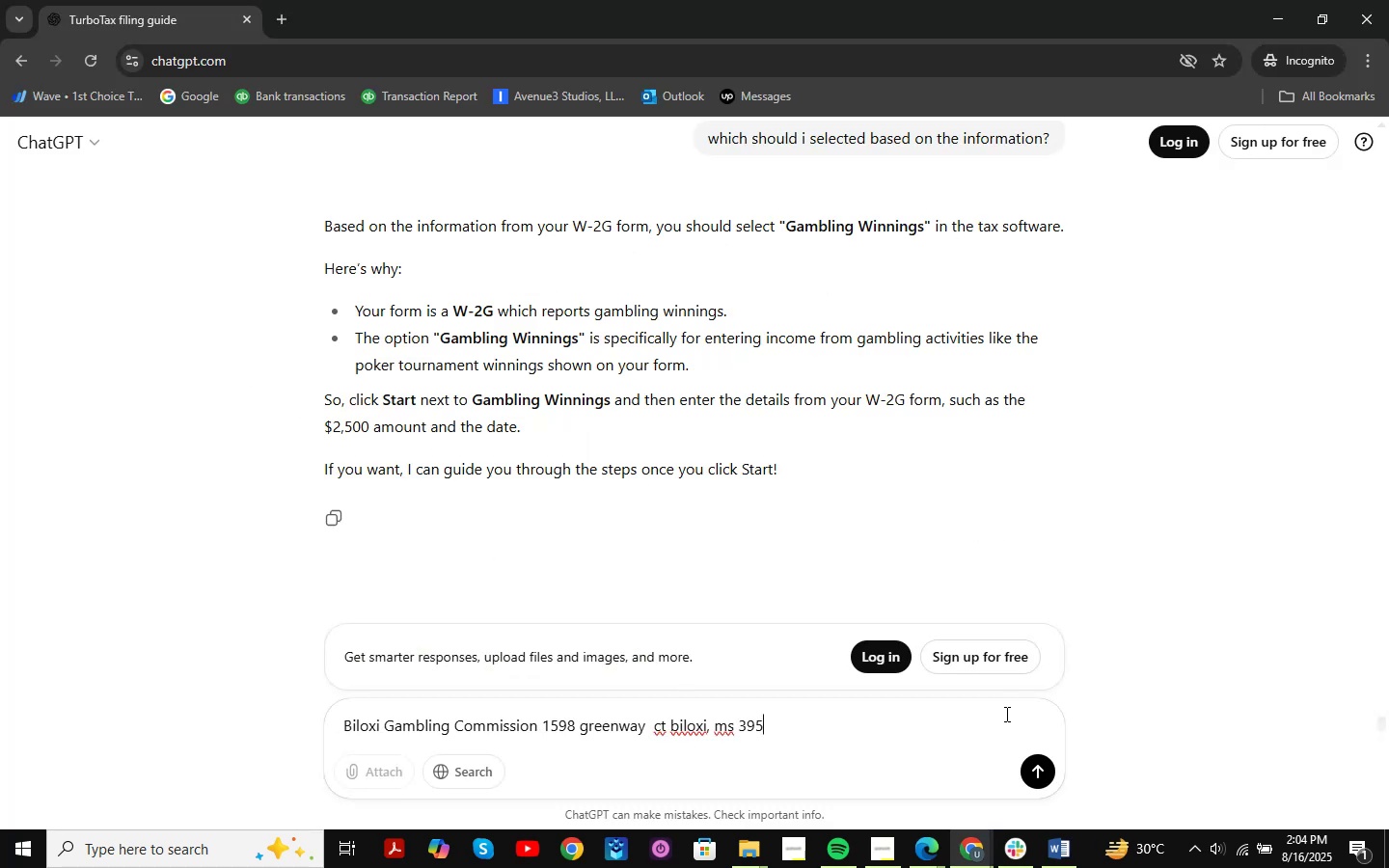 
key(Numpad3)
 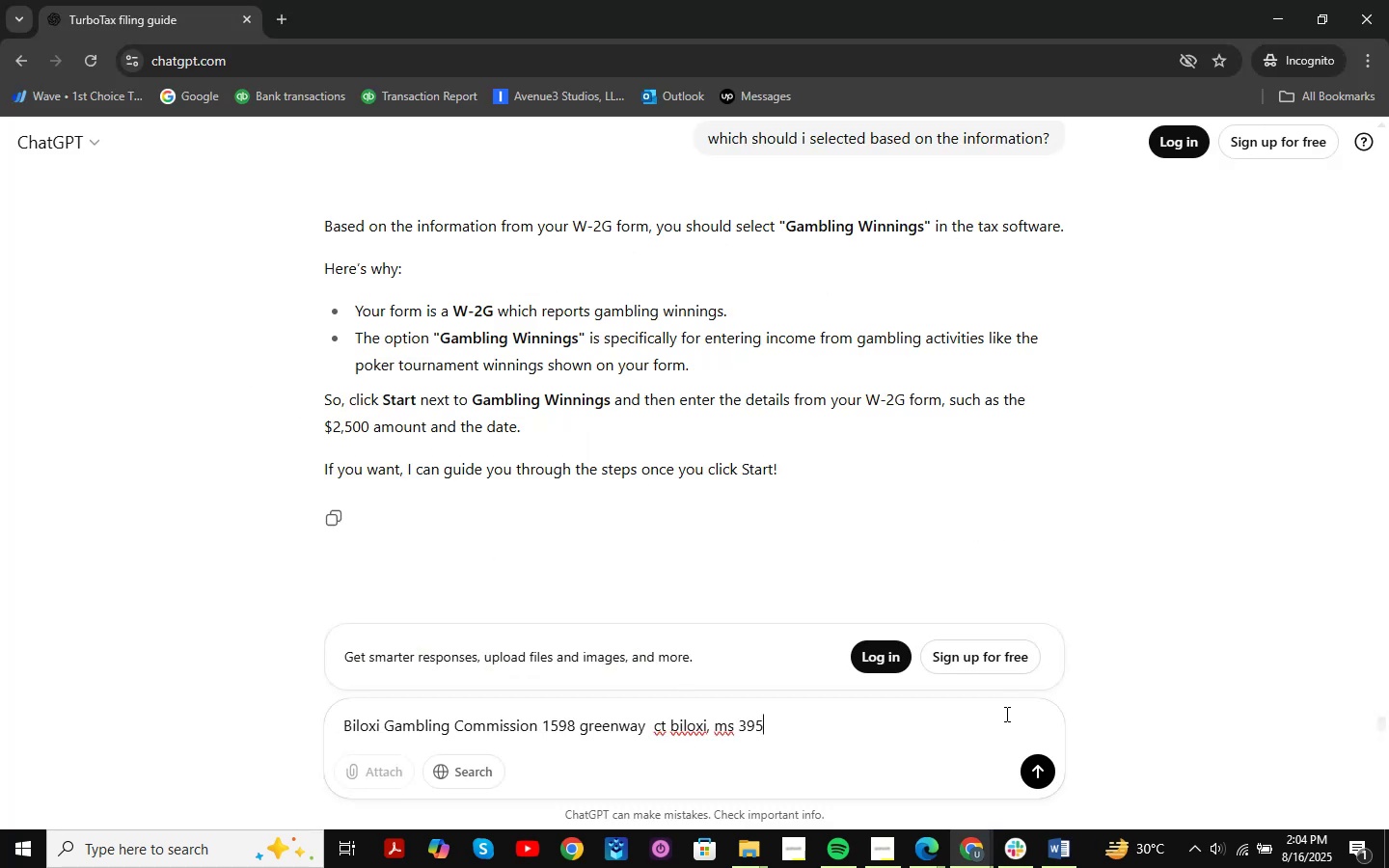 
key(Numpad2)
 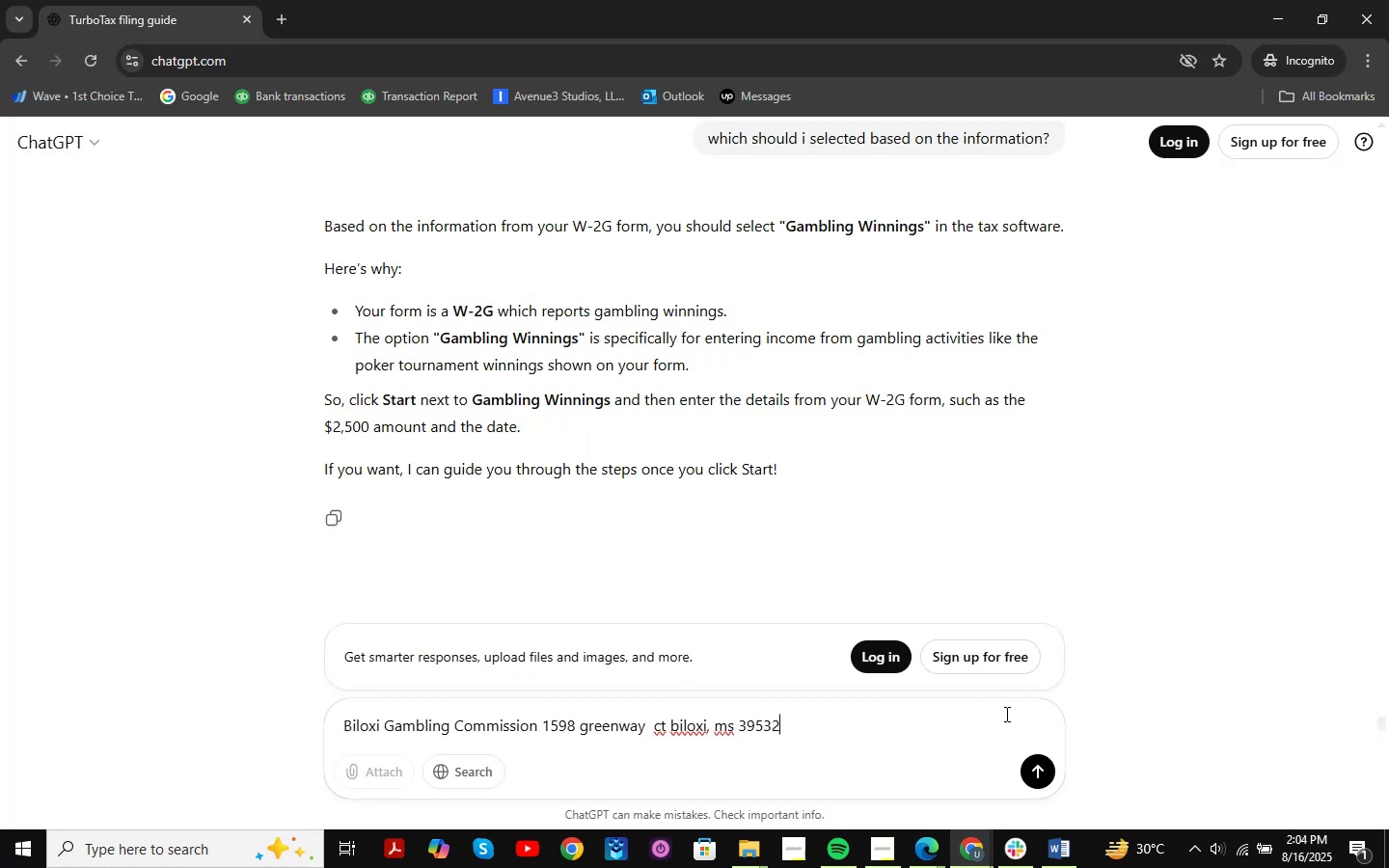 
key(Space)
 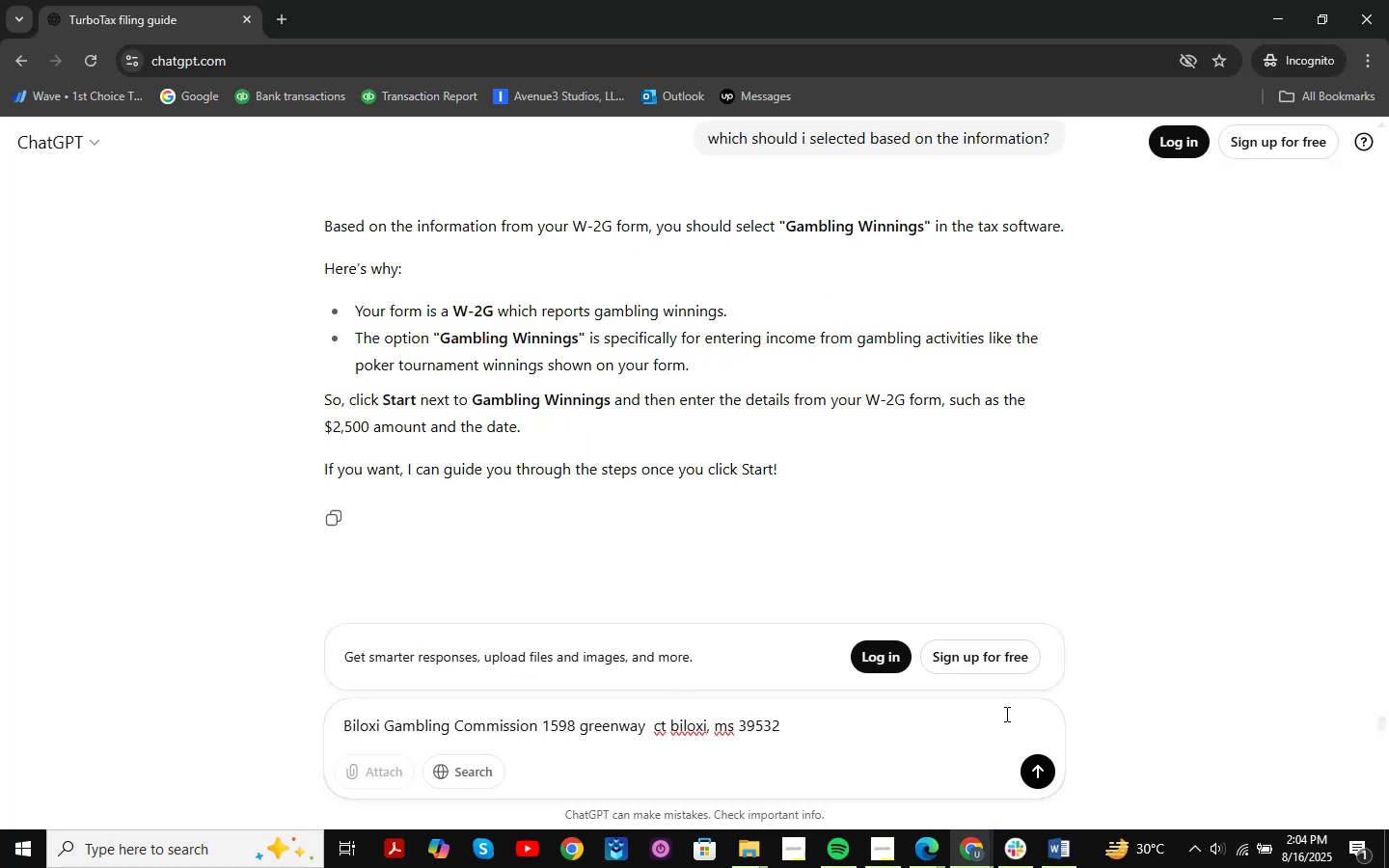 
wait(9.04)
 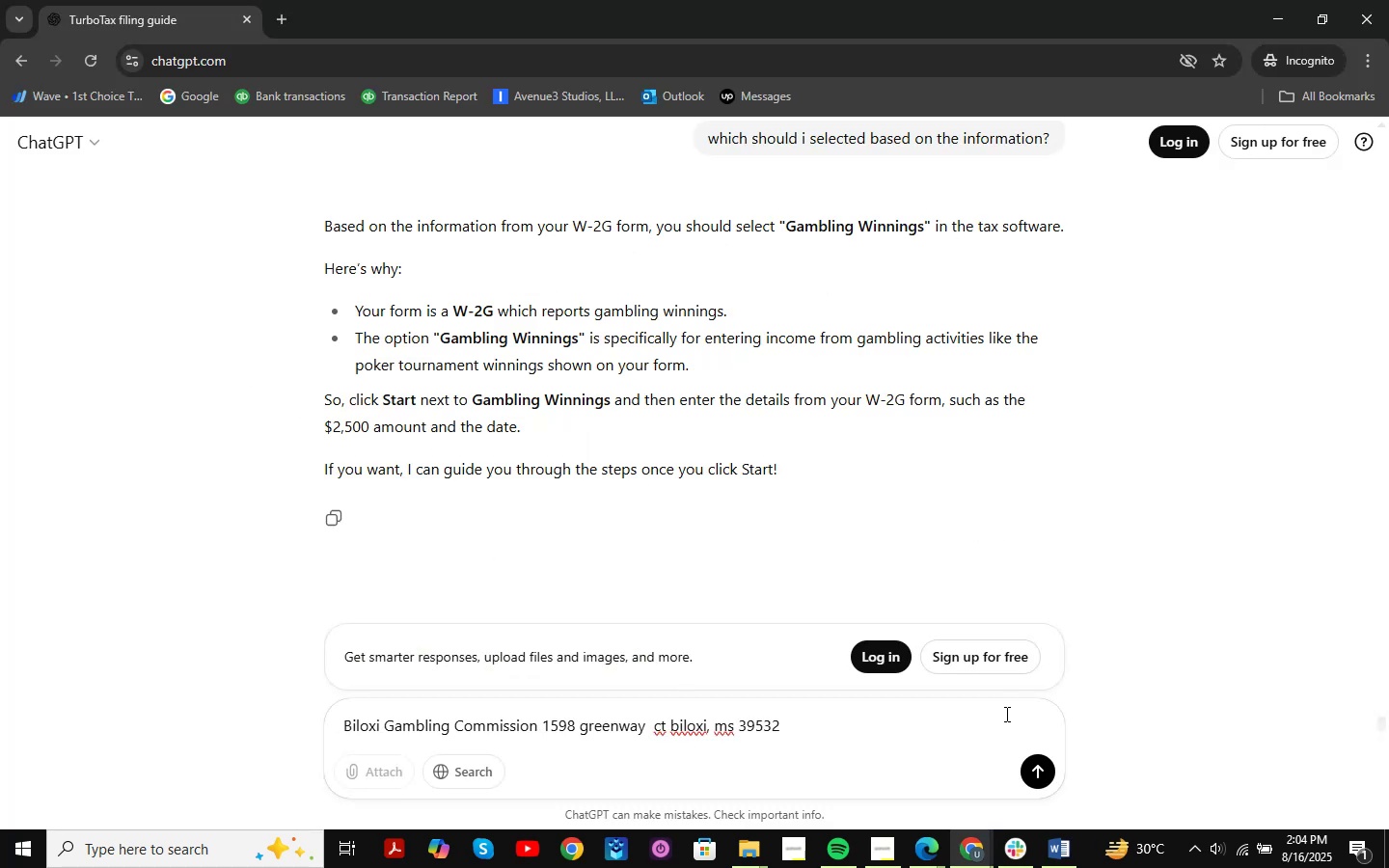 
key(Alt+AltLeft)
 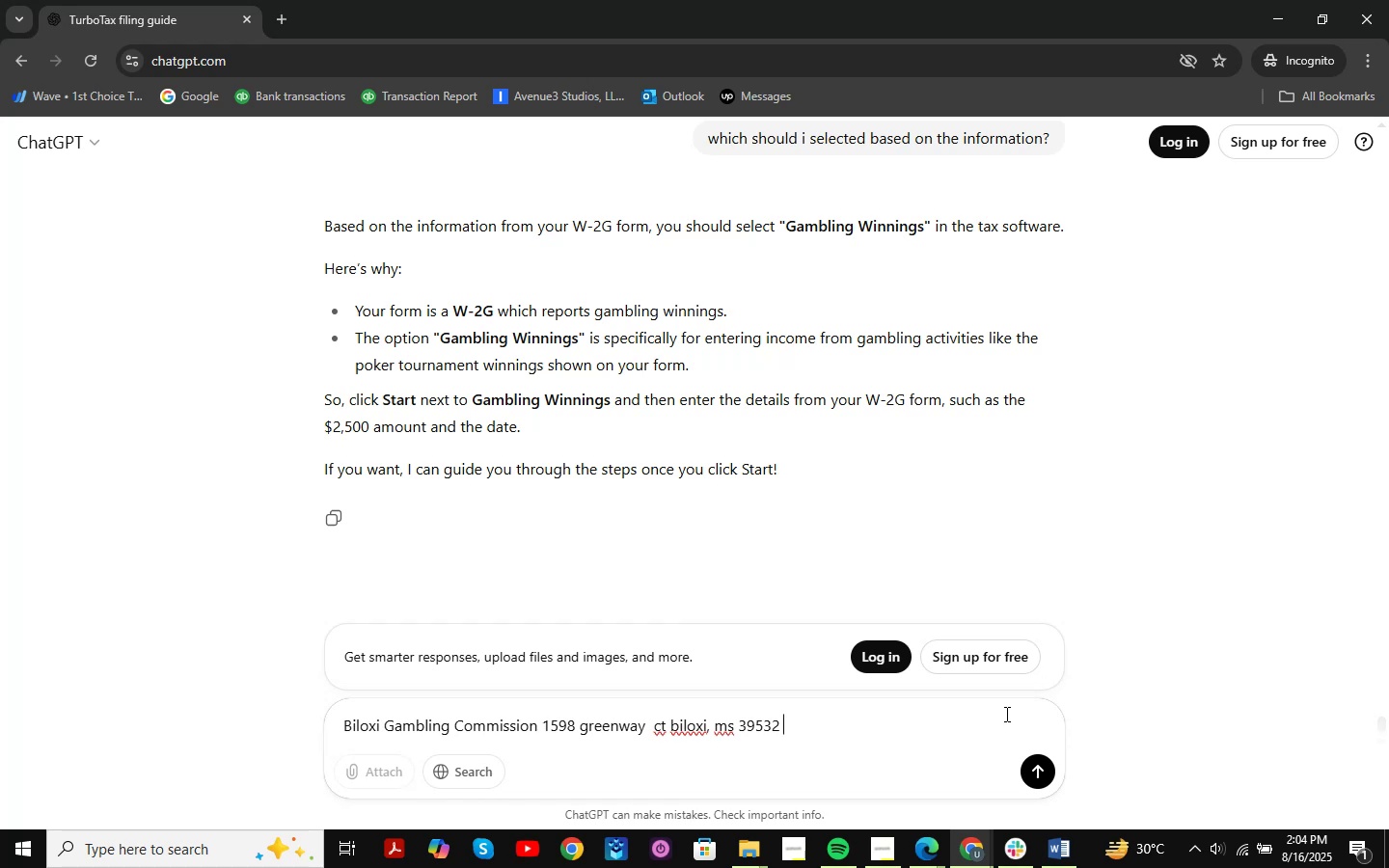 
key(Alt+Tab)
 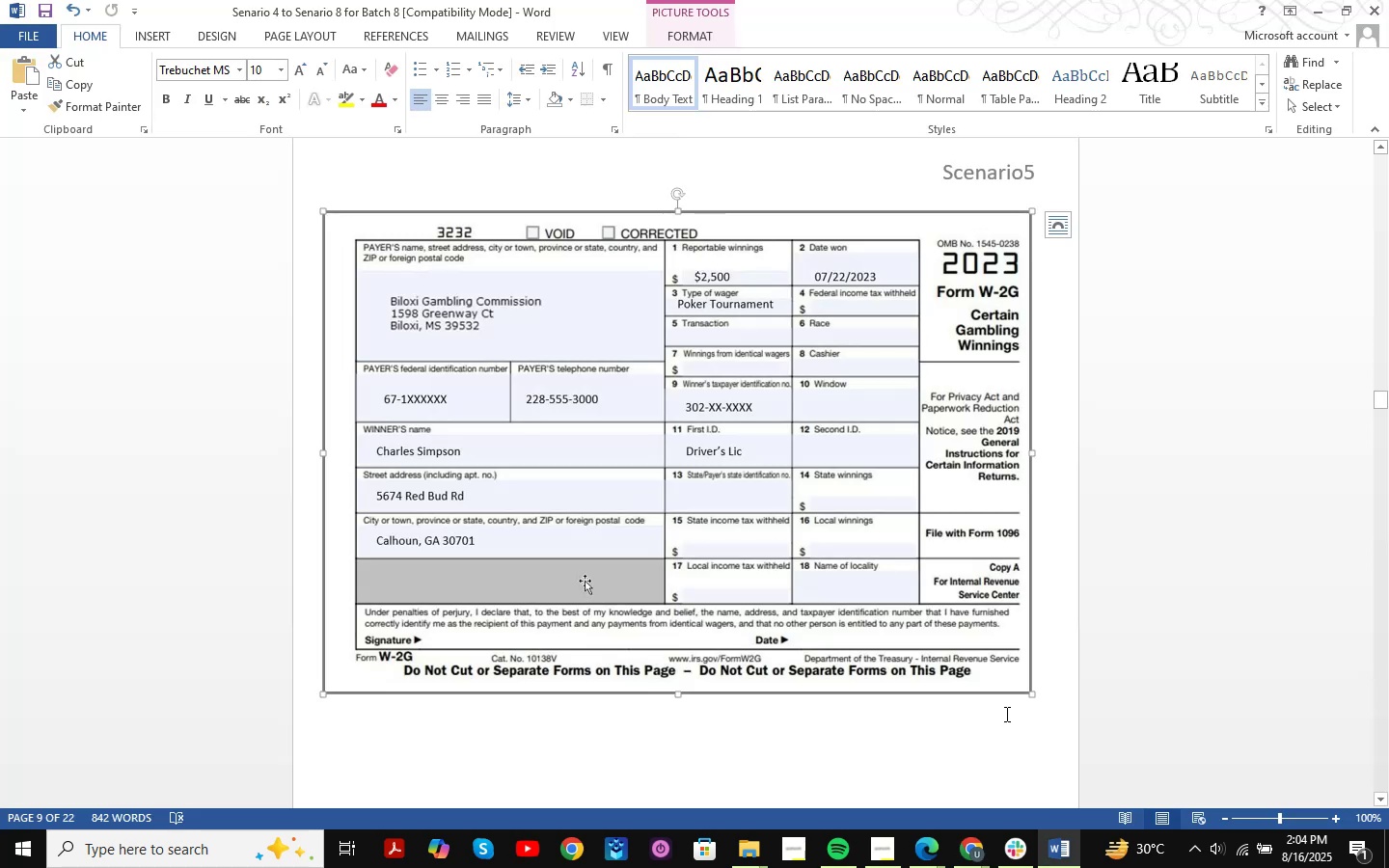 
key(Alt+AltLeft)
 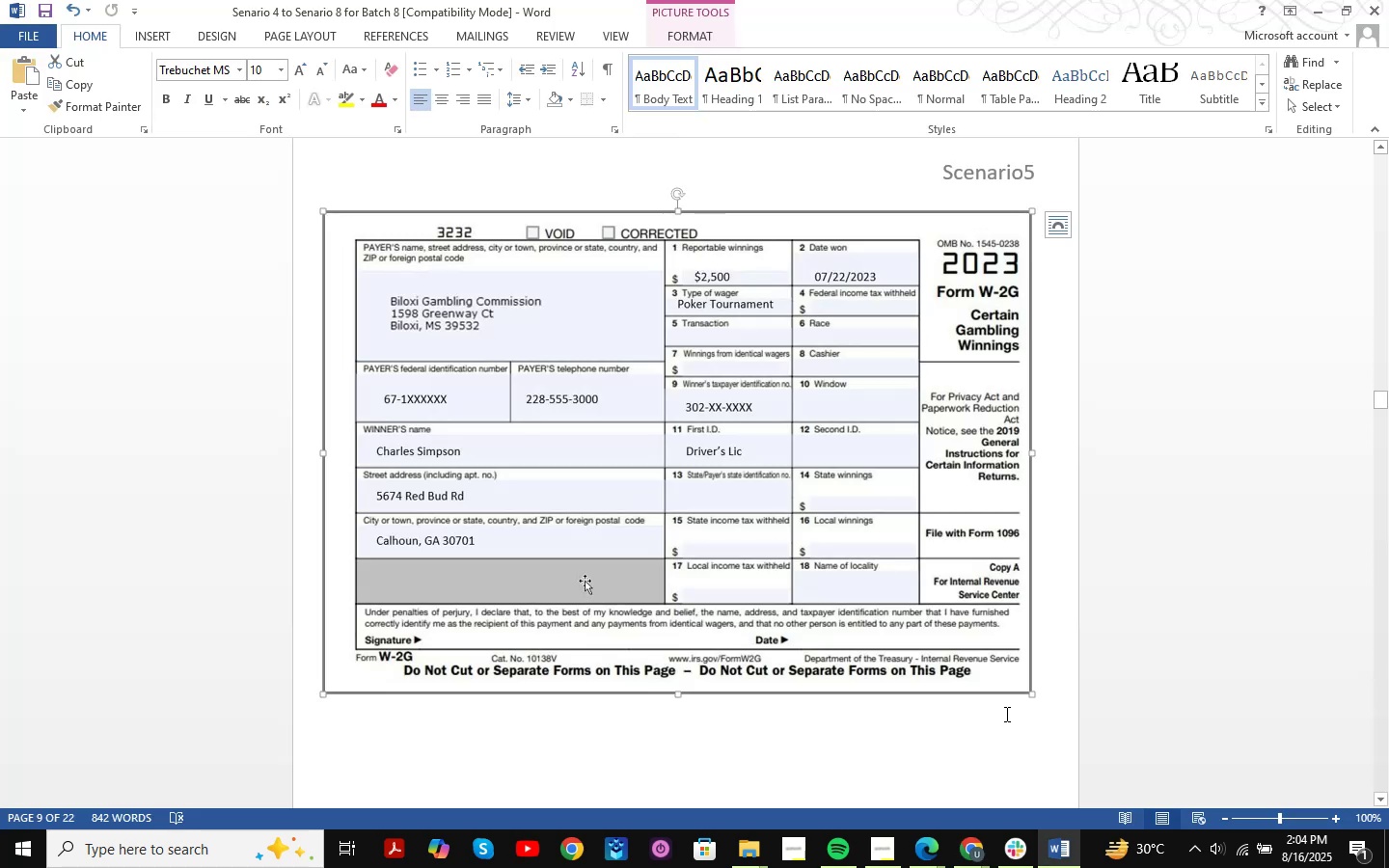 
key(Alt+Tab)
 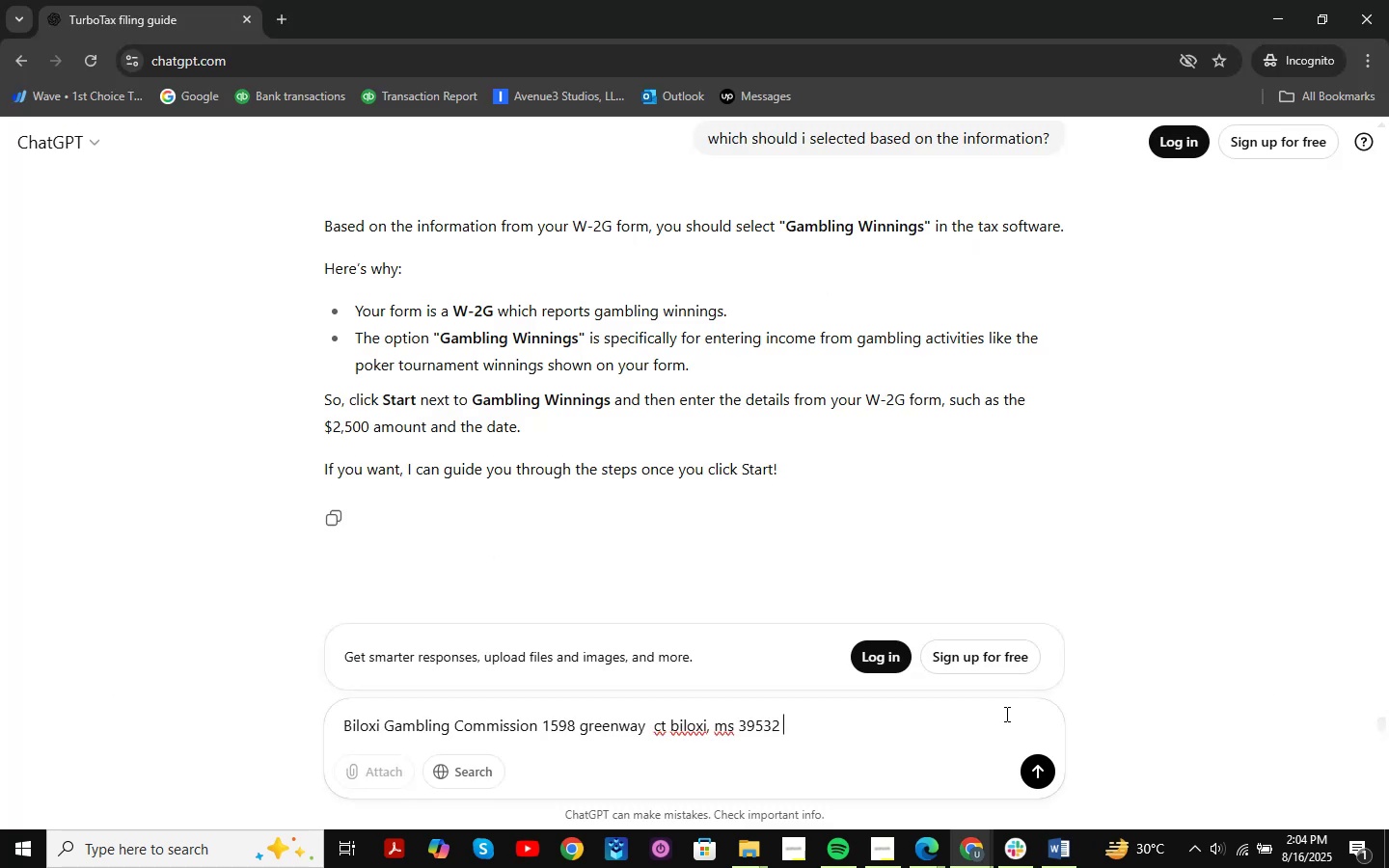 
type(is t )
key(Backspace)
type(his is the correct address)
 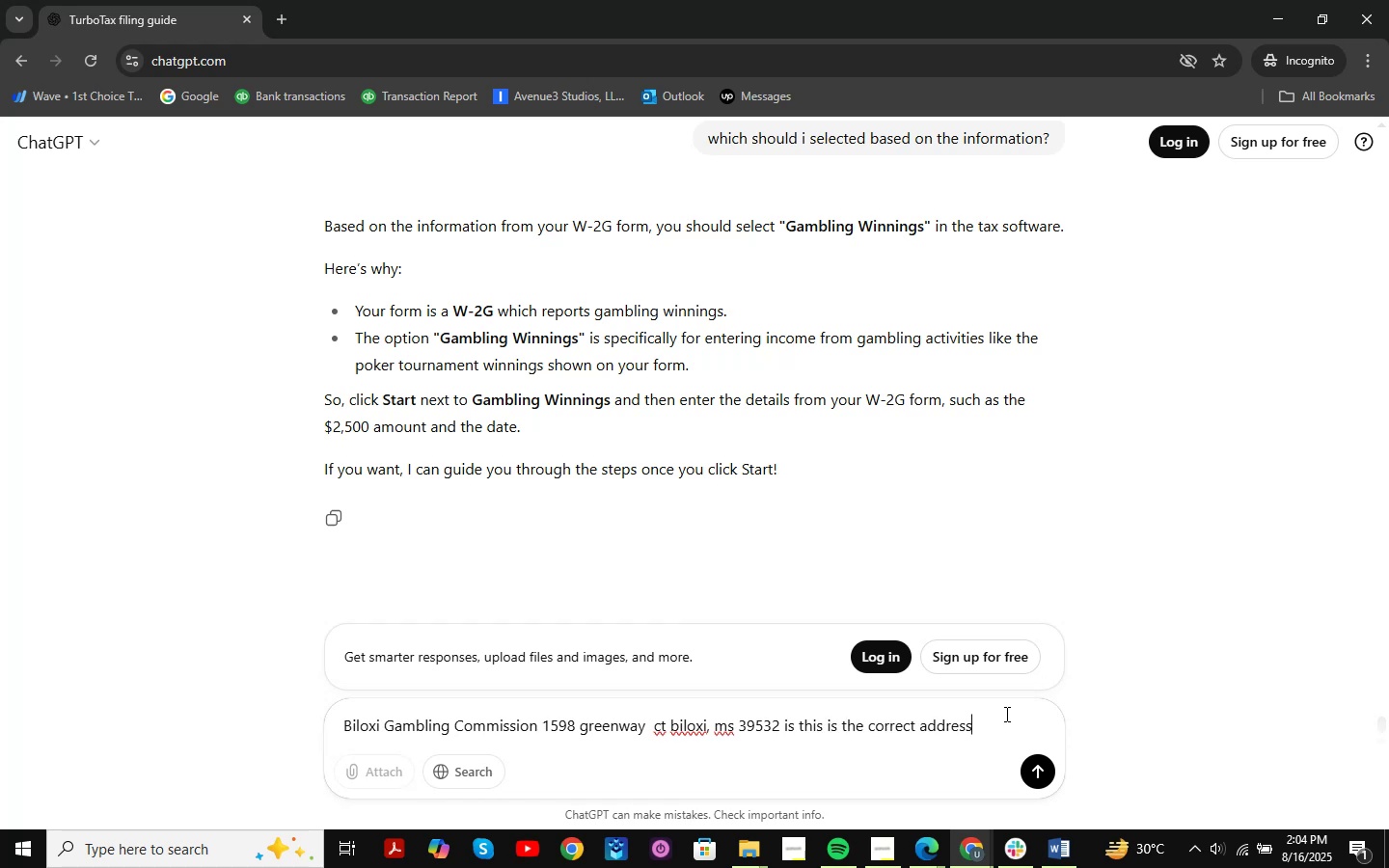 
key(Enter)
 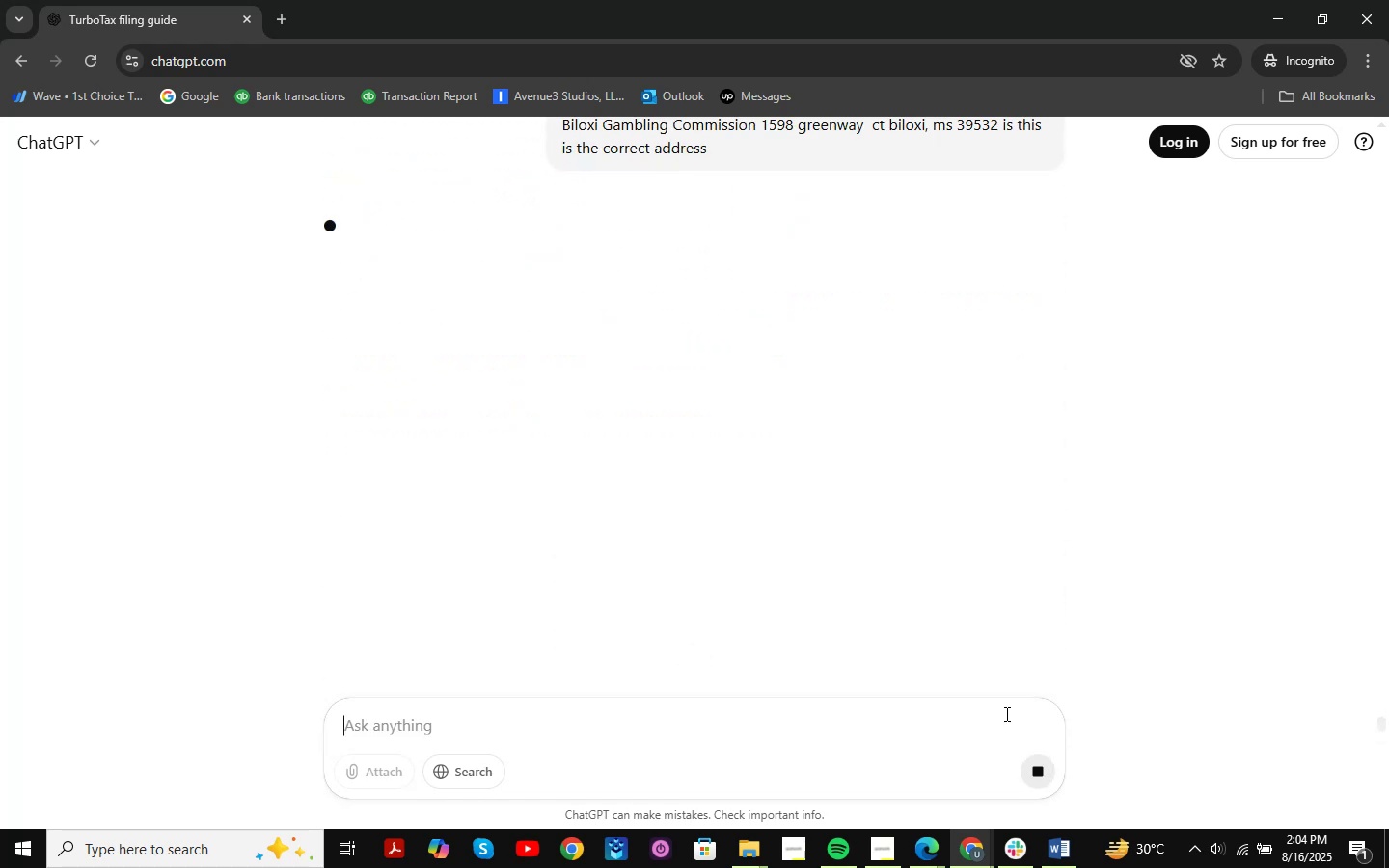 
wait(8.14)
 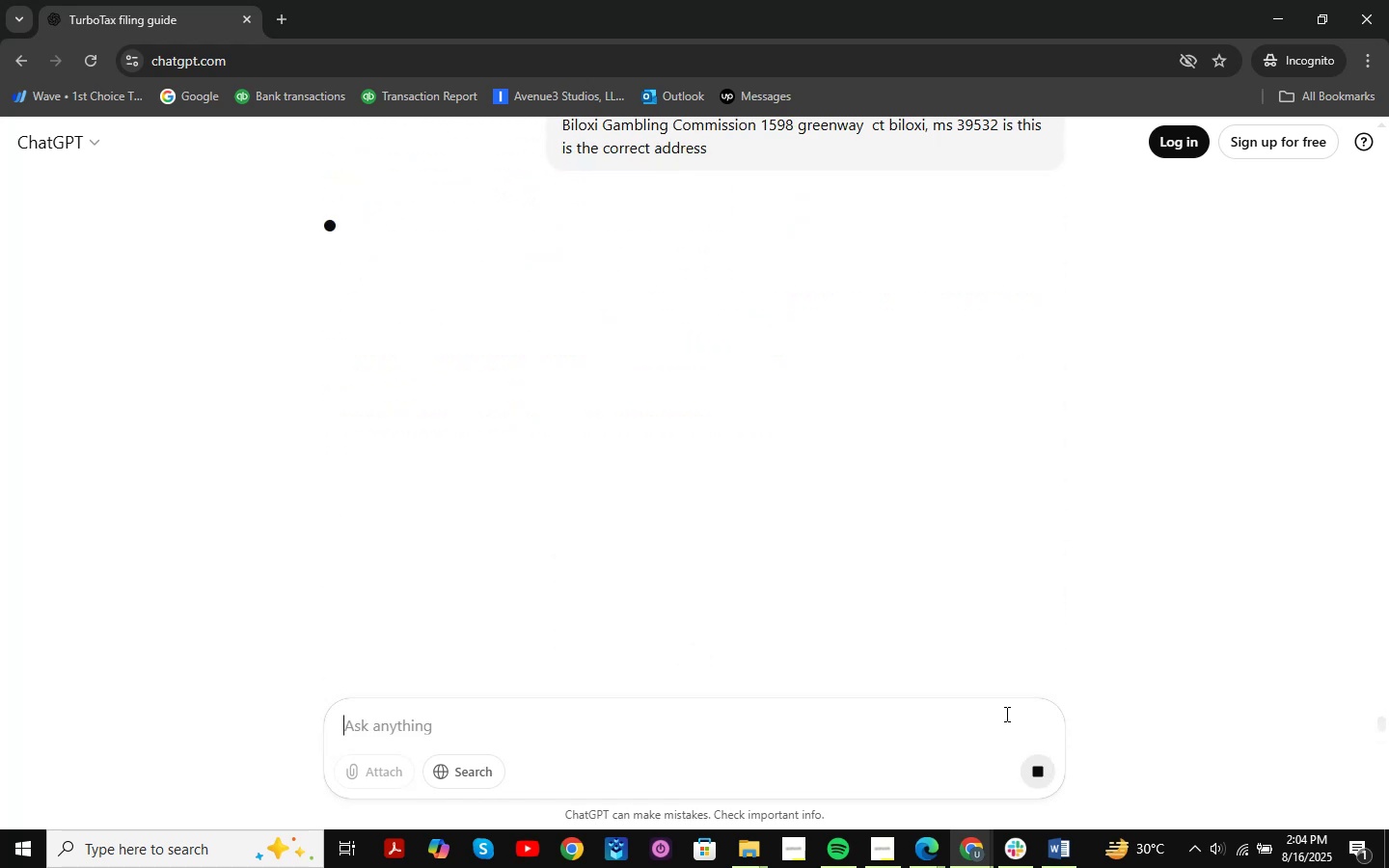 
left_click([1009, 714])
 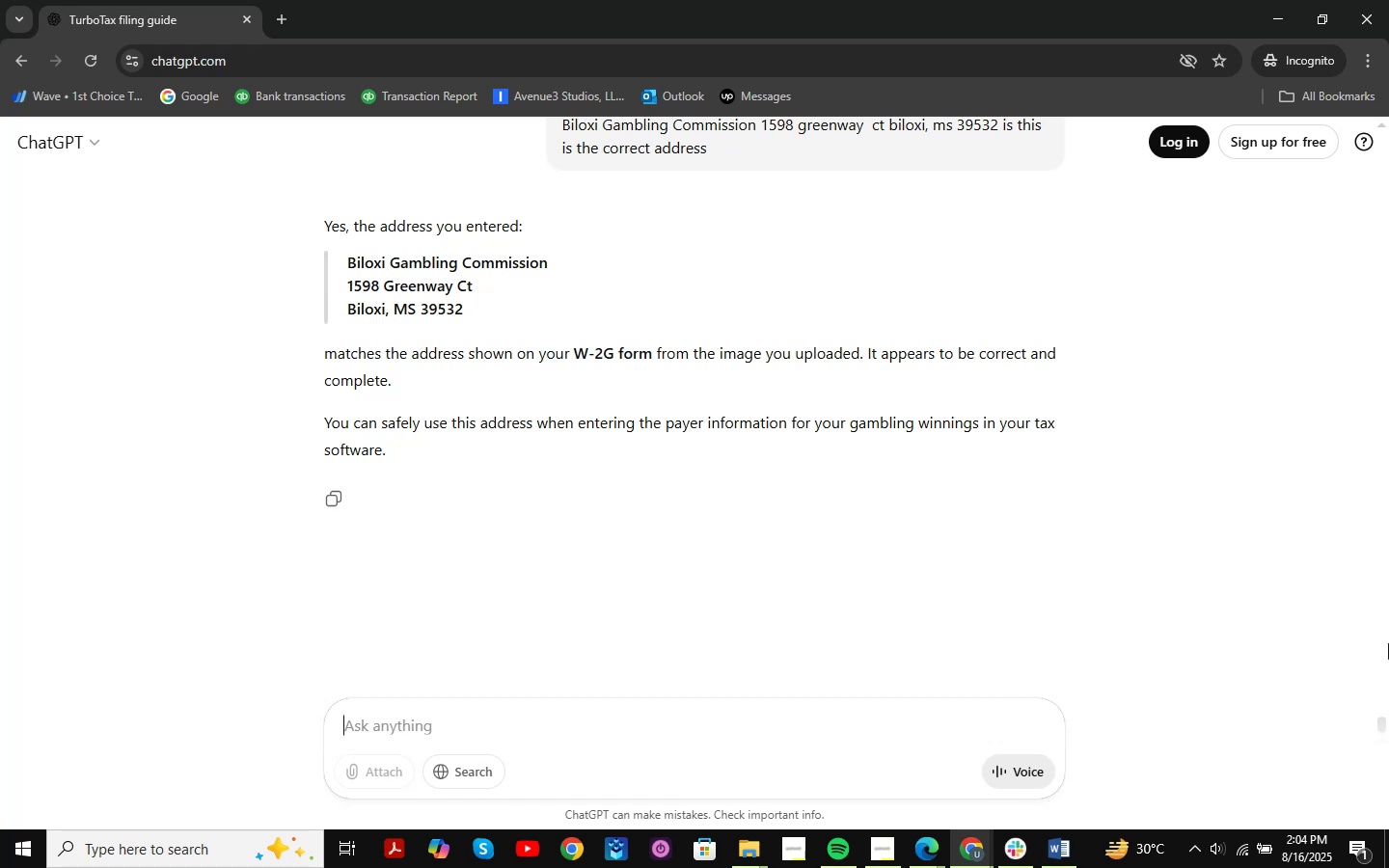 
type(nr)
key(Backspace)
key(Backspace)
type(in real )
 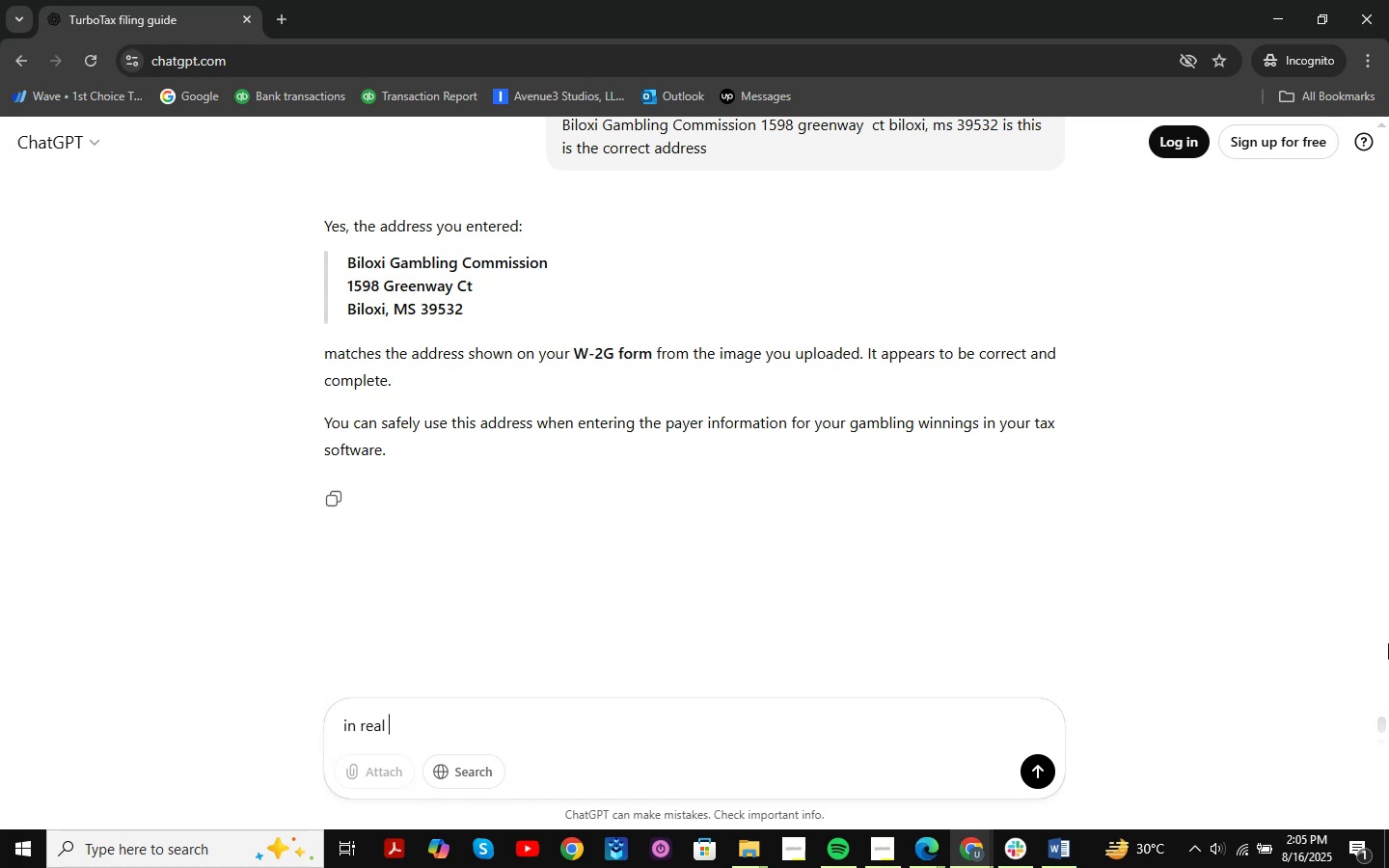 
key(Enter)
 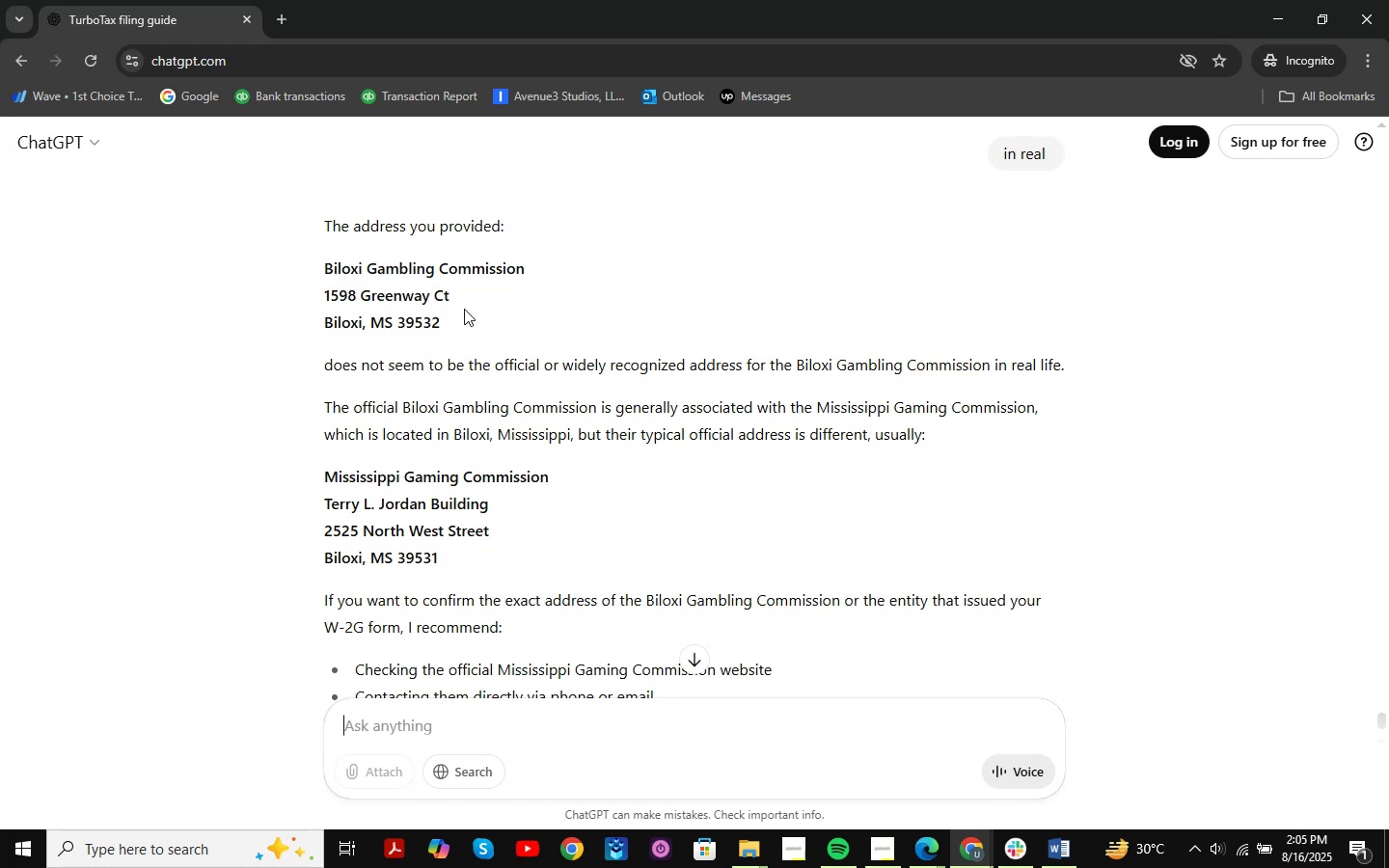 
wait(20.48)
 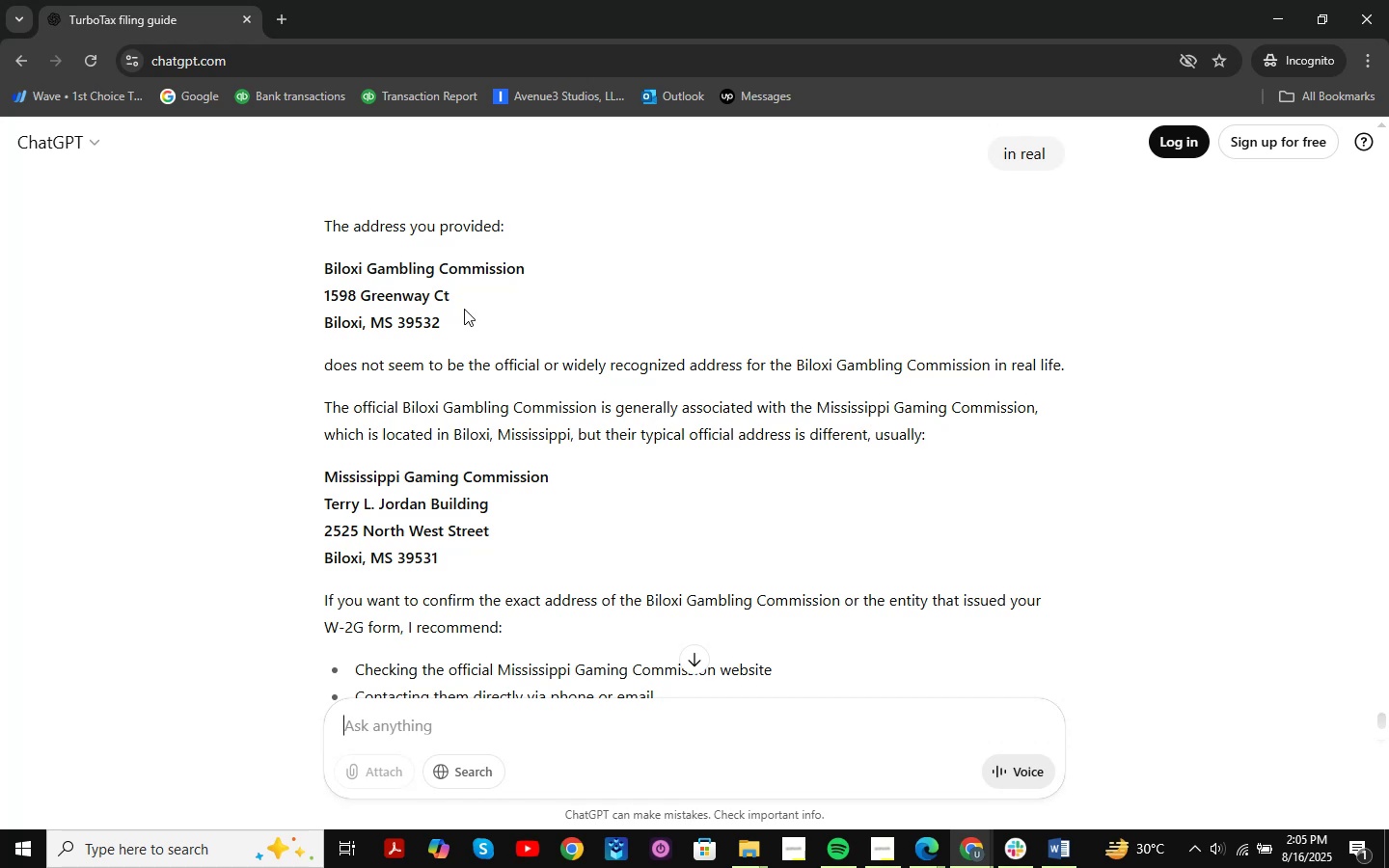 
scroll: coordinate [464, 309], scroll_direction: down, amount: 3.0
 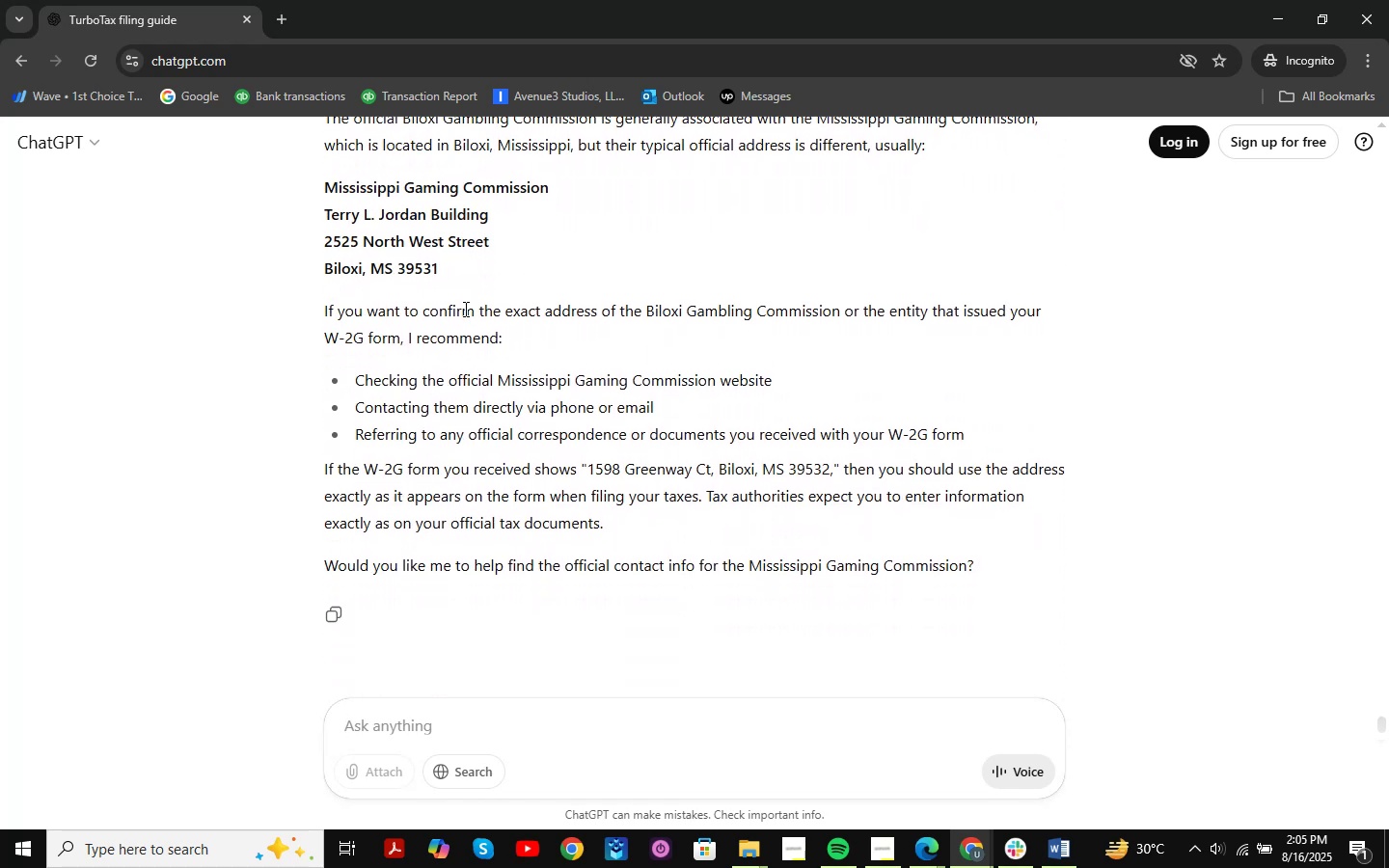 
scroll: coordinate [464, 309], scroll_direction: up, amount: 2.0
 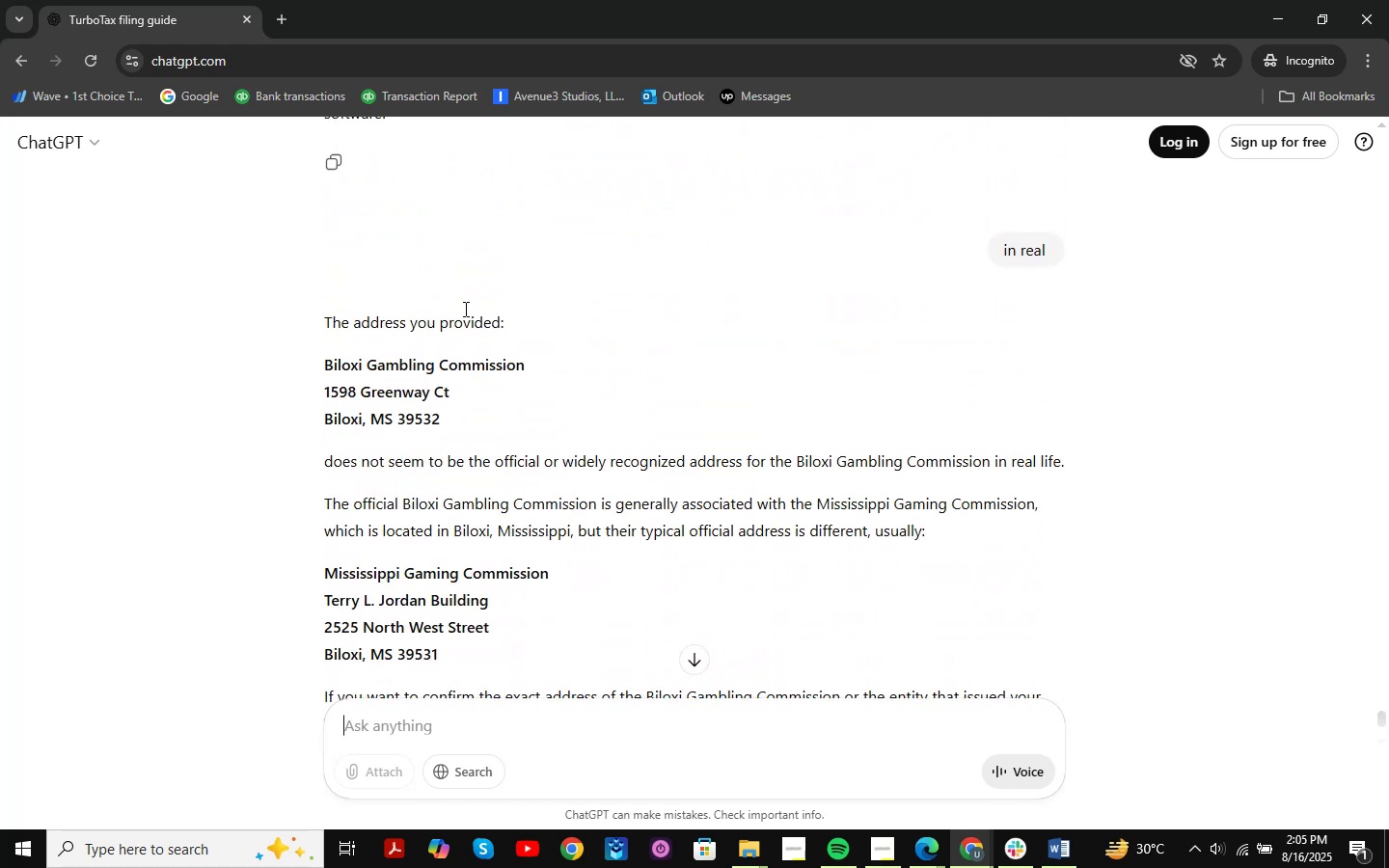 
scroll: coordinate [464, 309], scroll_direction: down, amount: 1.0
 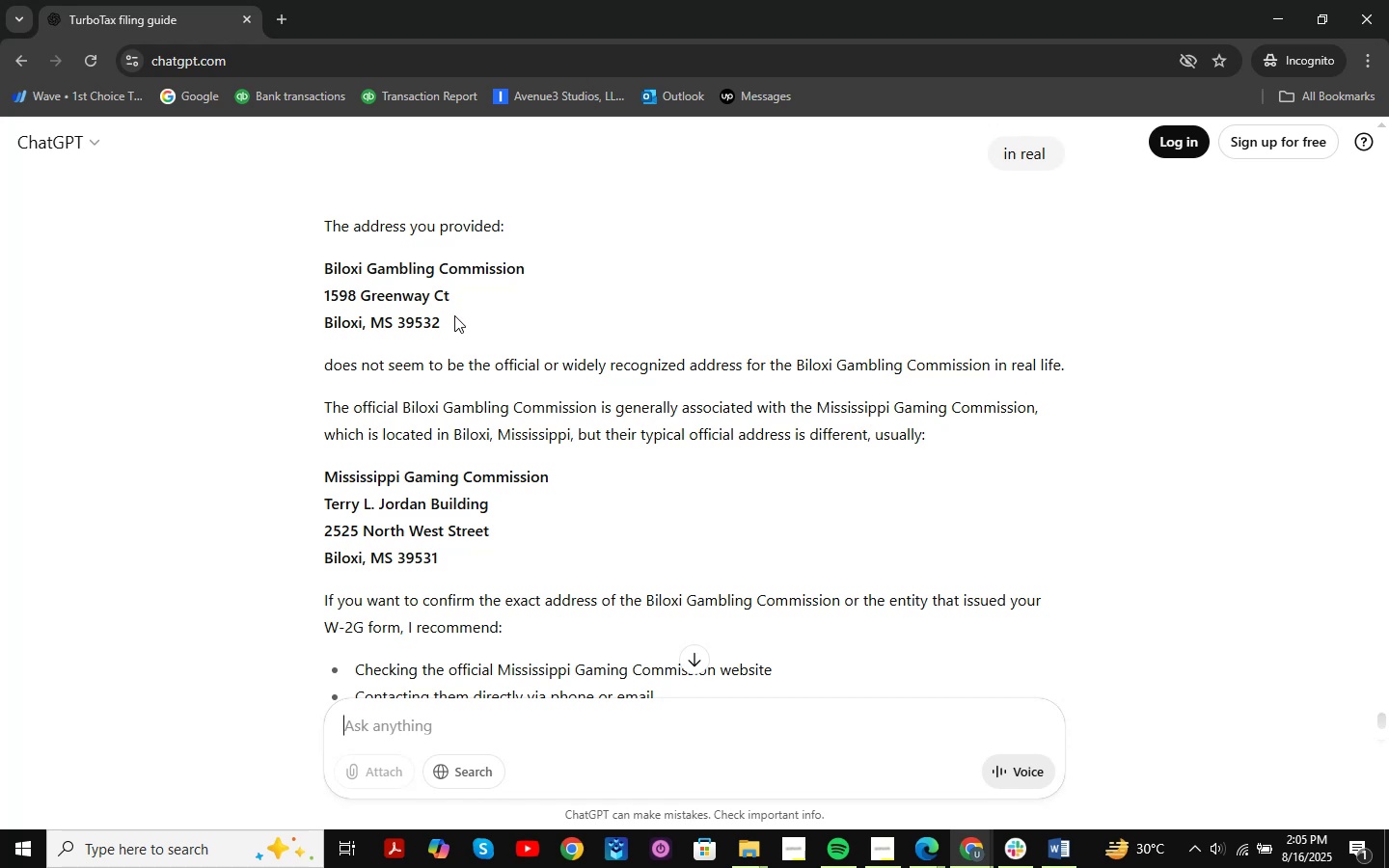 
wait(29.2)
 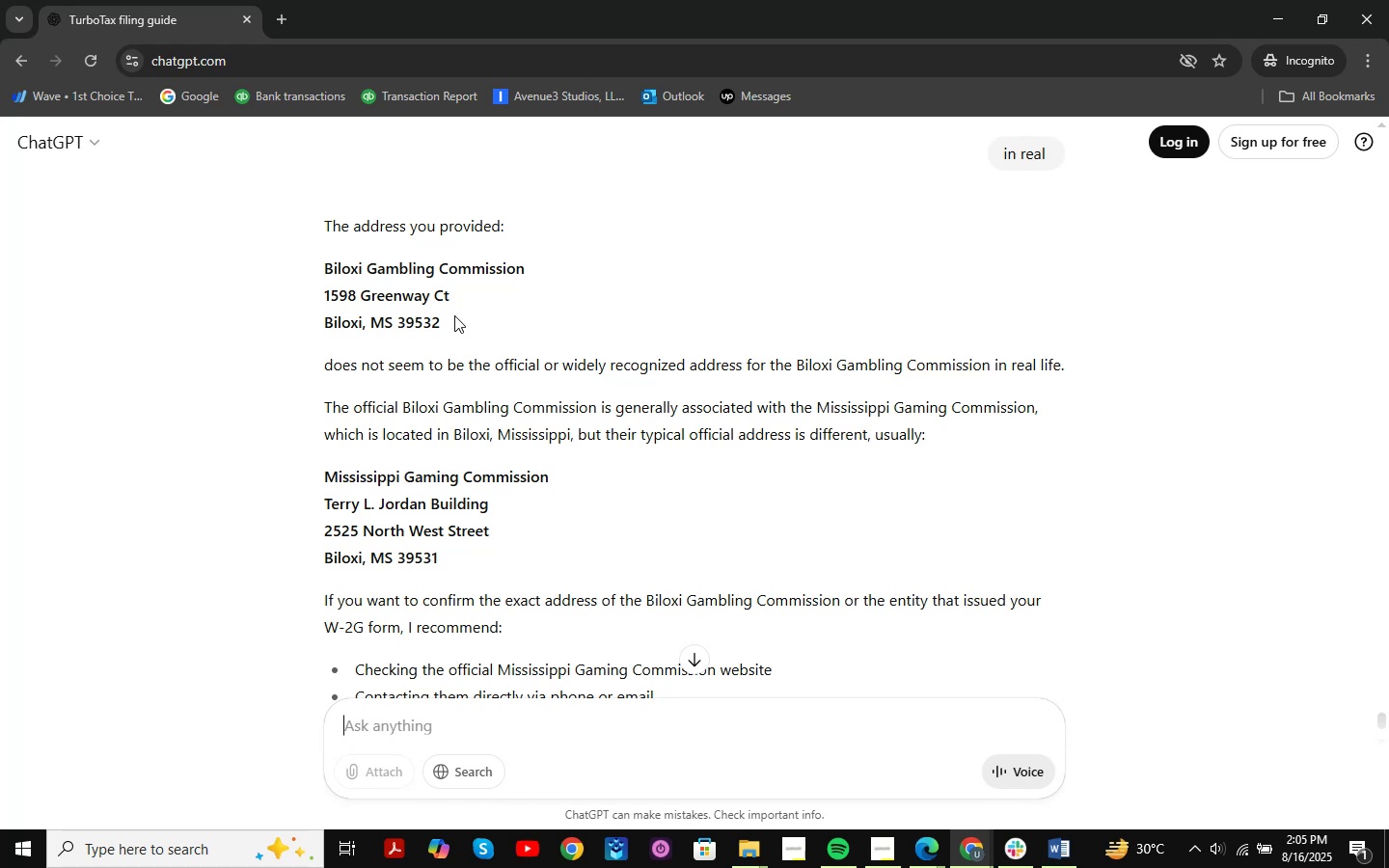 
scroll: coordinate [453, 321], scroll_direction: down, amount: 4.0
 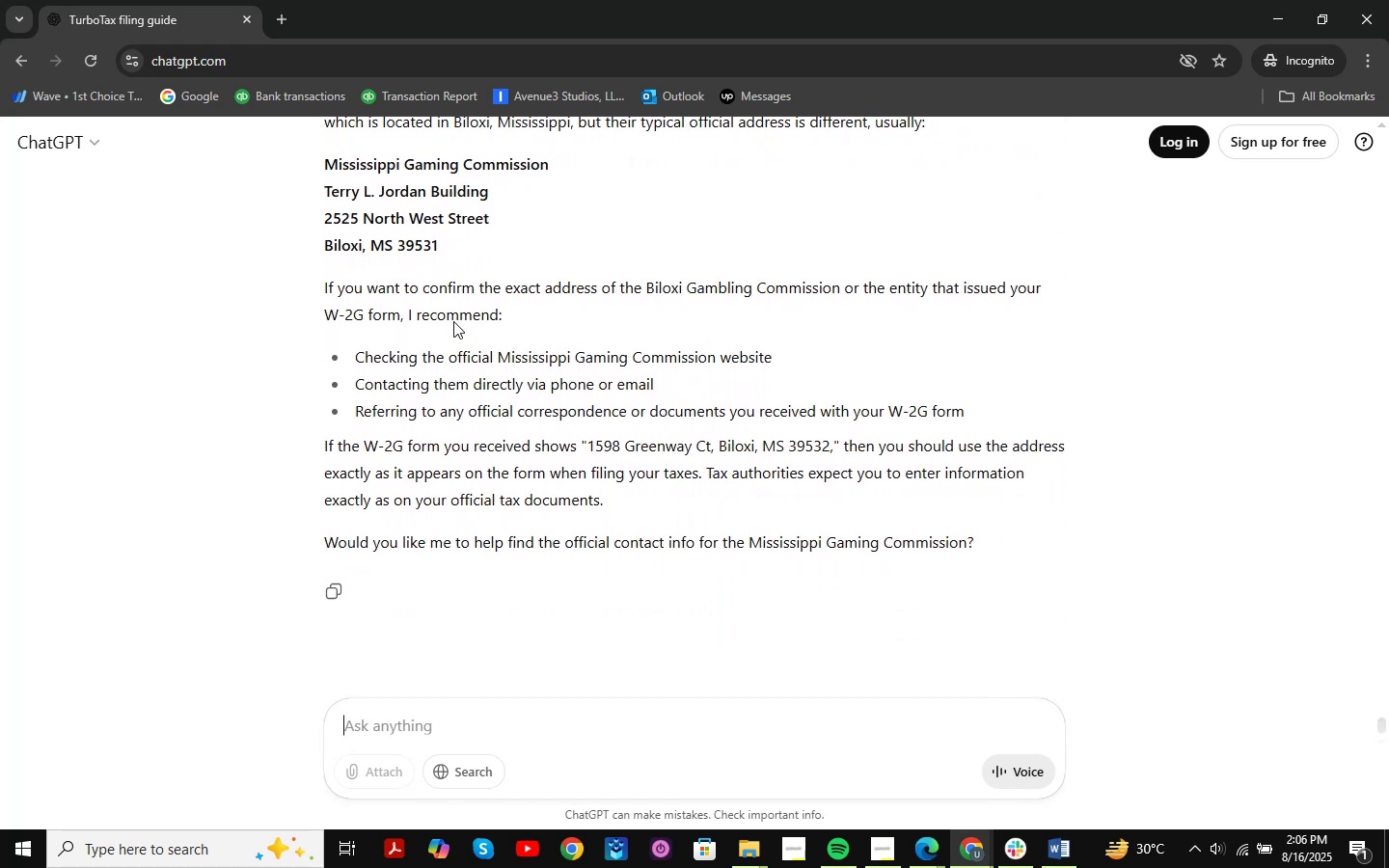 
scroll: coordinate [453, 321], scroll_direction: up, amount: 2.0
 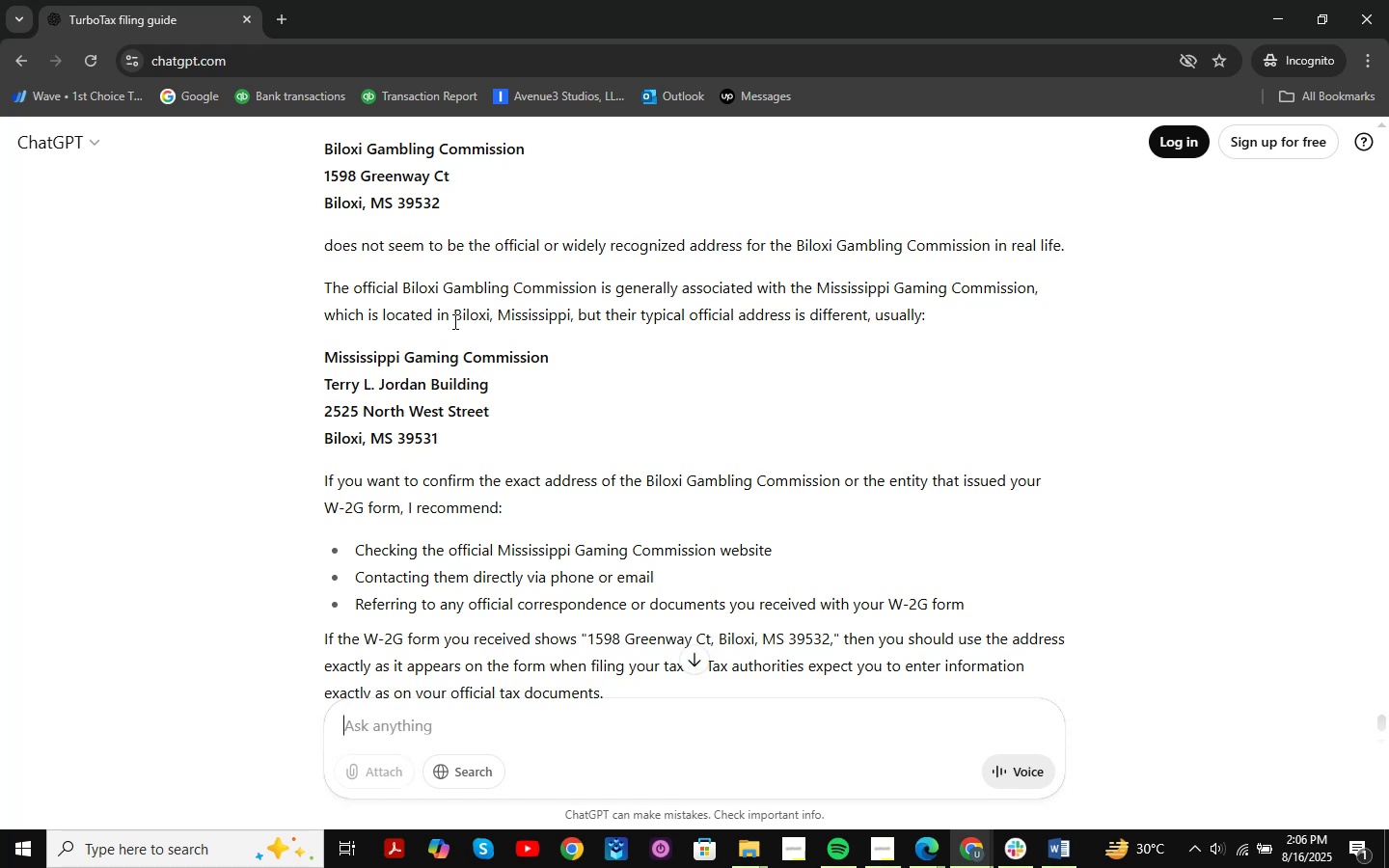 
scroll: coordinate [579, 364], scroll_direction: down, amount: 6.0
 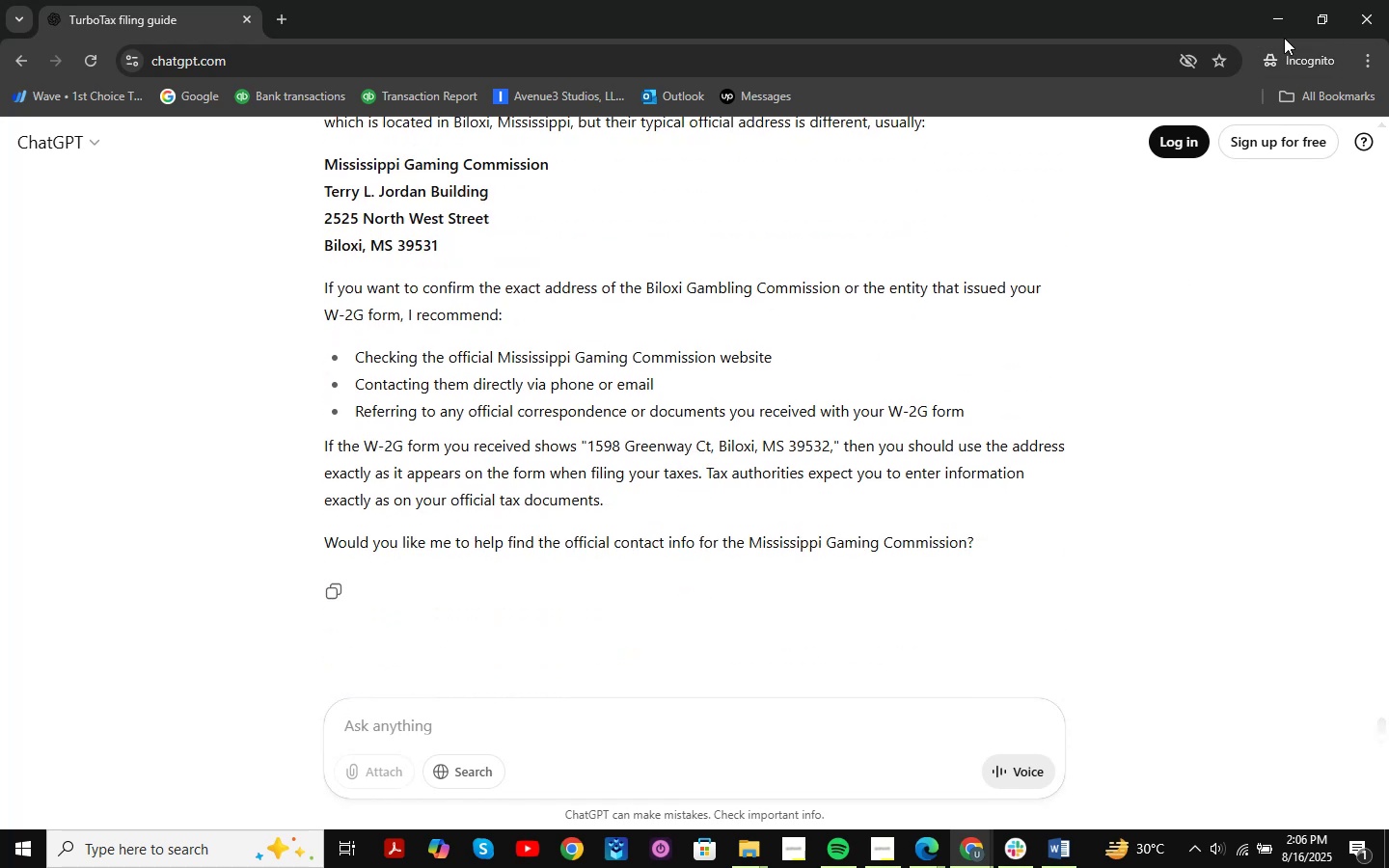 
left_click([1283, 25])
 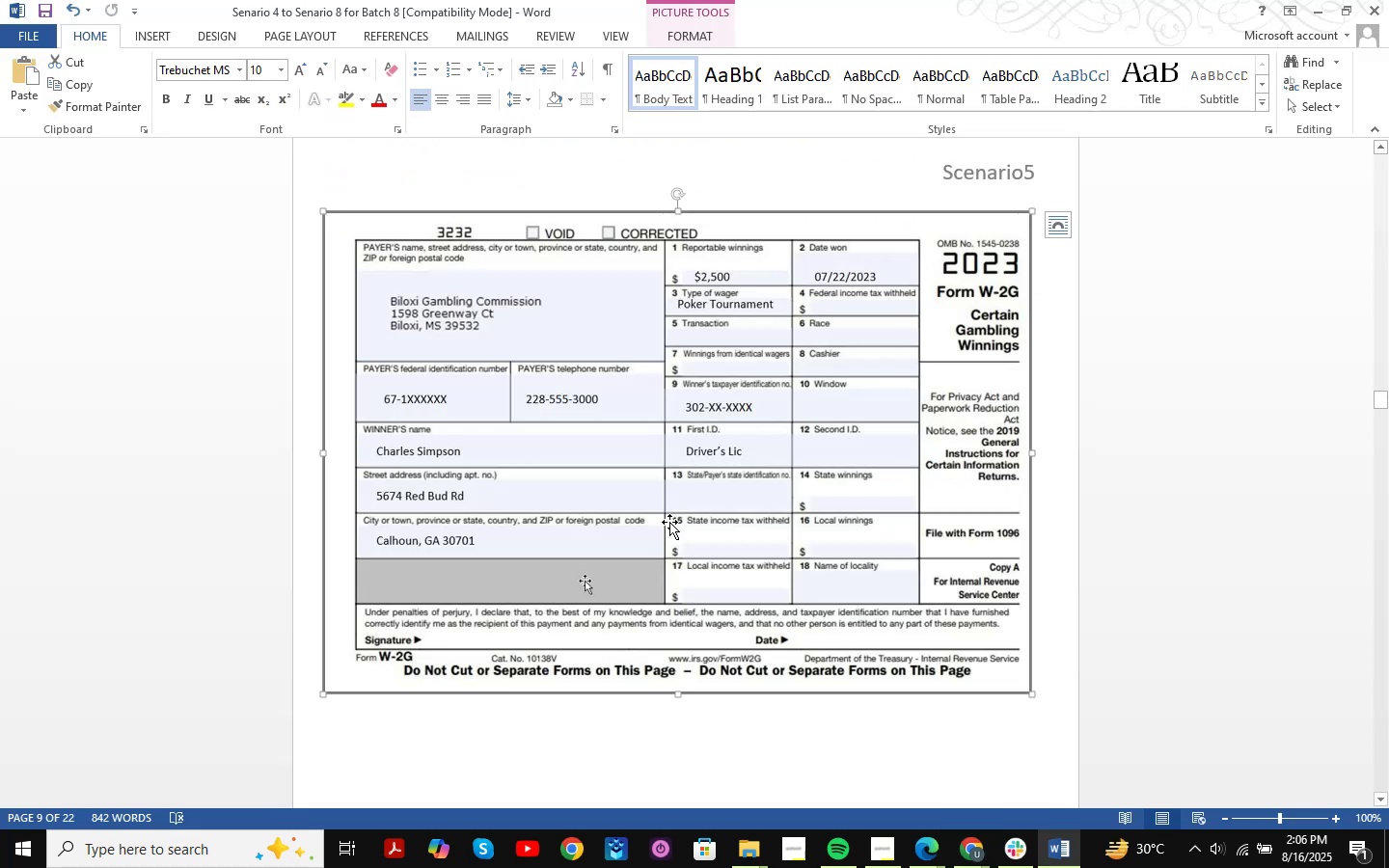 
wait(12.4)
 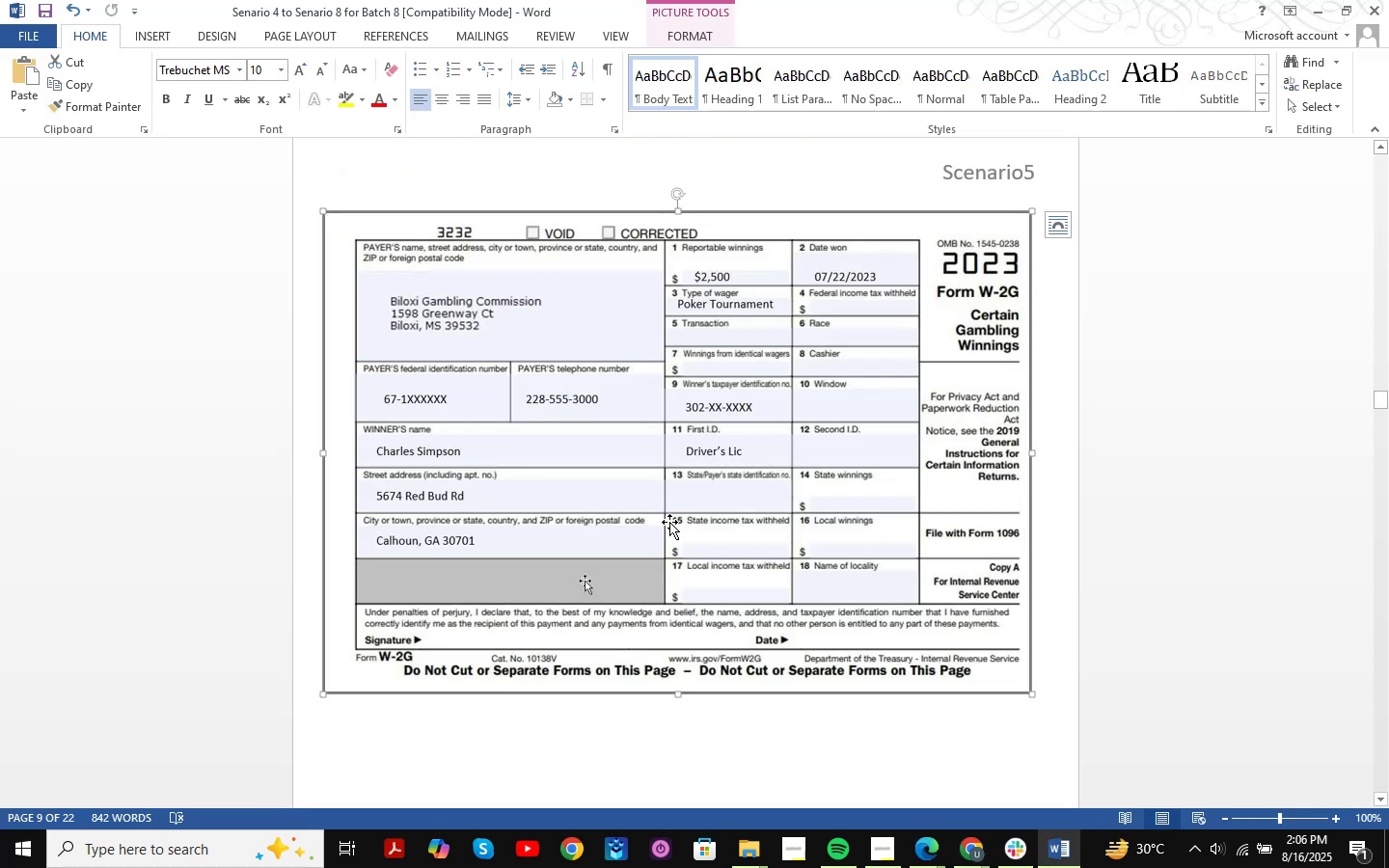 
key(Alt+AltLeft)
 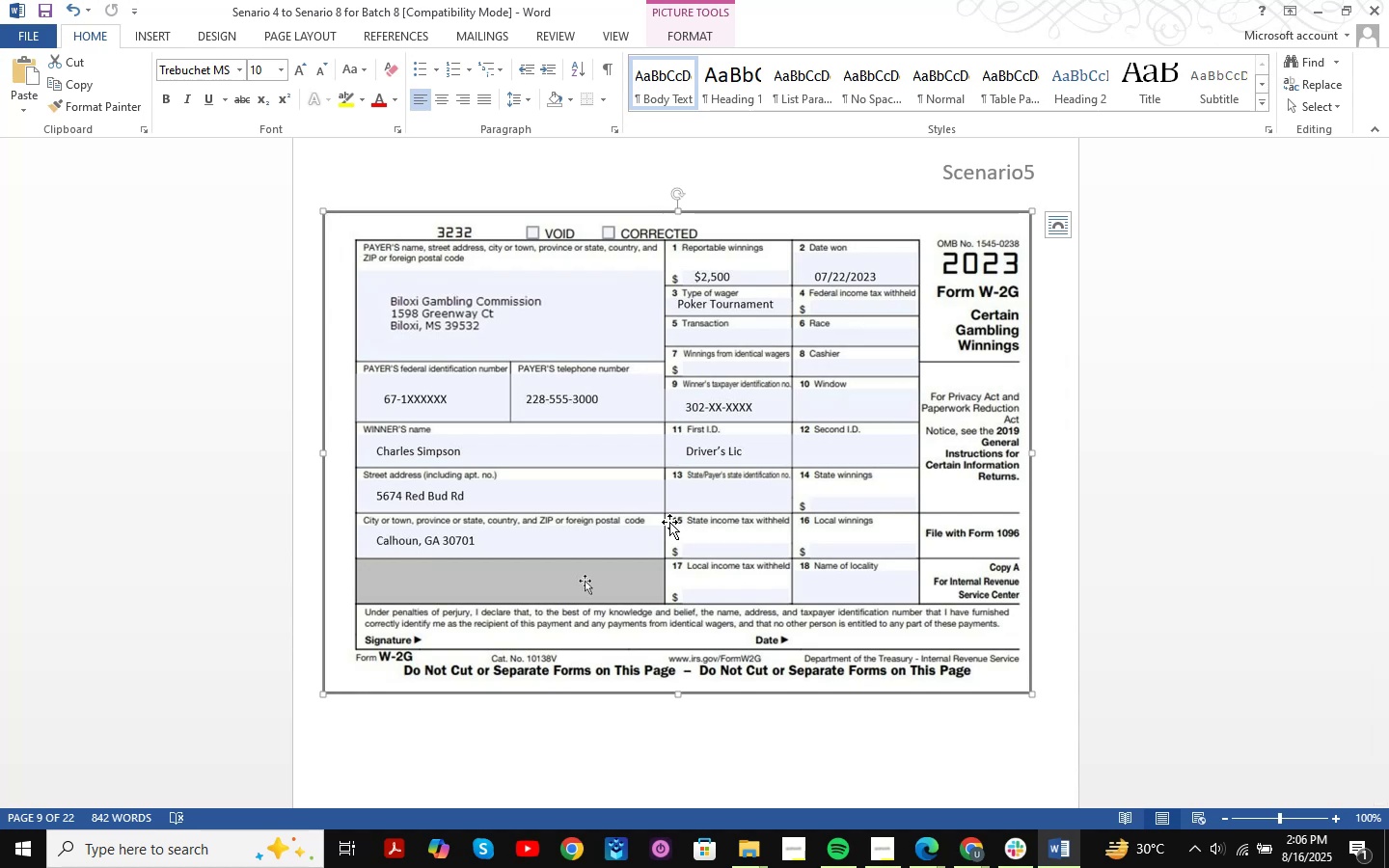 
key(Alt+Tab)
 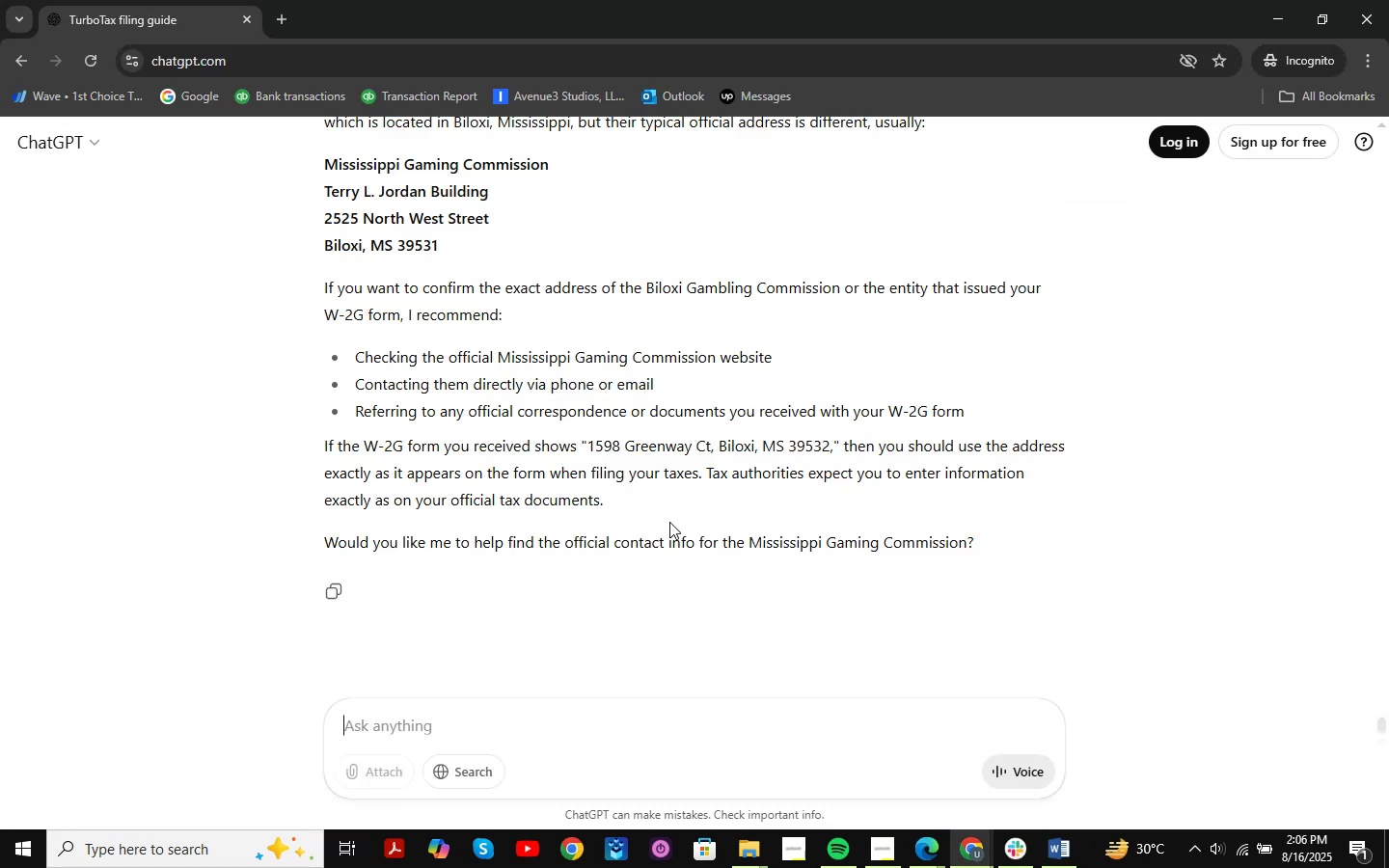 
key(Alt+AltLeft)
 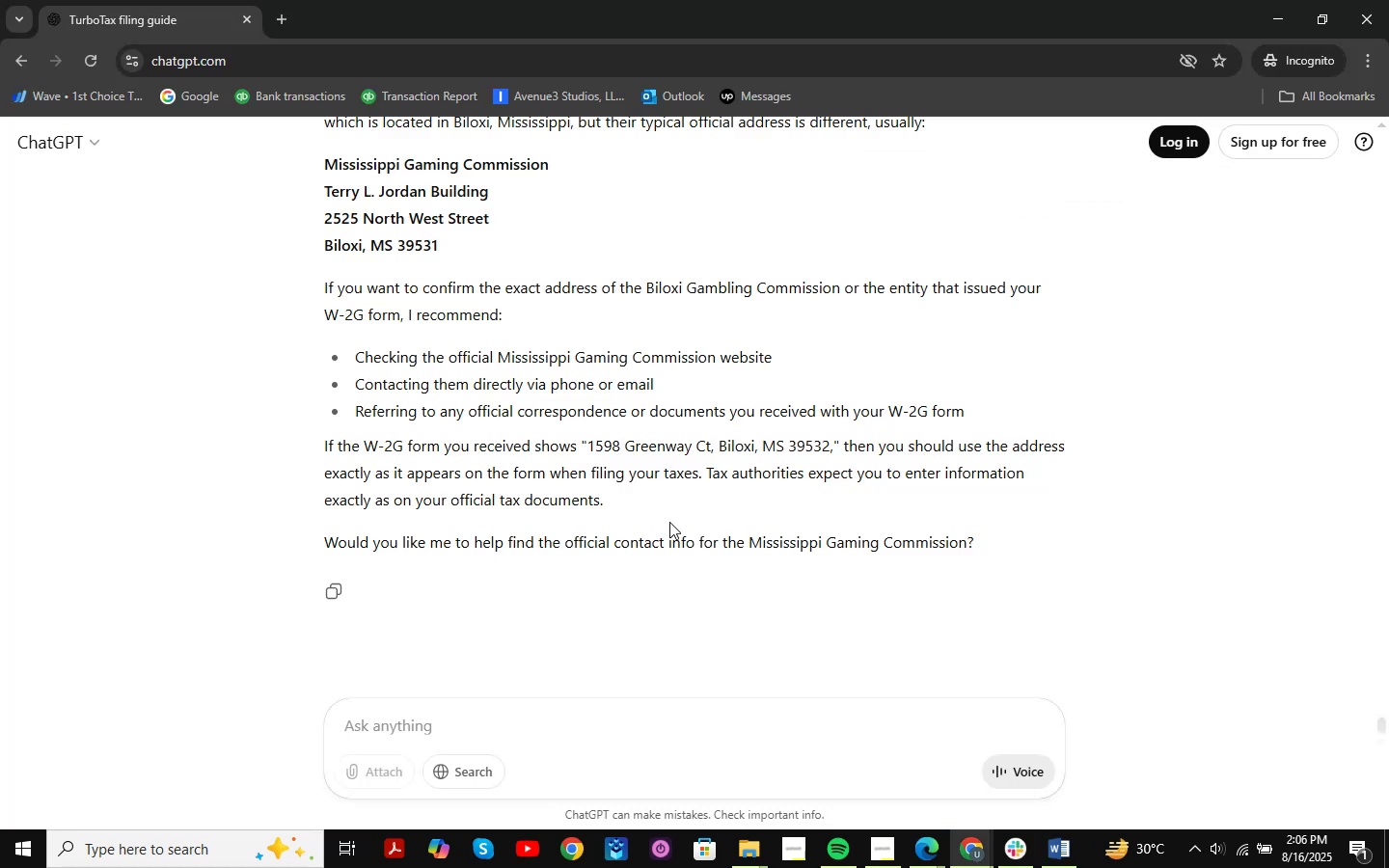 
key(Alt+Tab)
 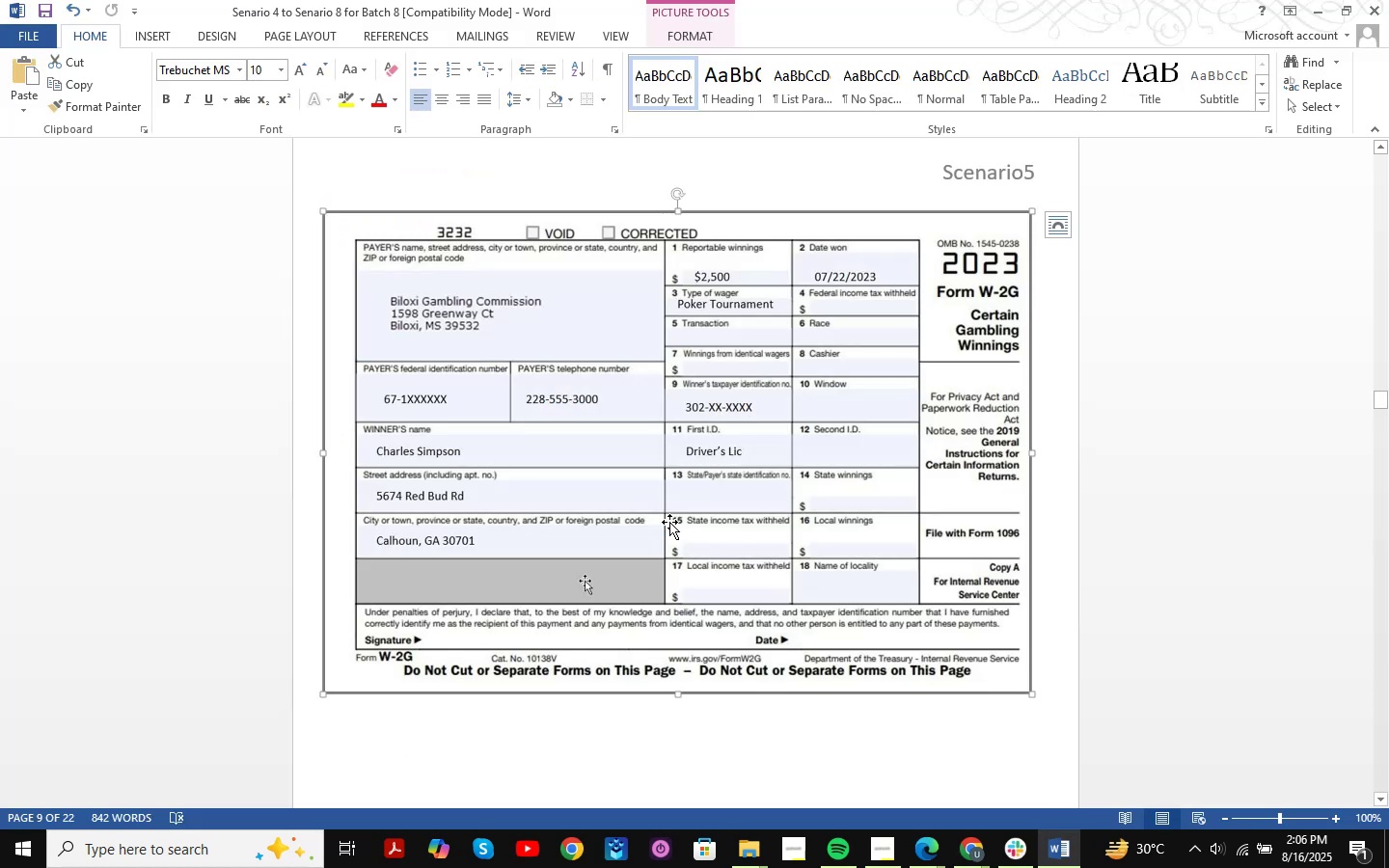 
key(Alt+AltLeft)
 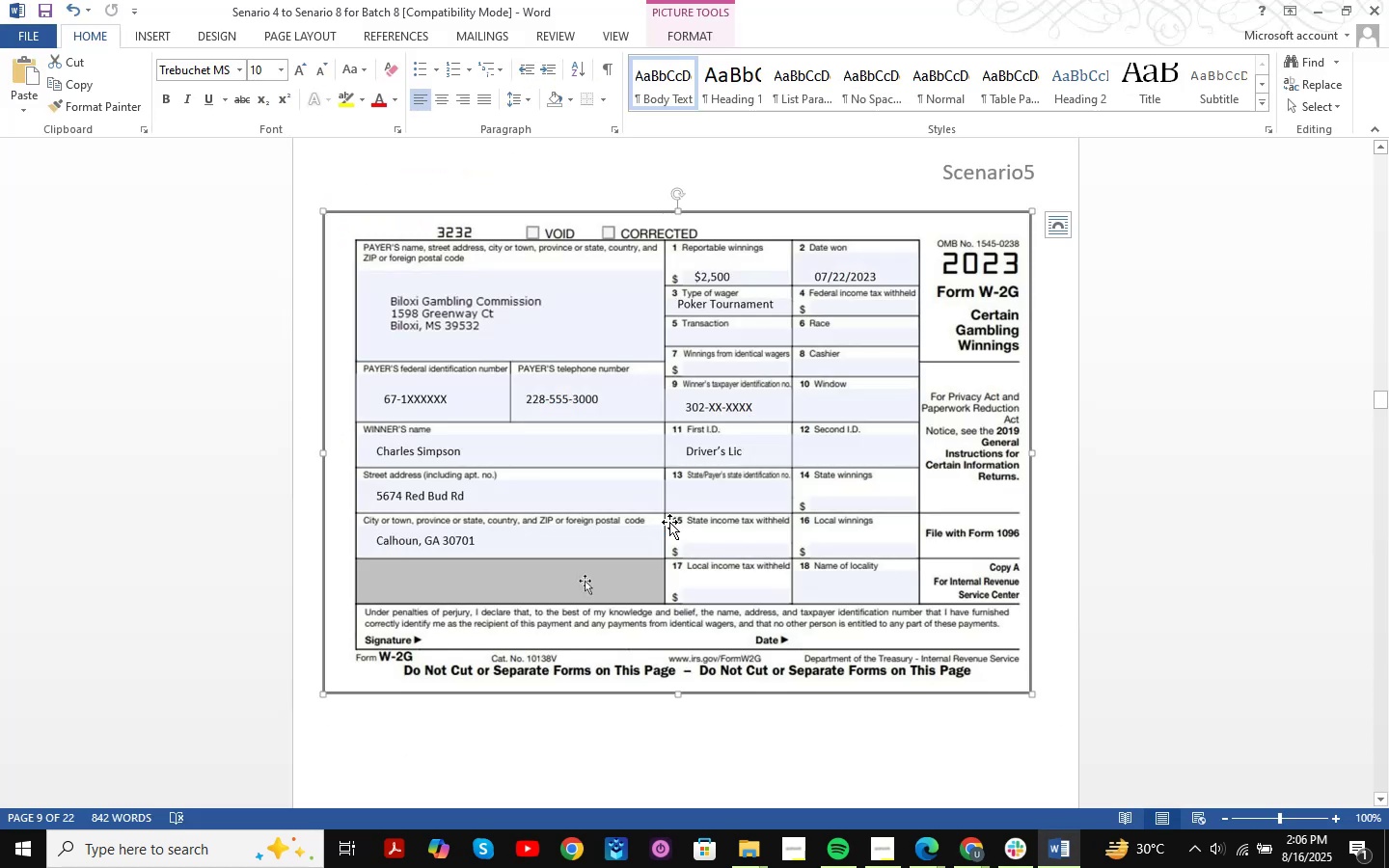 
key(Alt+Tab)
 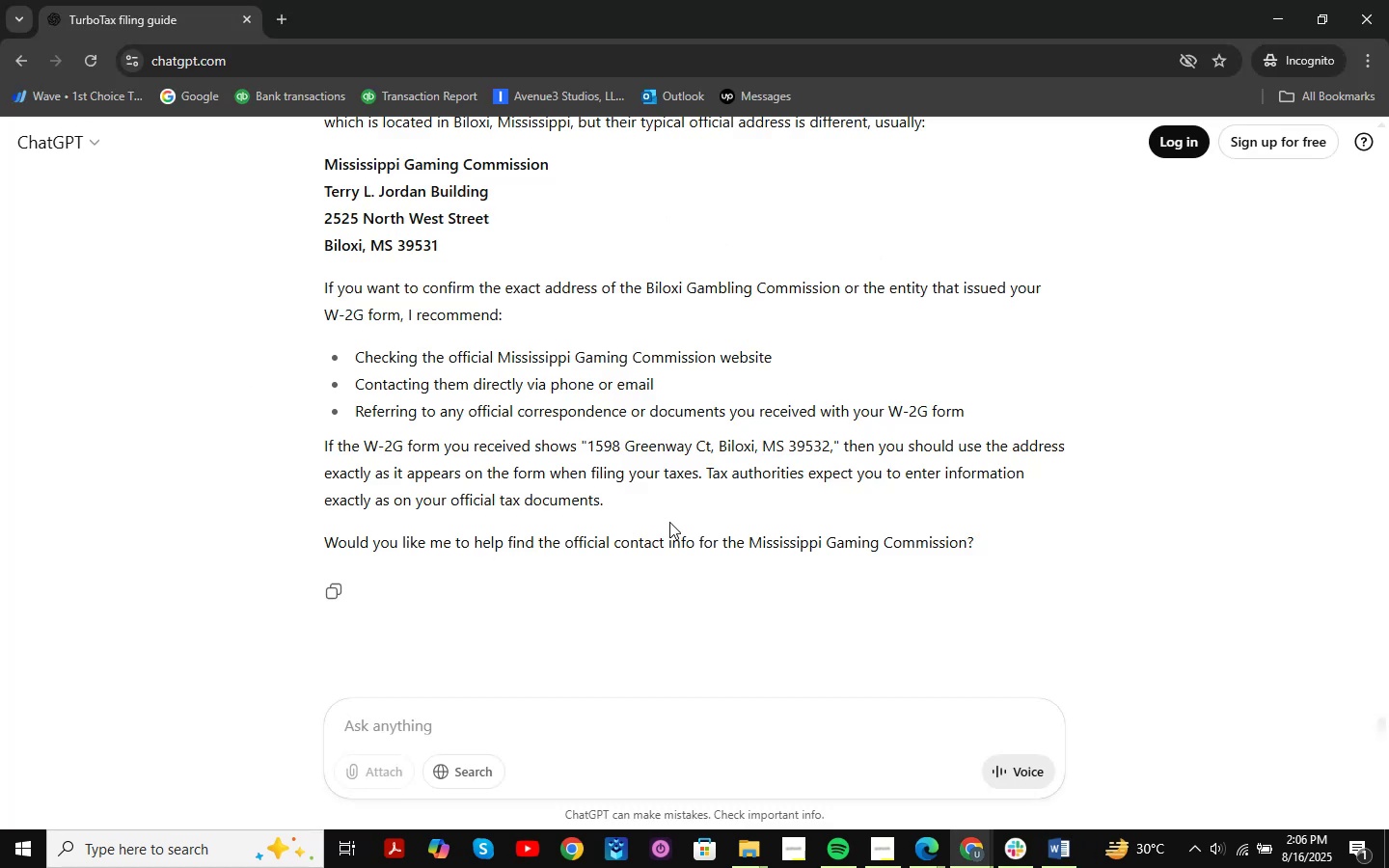 
key(Alt+AltLeft)
 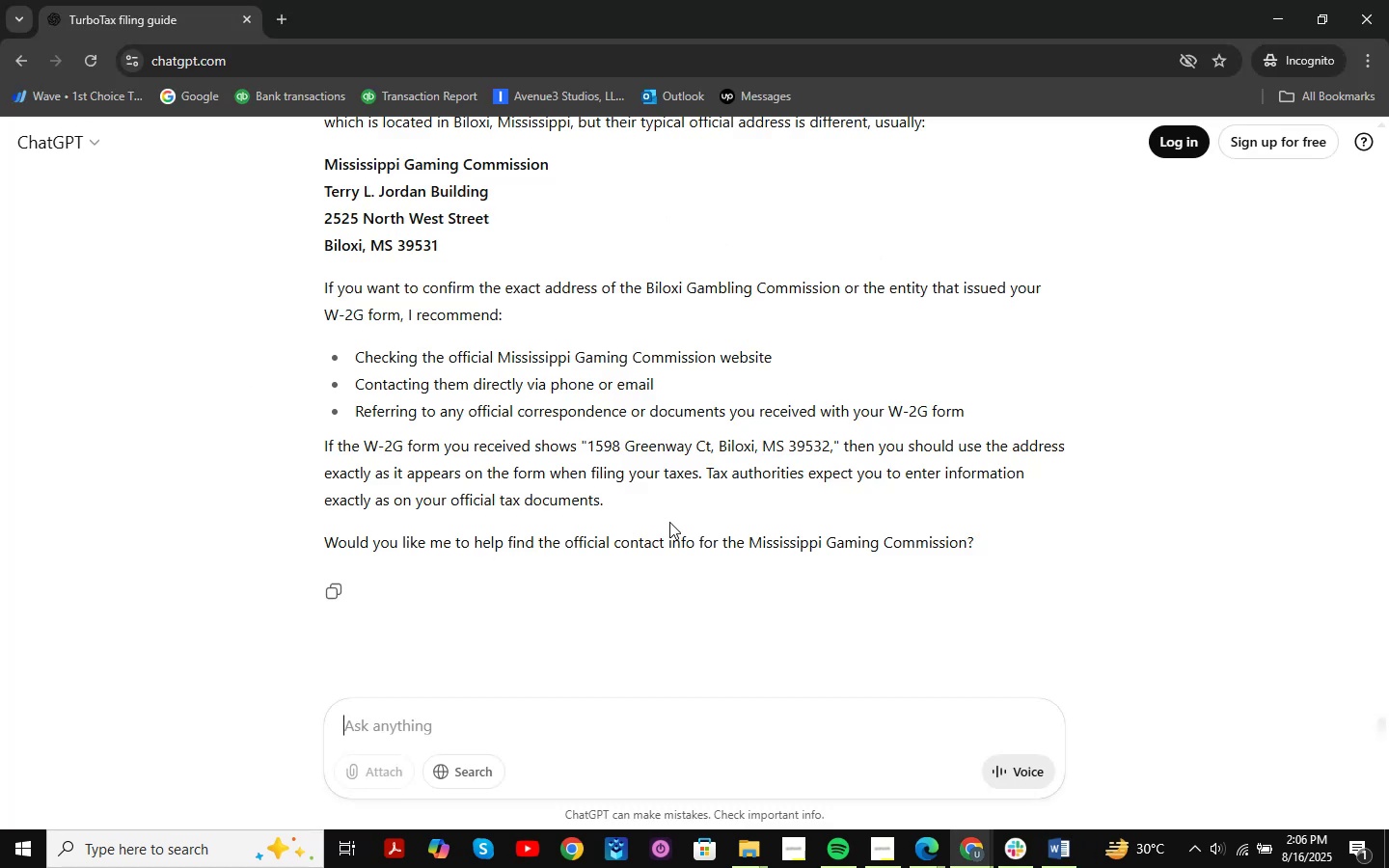 
key(Alt+Tab)
 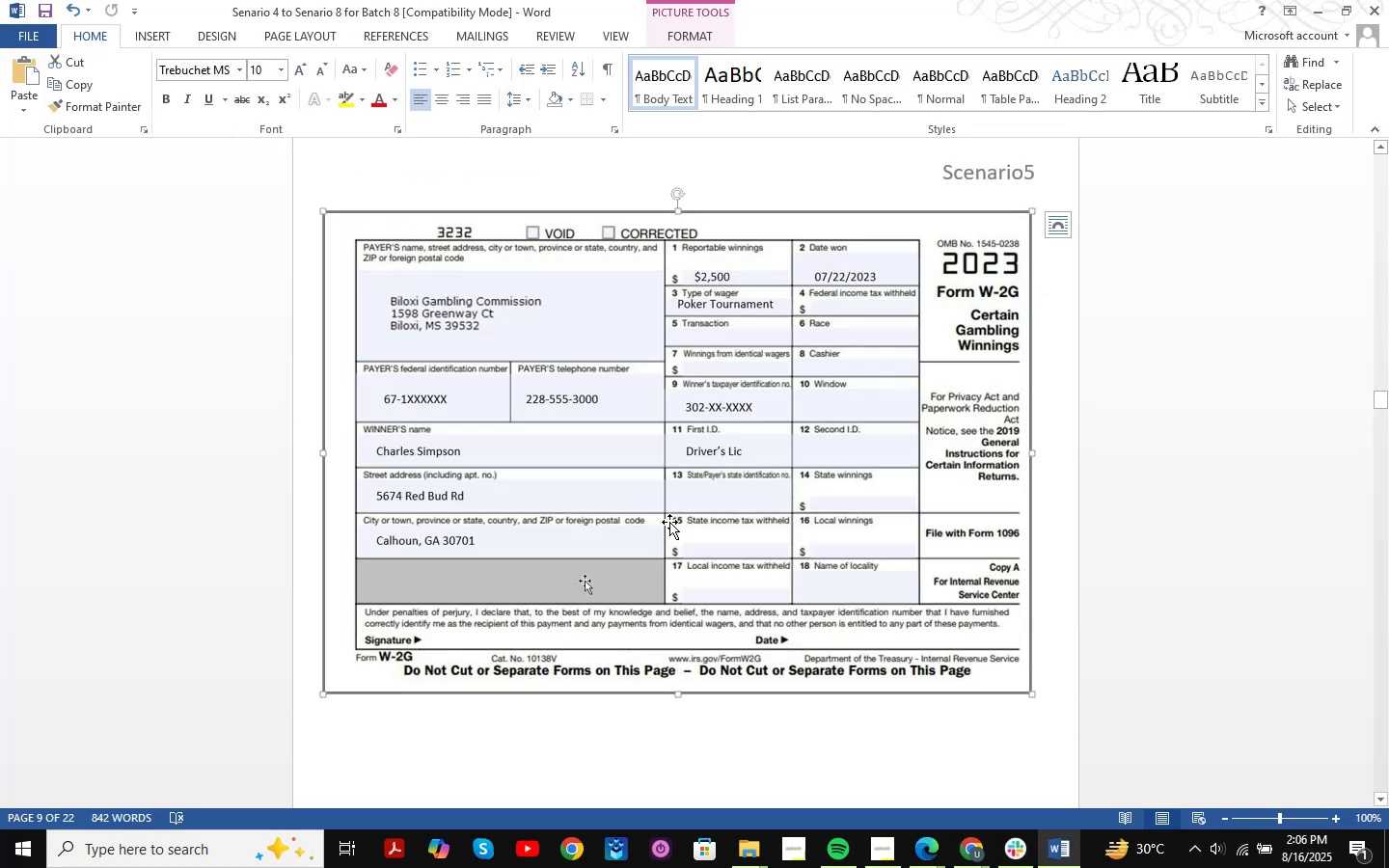 
key(Alt+AltLeft)
 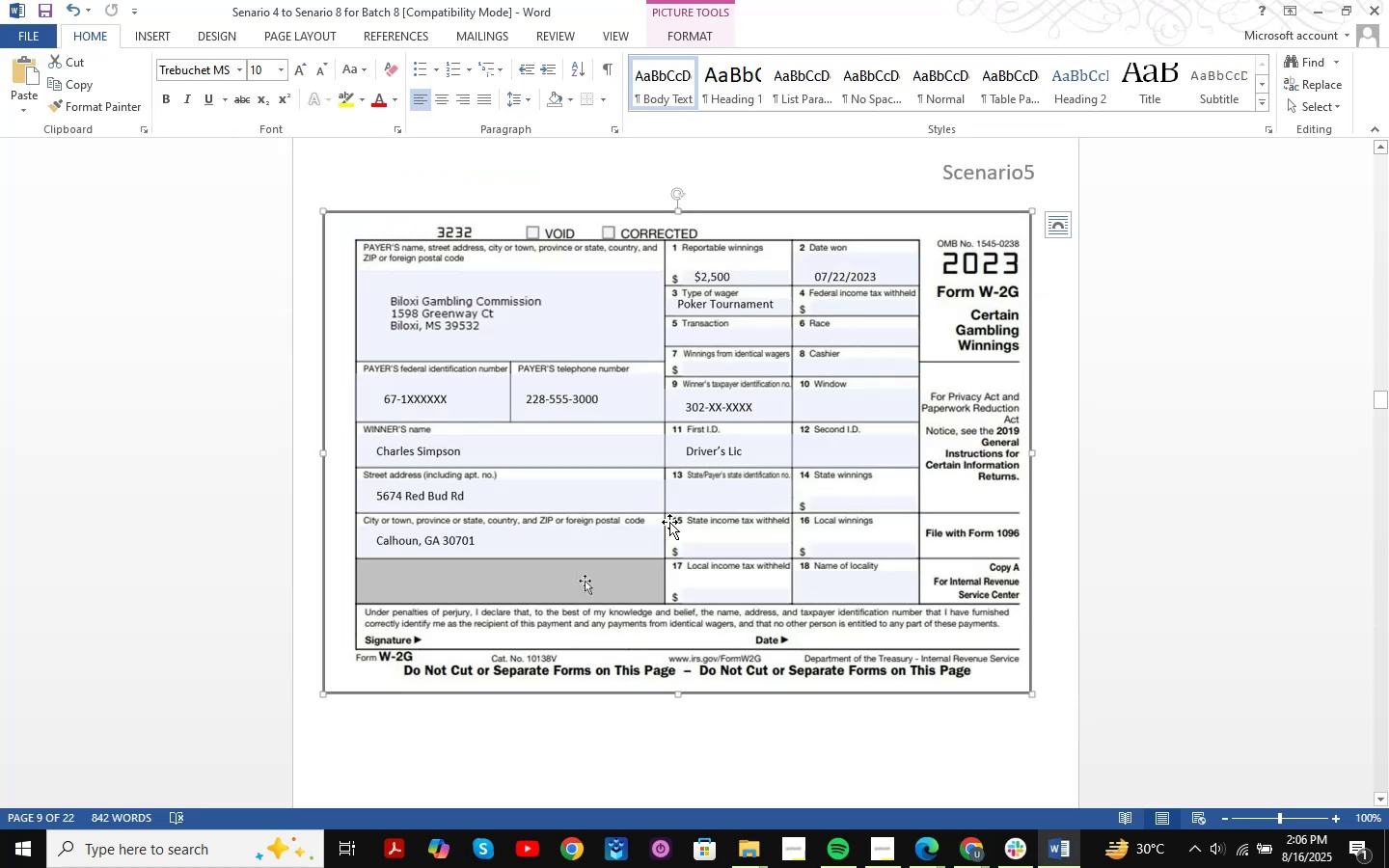 
key(Alt+Tab)
 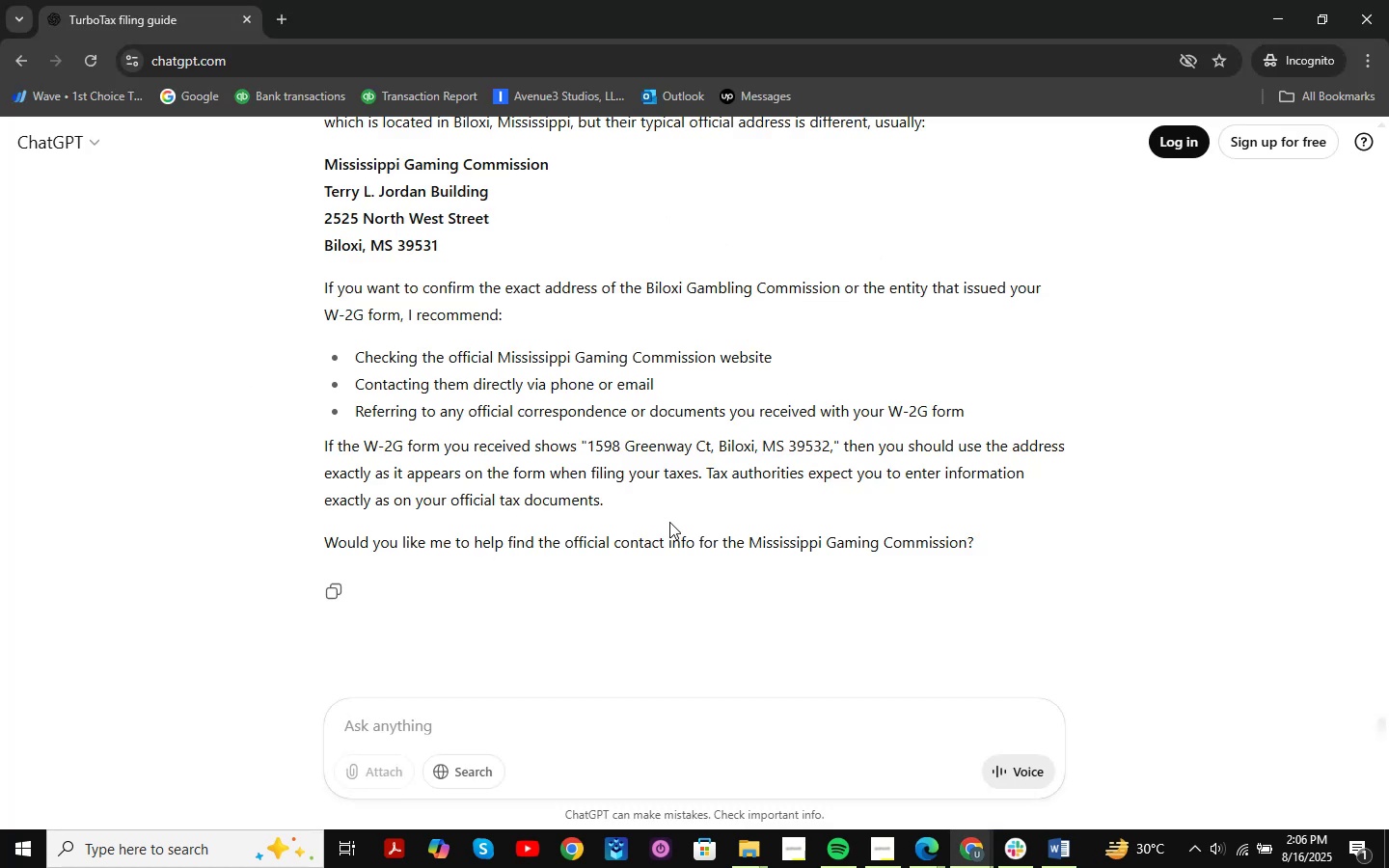 
wait(9.36)
 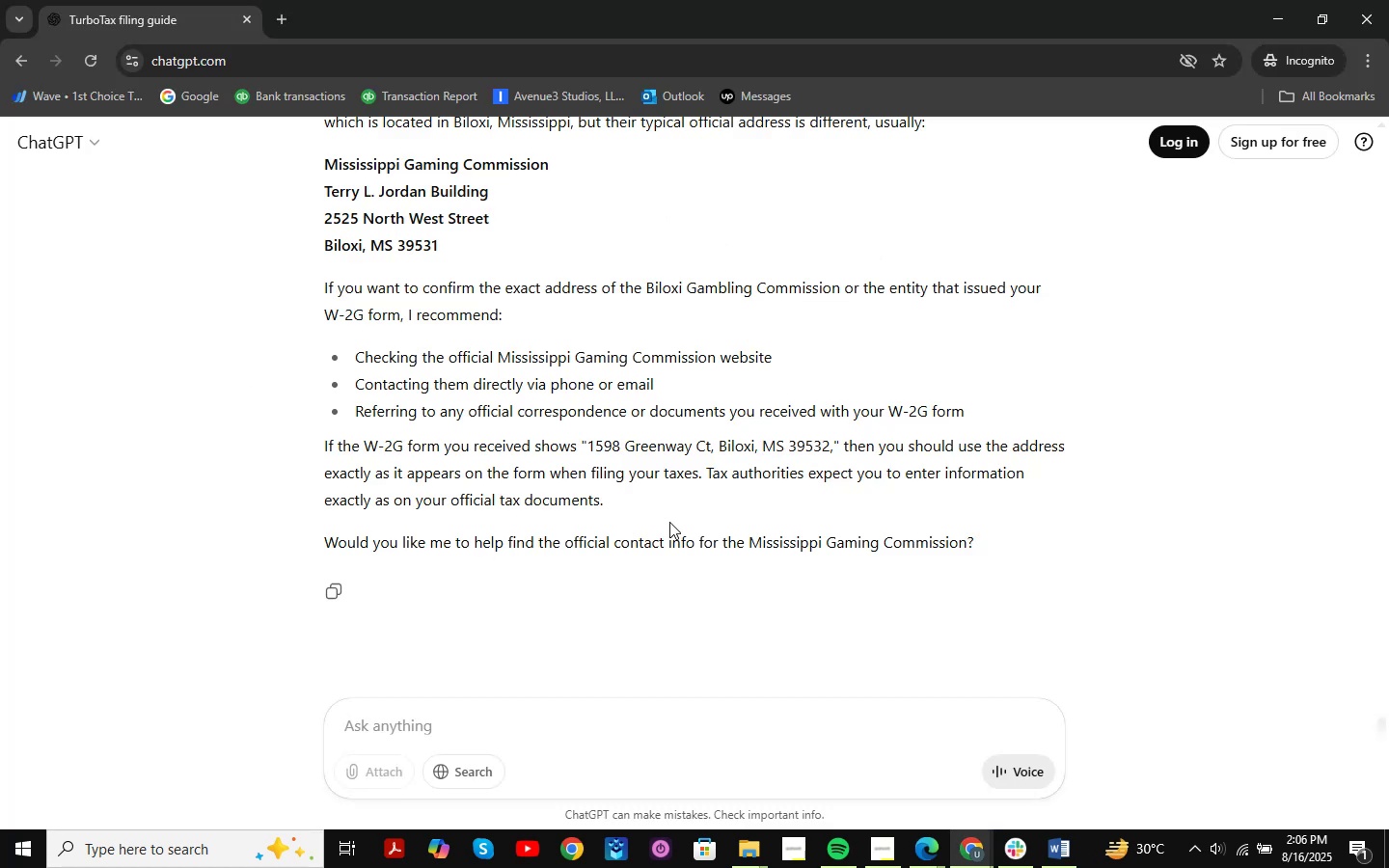 
key(Alt+AltLeft)
 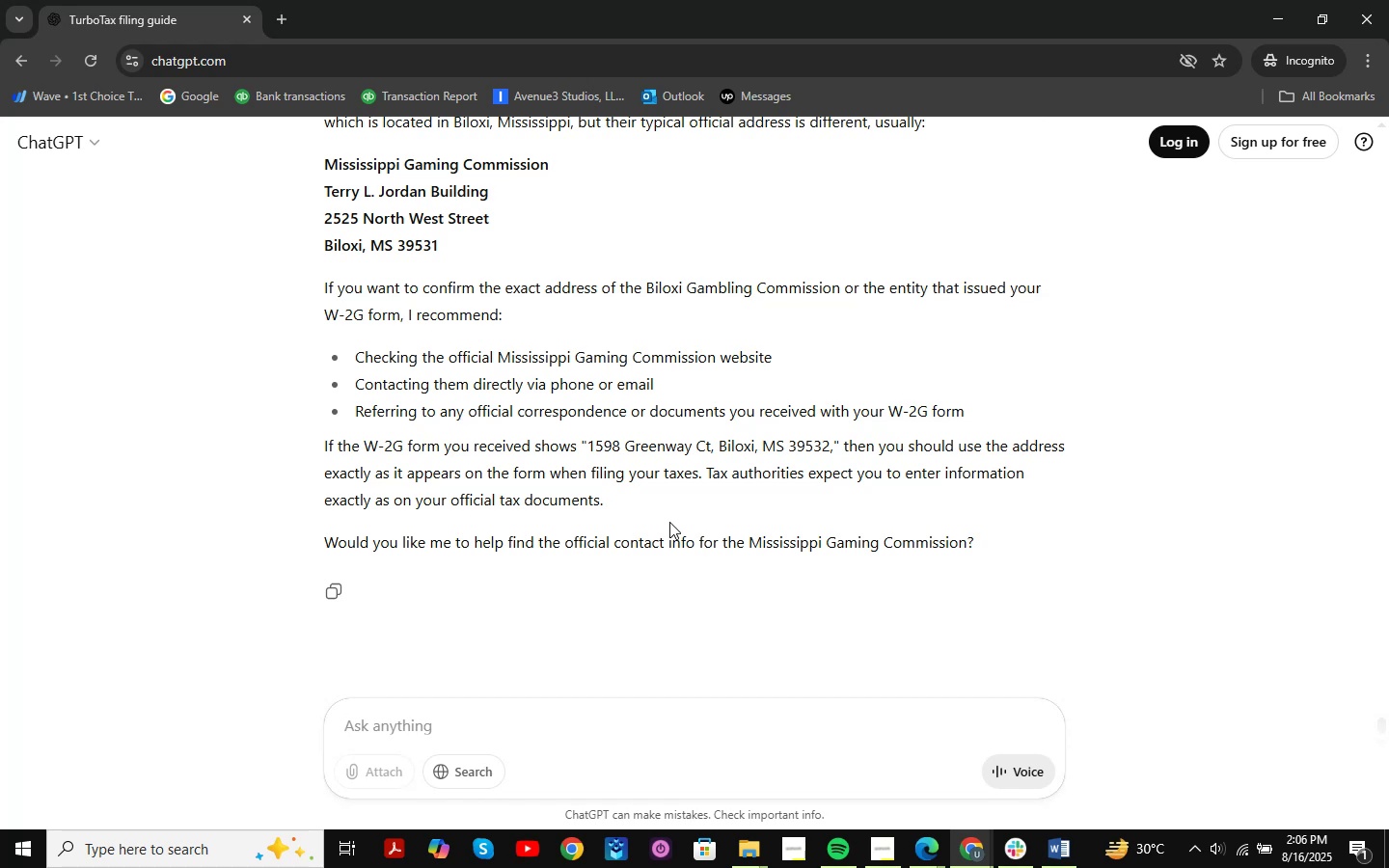 
key(Alt+Tab)
 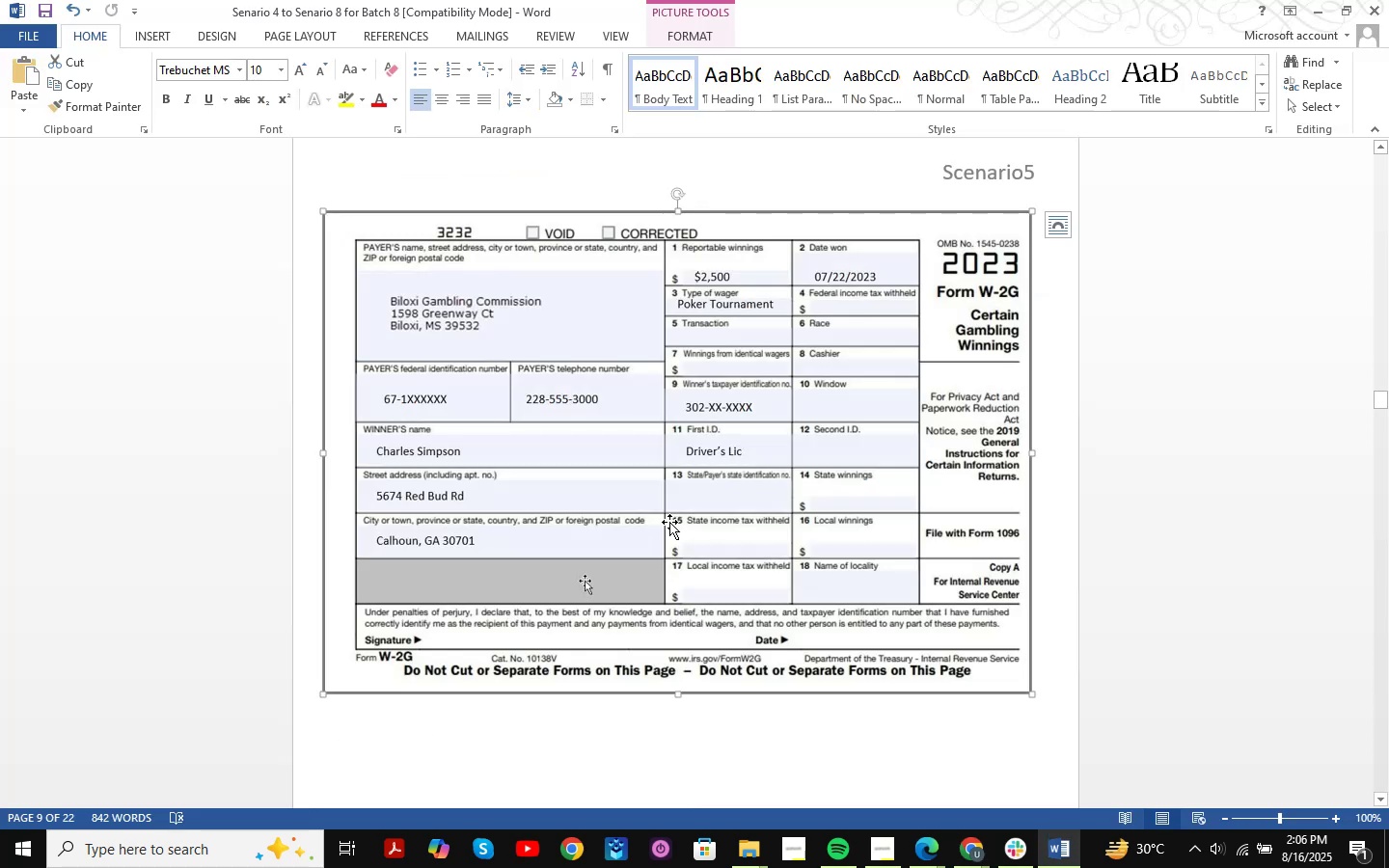 
key(Alt+AltLeft)
 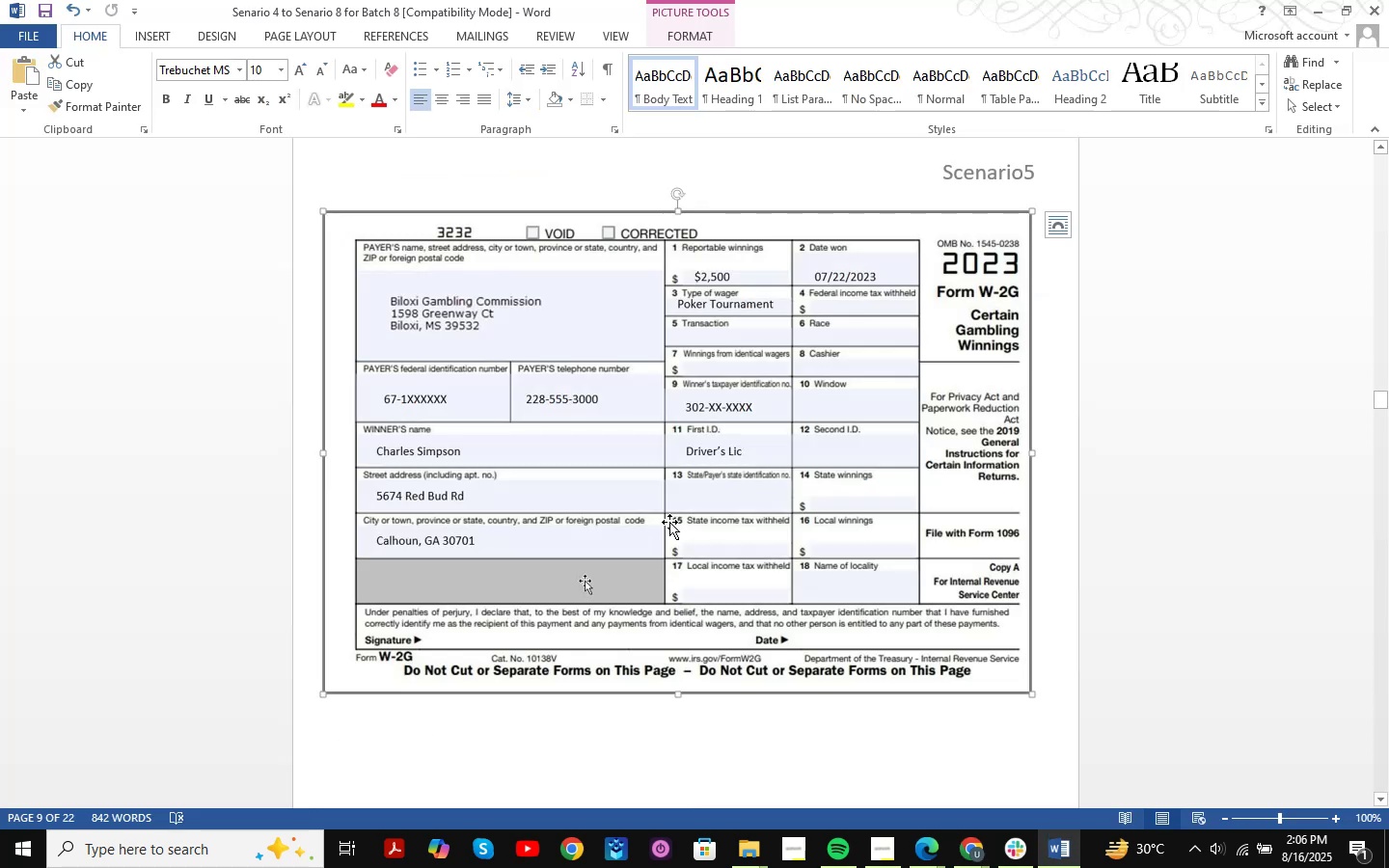 
key(Alt+Tab)
 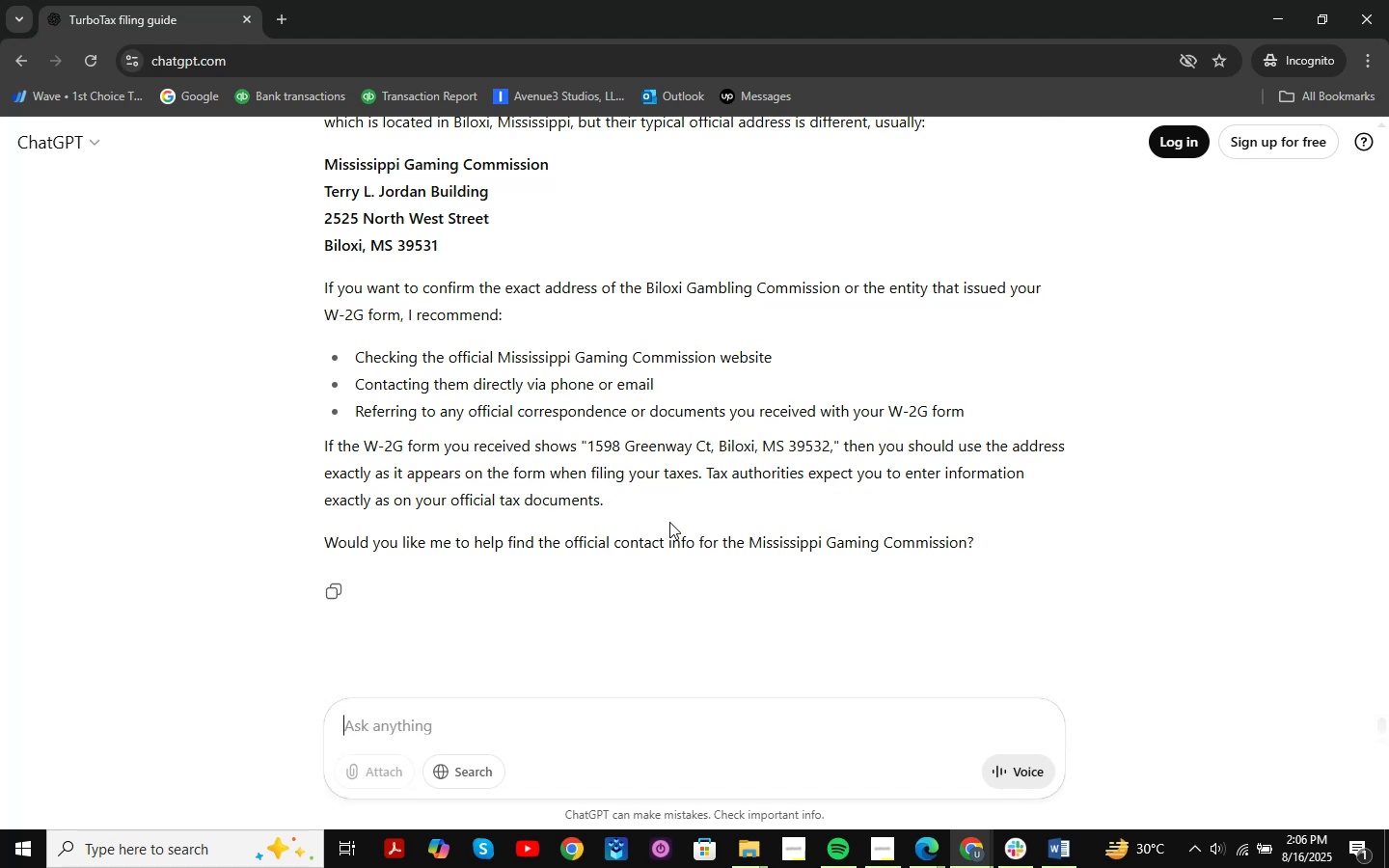 
wait(8.51)
 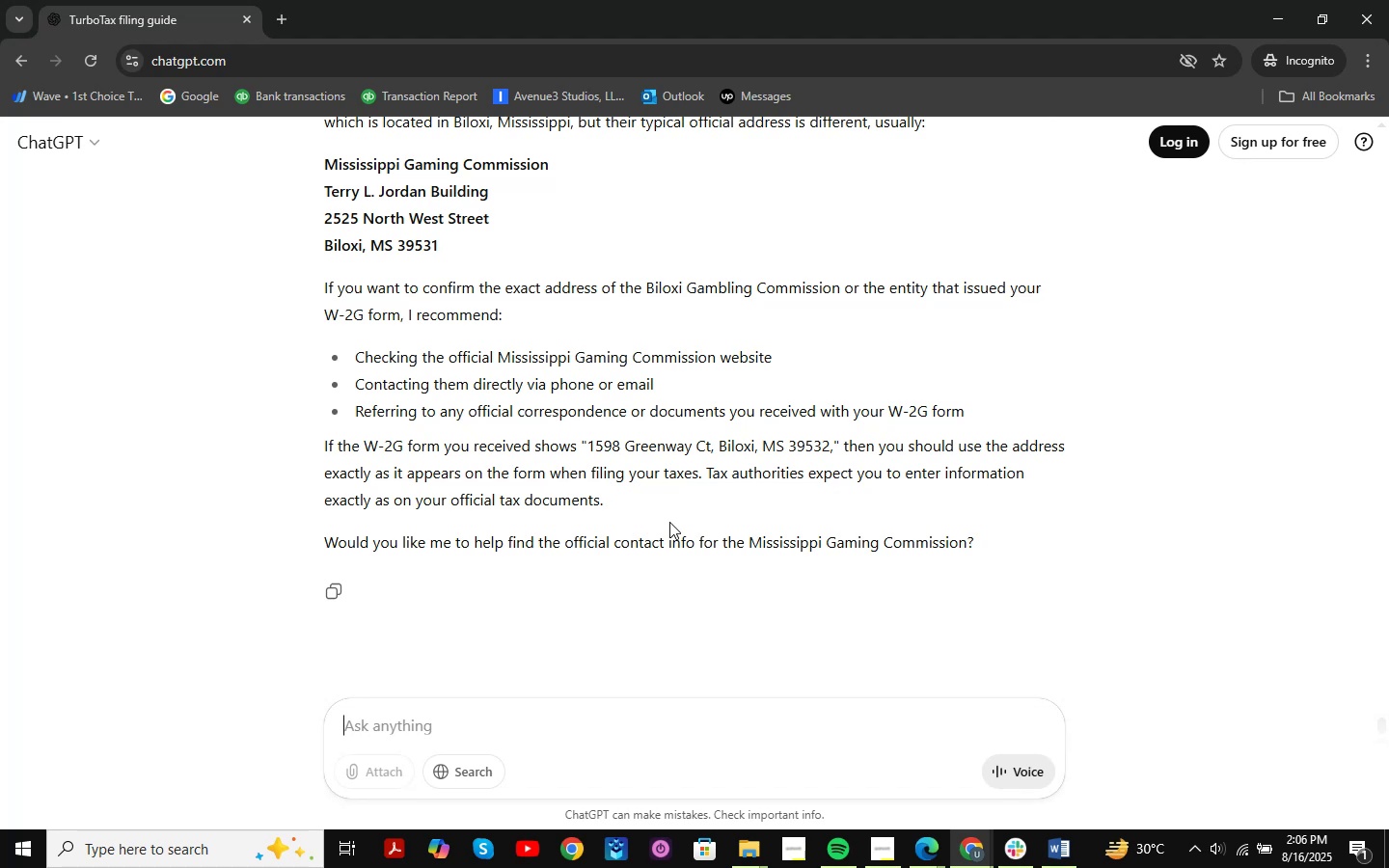 
scroll: coordinate [628, 392], scroll_direction: up, amount: 3.0
 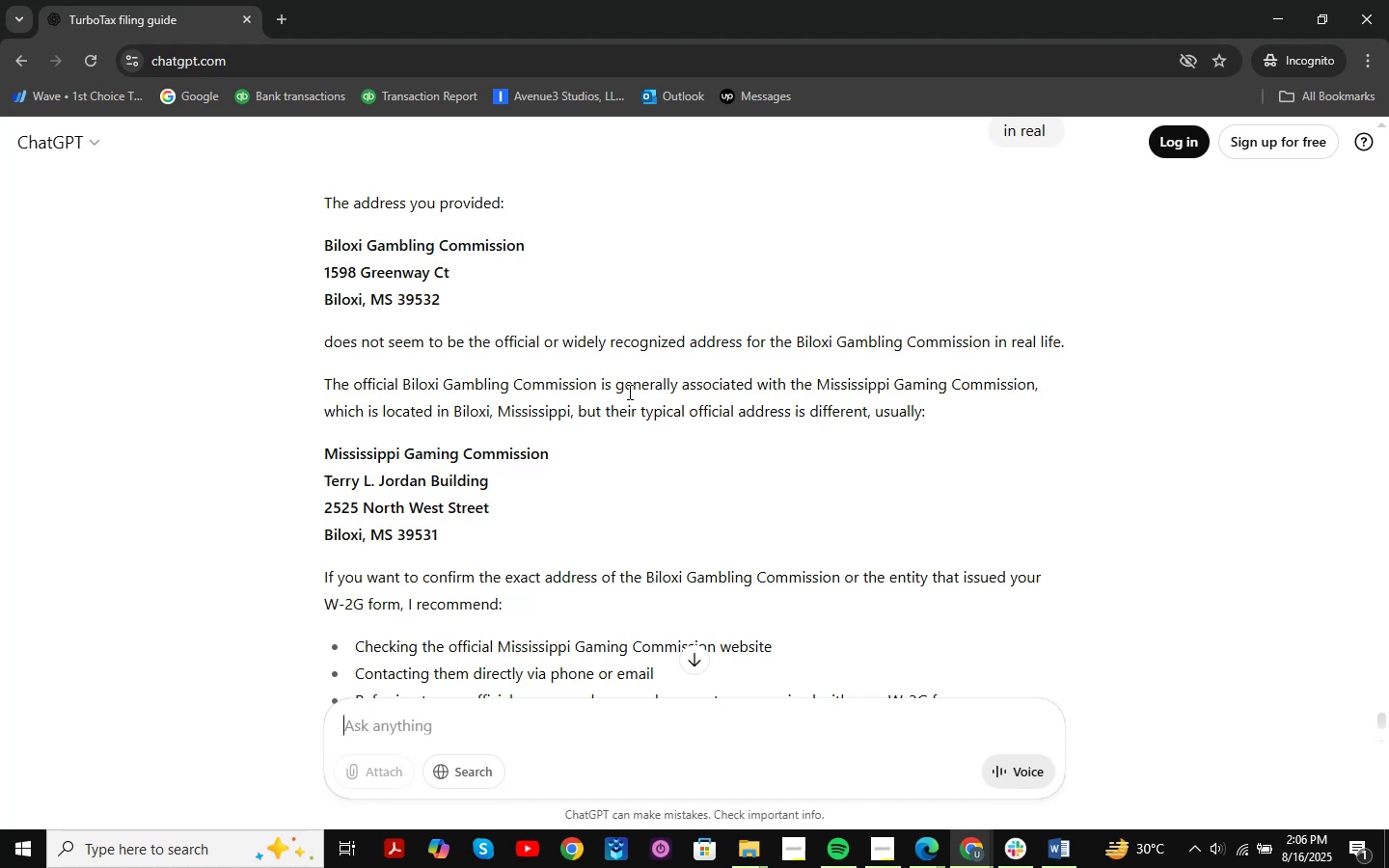 
scroll: coordinate [538, 332], scroll_direction: down, amount: 2.0
 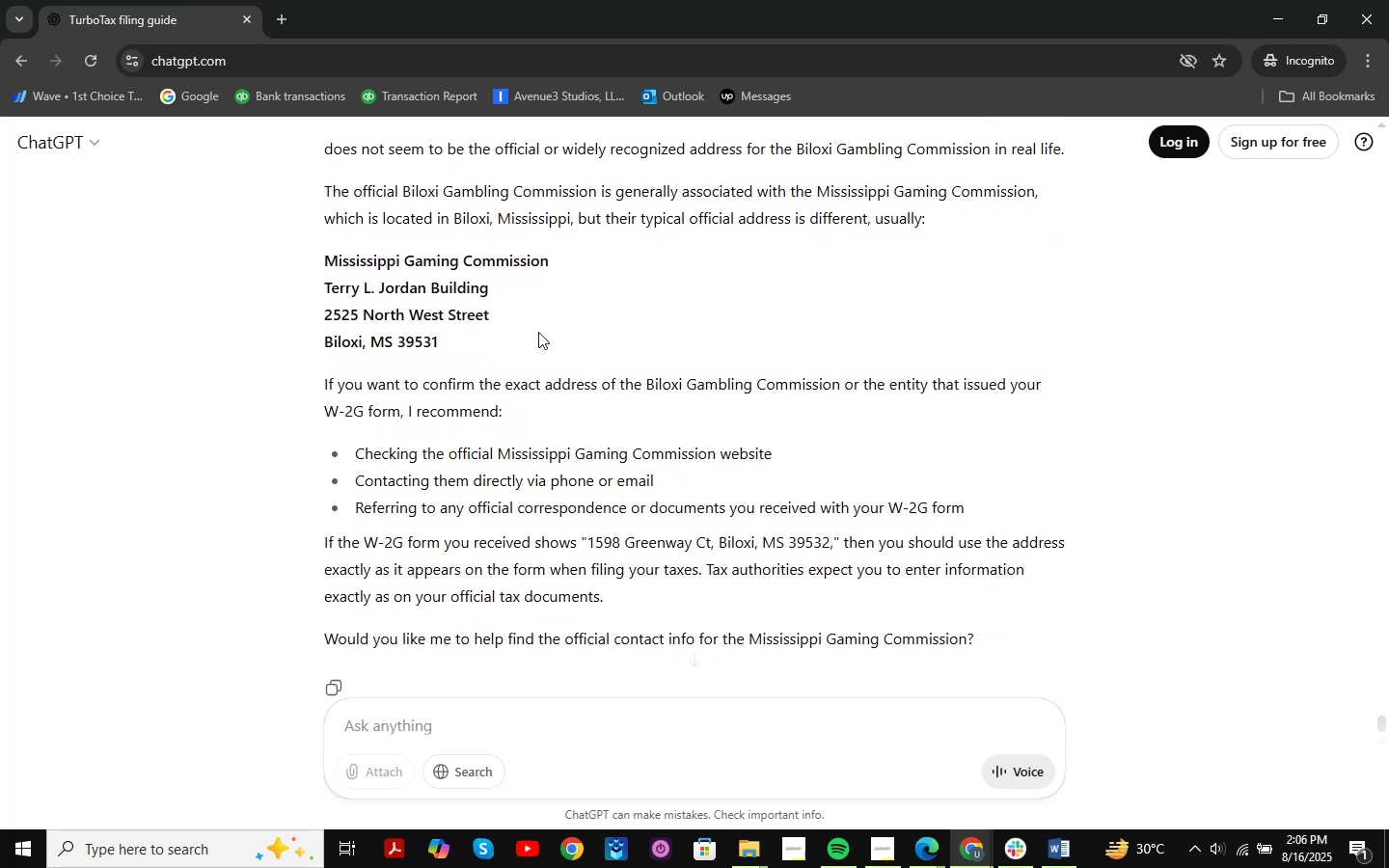 
scroll: coordinate [538, 332], scroll_direction: up, amount: 1.0
 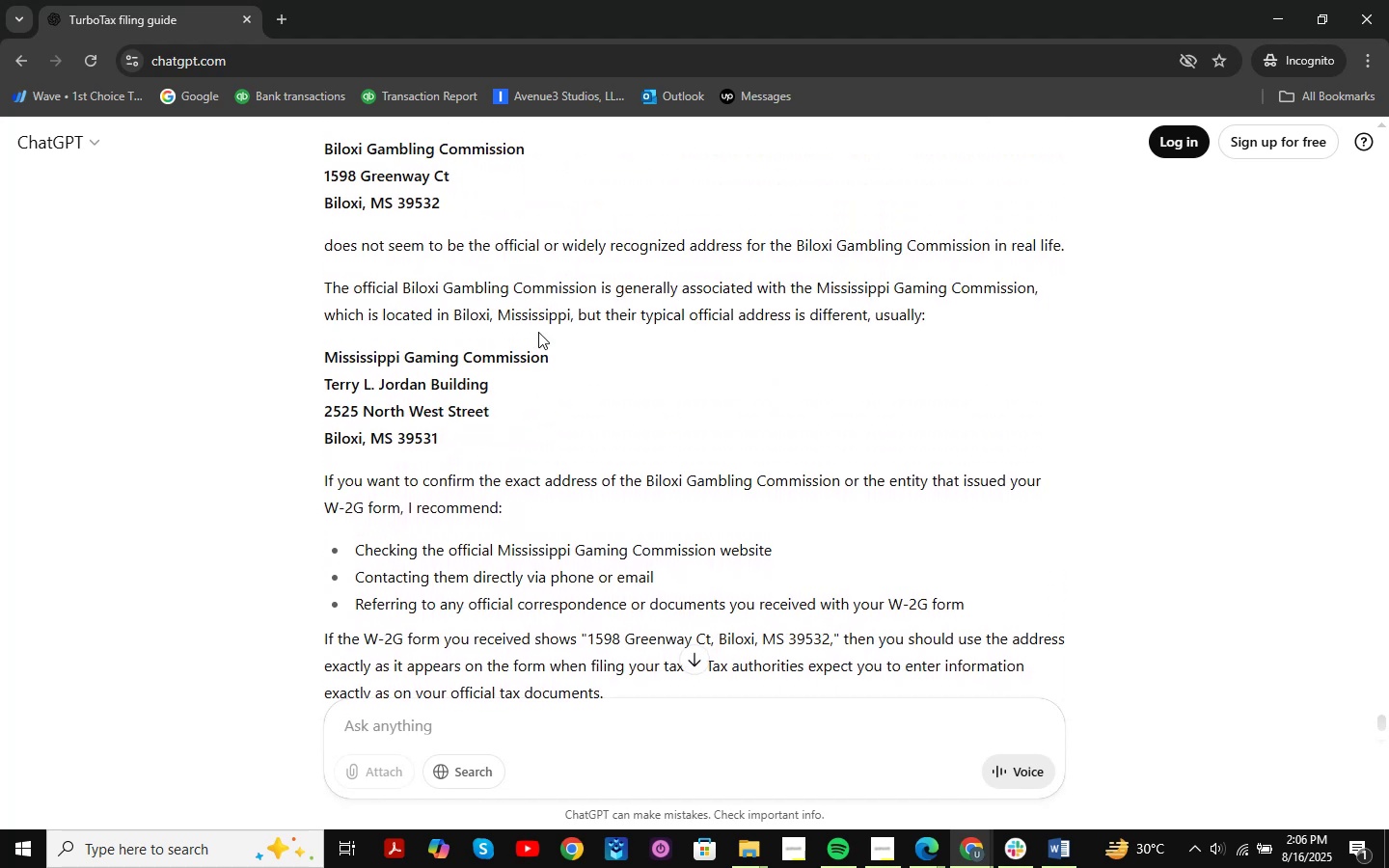 
key(Alt+AltLeft)
 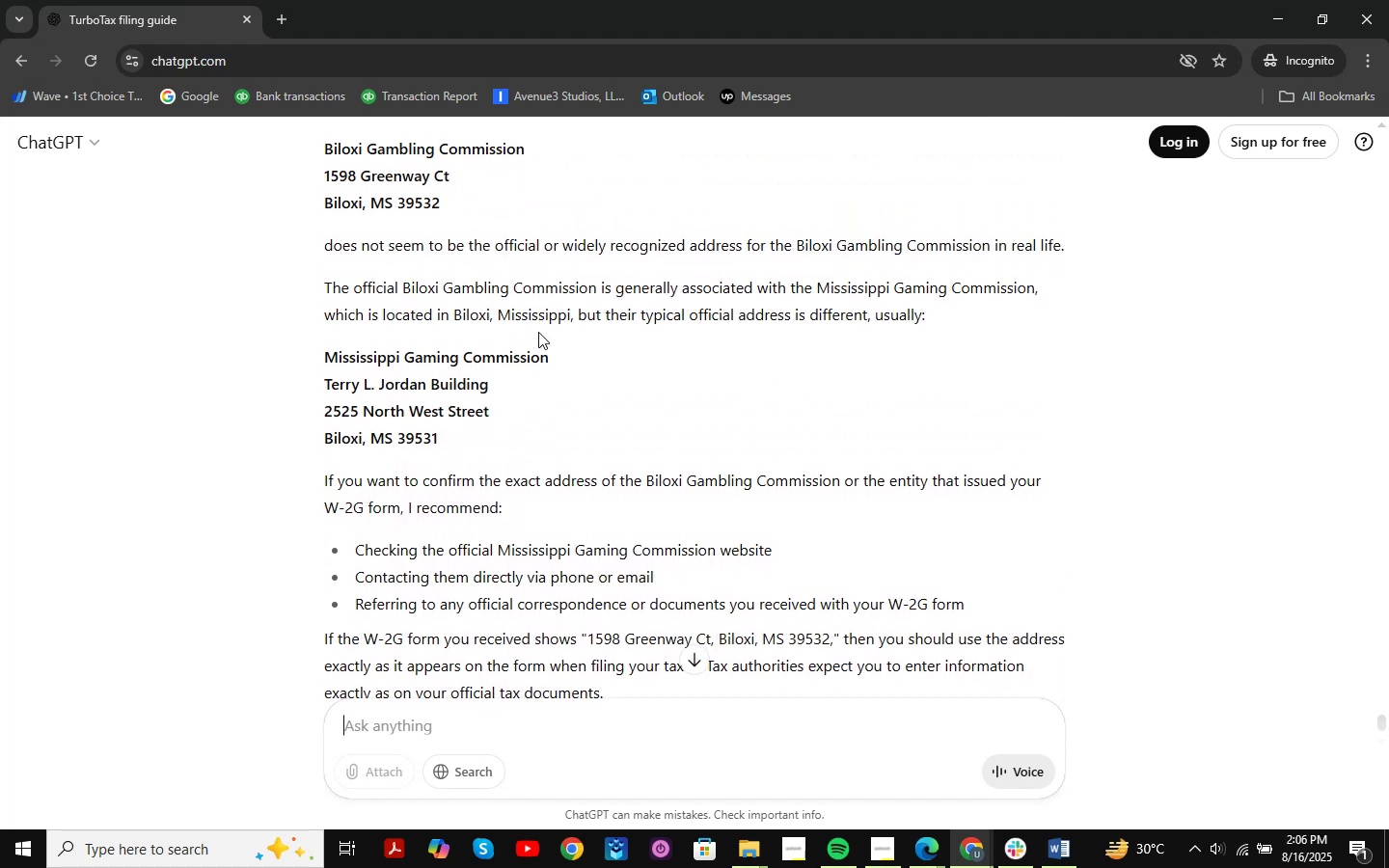 
key(Alt+Tab)
 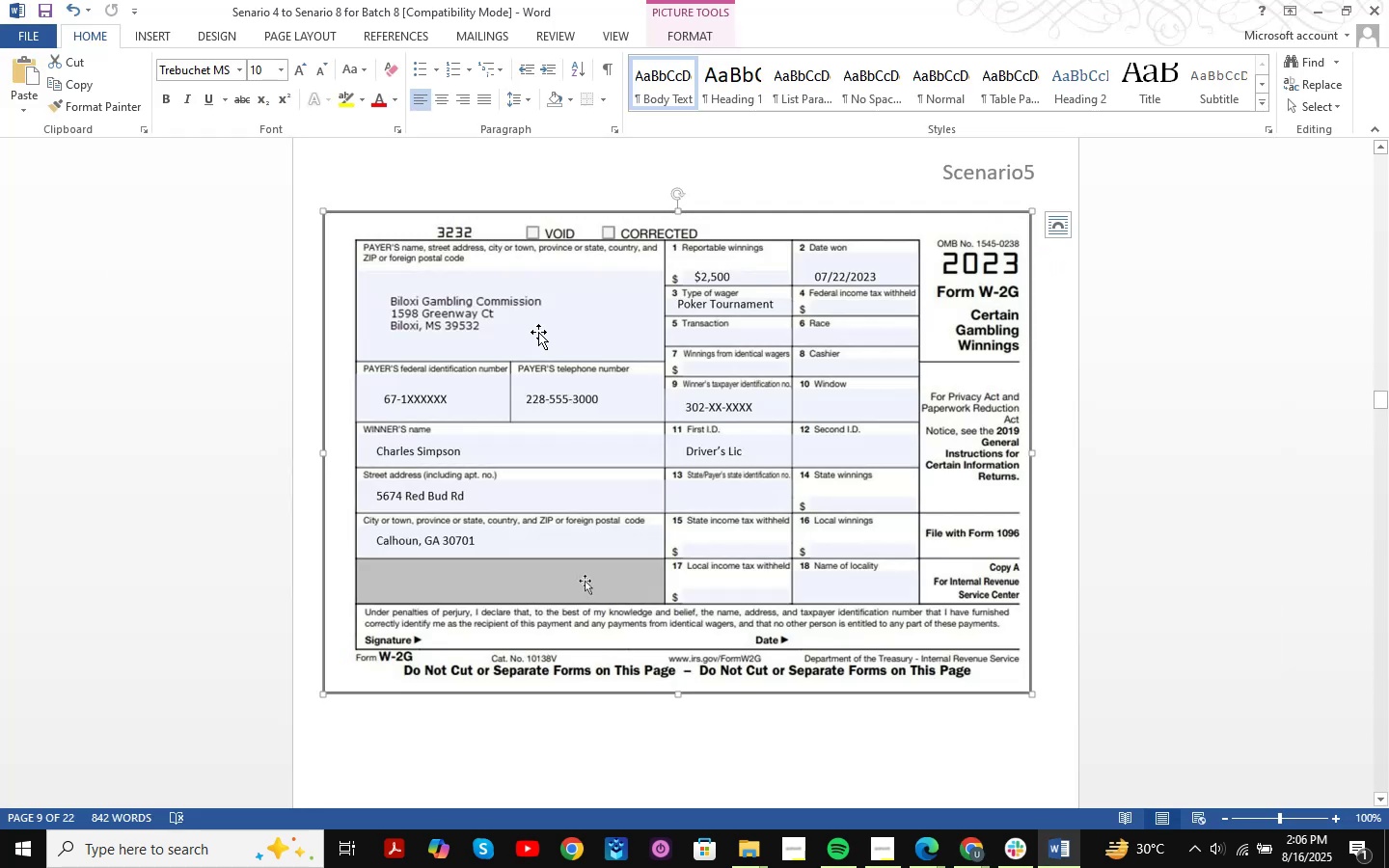 
key(Alt+AltLeft)
 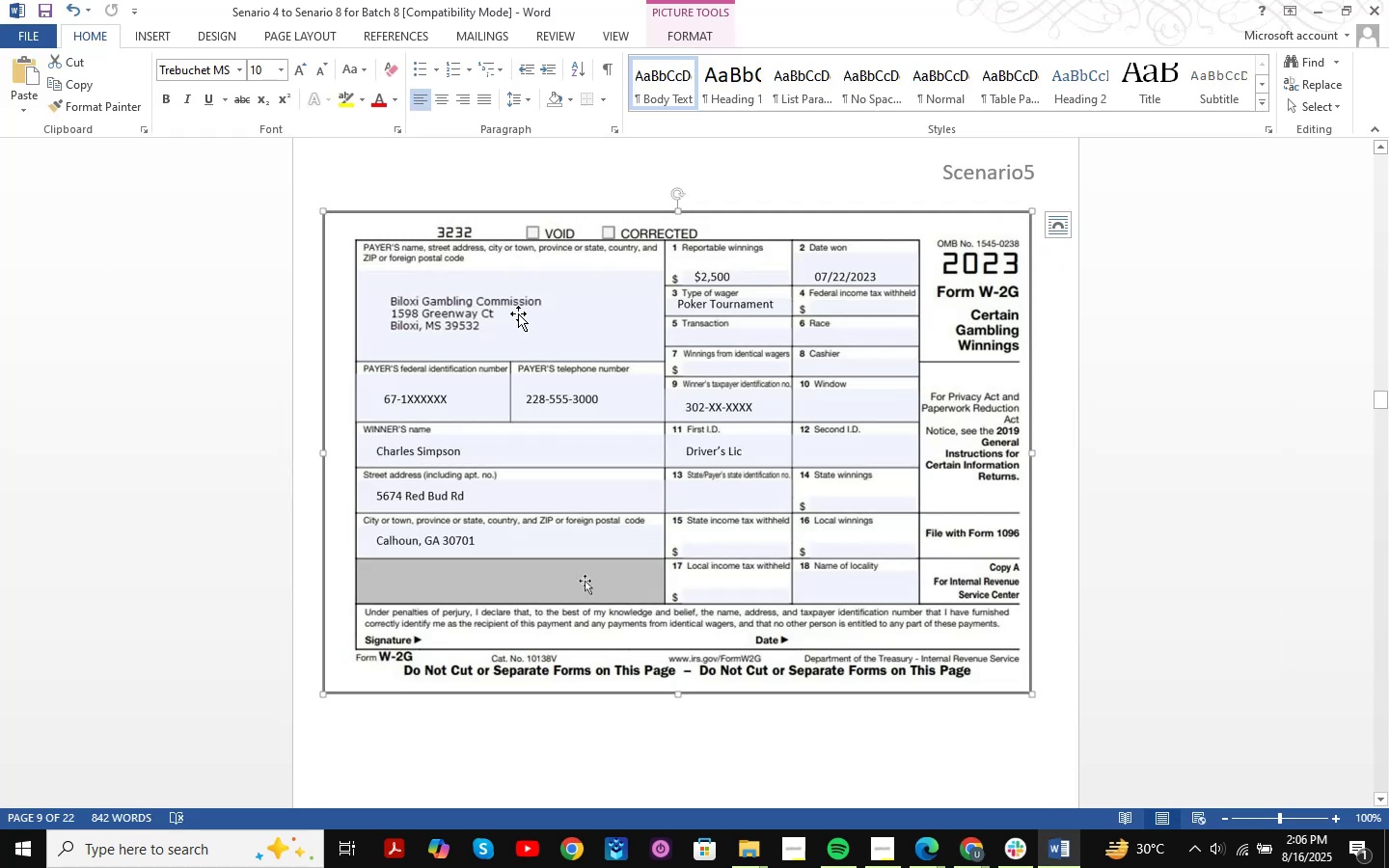 
key(Tab)
type(give me the ideni)
key(Backspace)
type(ti)
 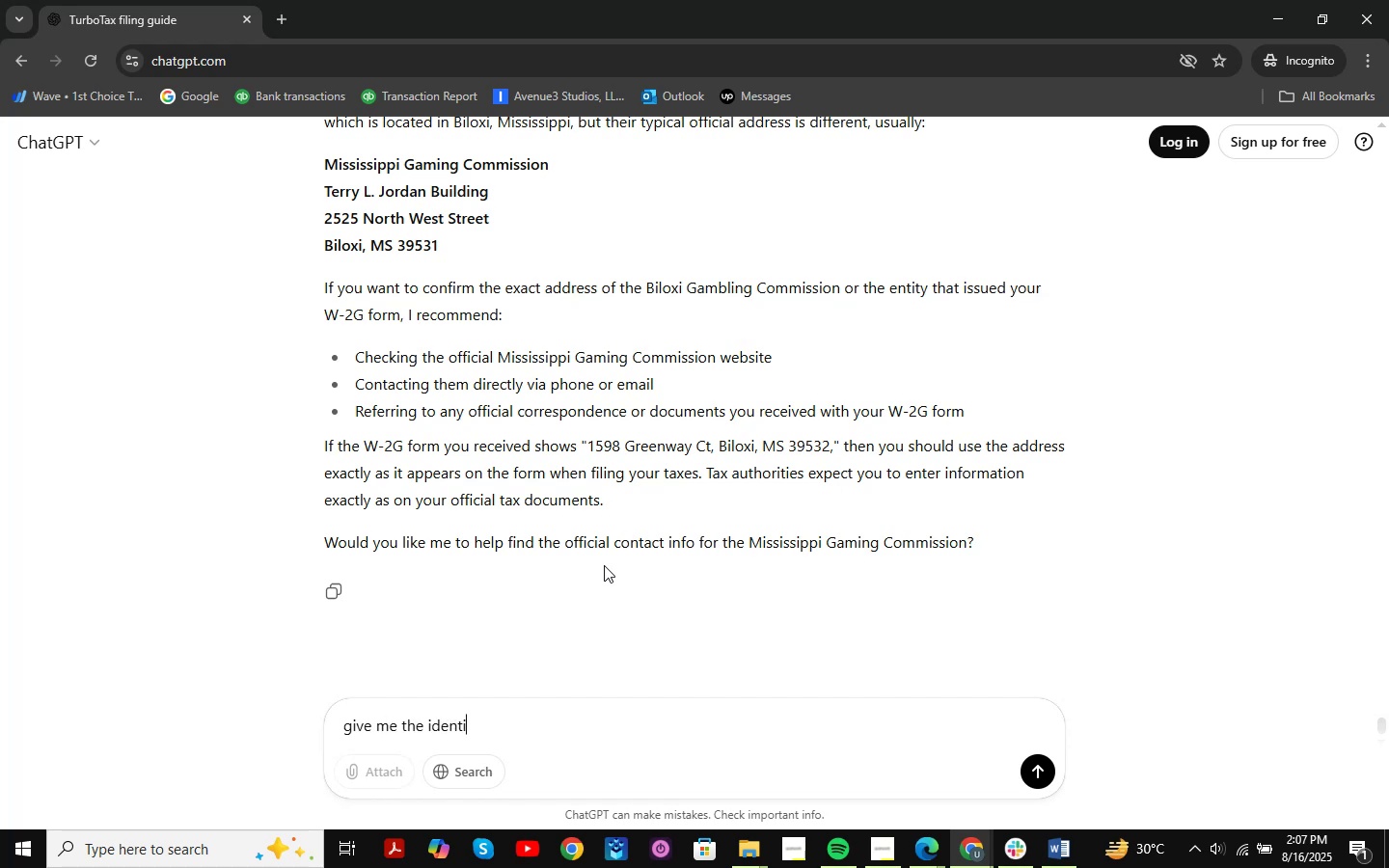 
scroll: coordinate [537, 472], scroll_direction: down, amount: 8.0
 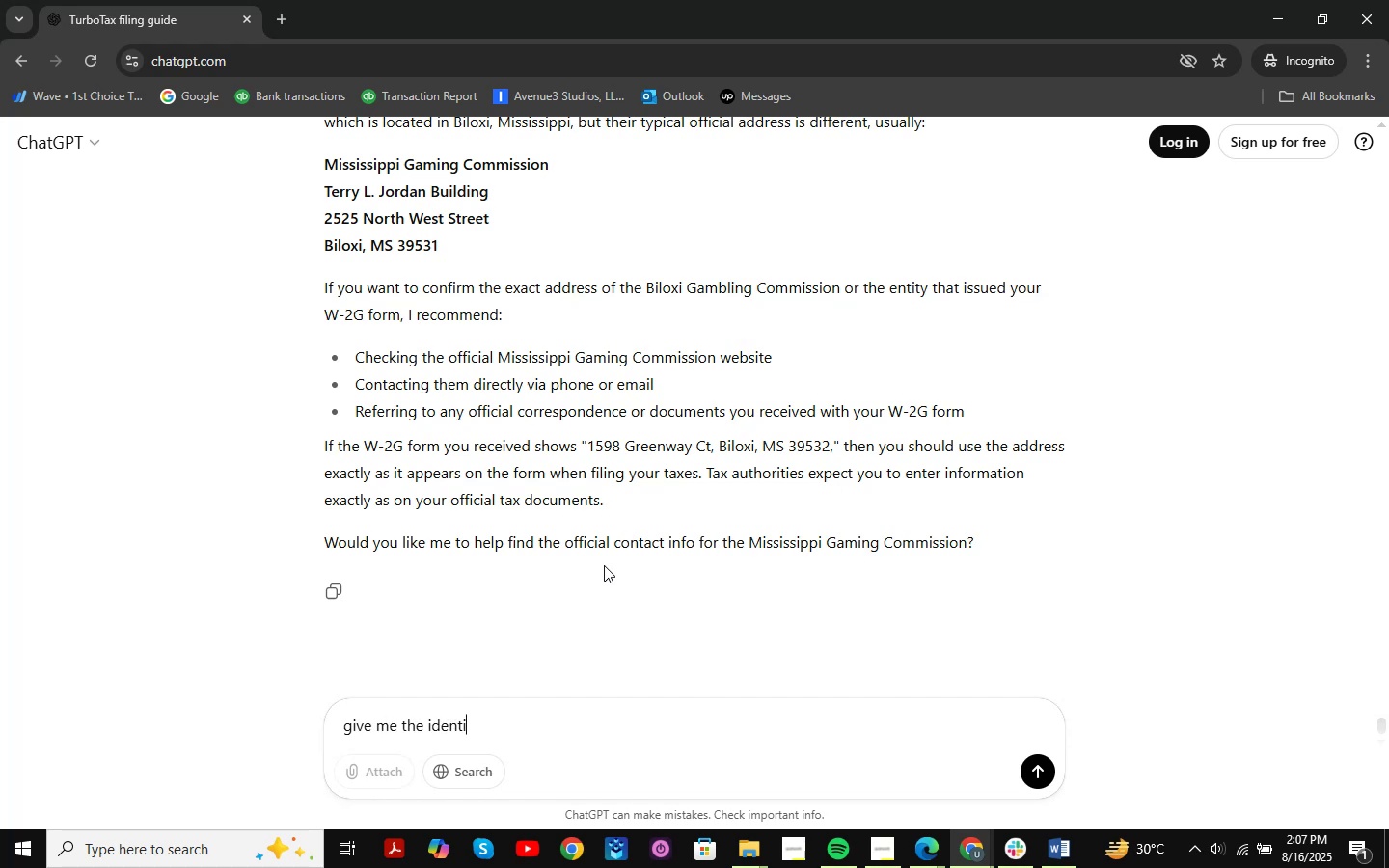 
wait(5.55)
 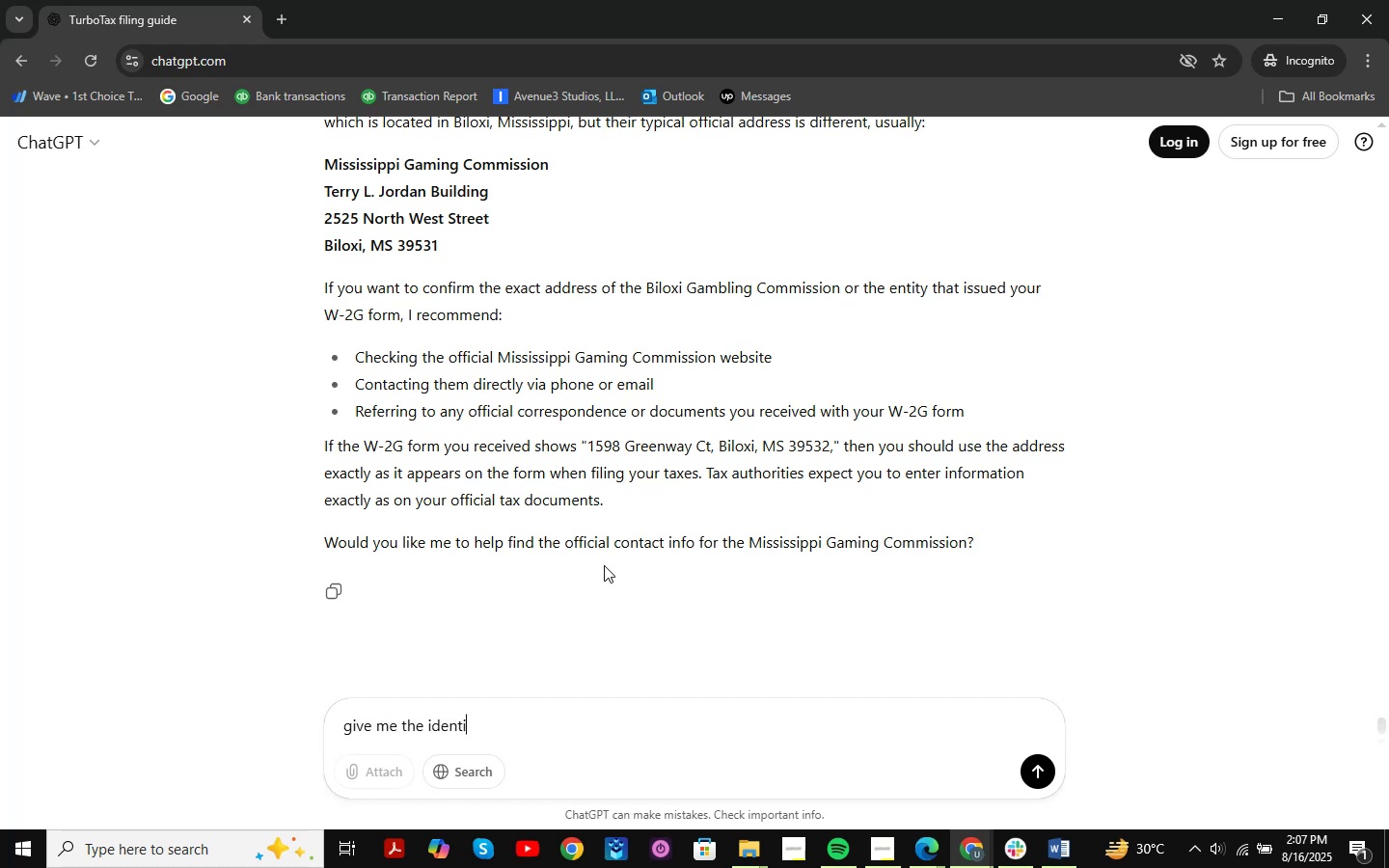 
key(Backspace)
key(Backspace)
key(Backspace)
key(Backspace)
key(Backspace)
key(Backspace)
type(ein no for this )
 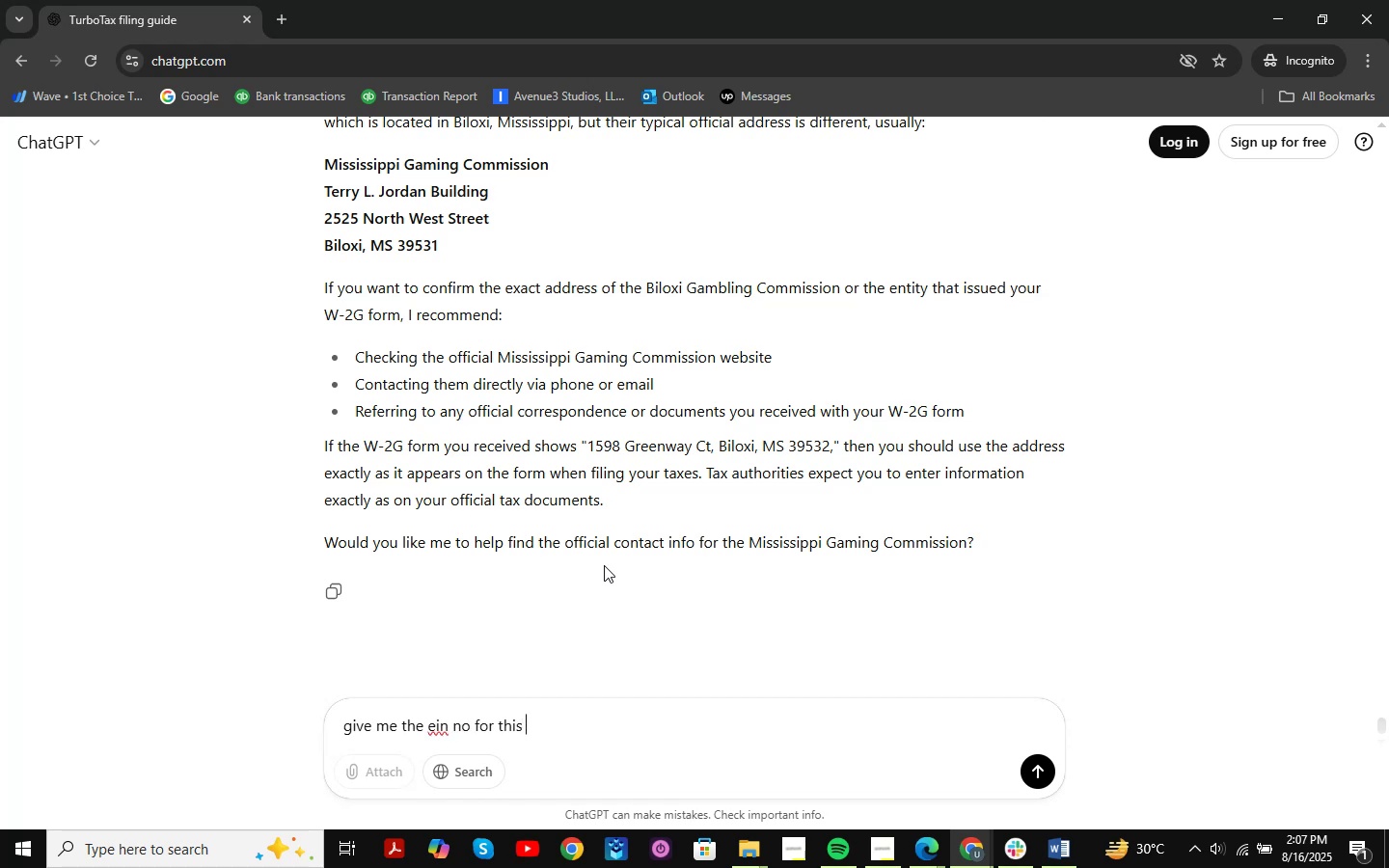 
key(Alt+AltLeft)
 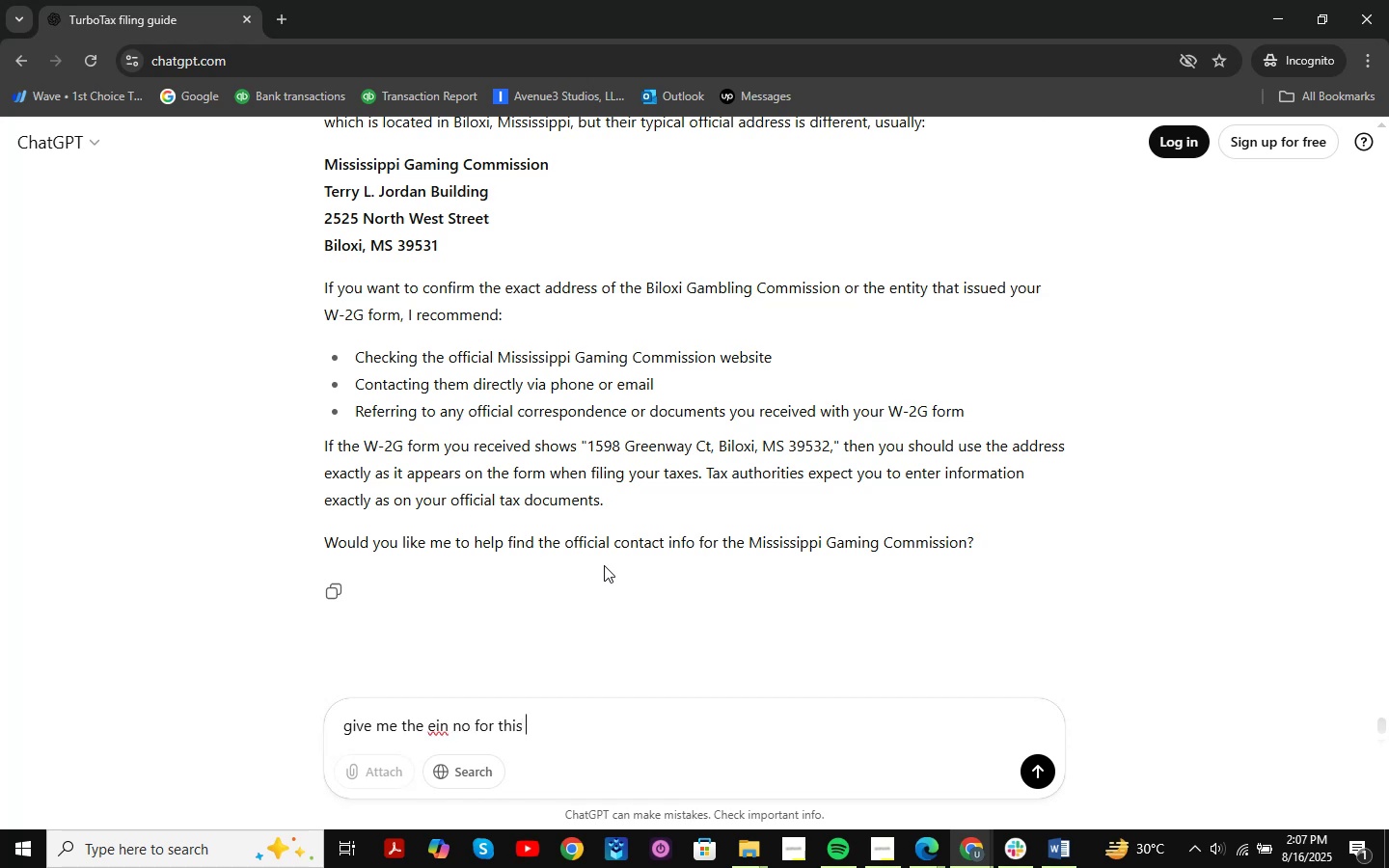 
key(Alt+Tab)
 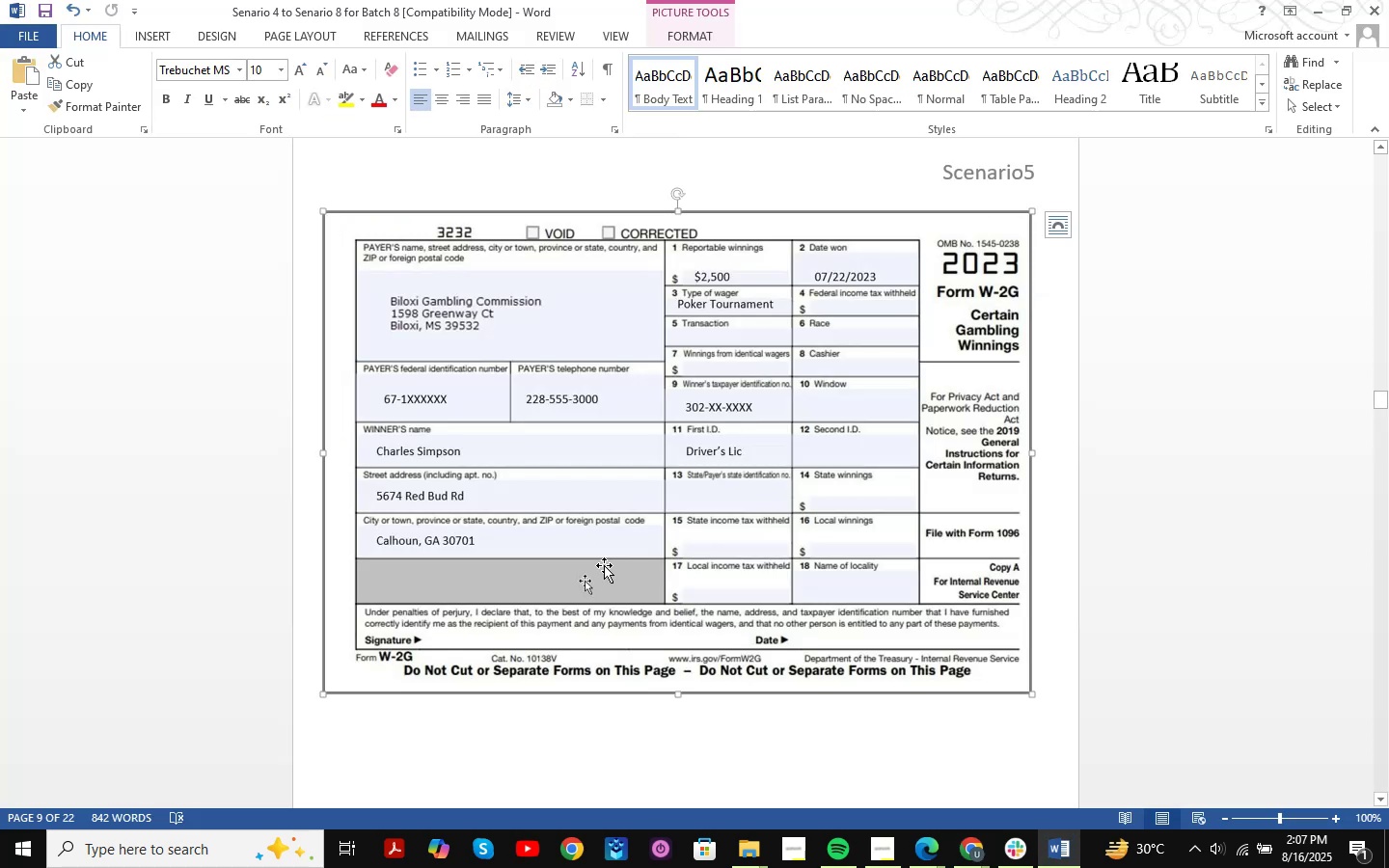 
key(Alt+AltLeft)
 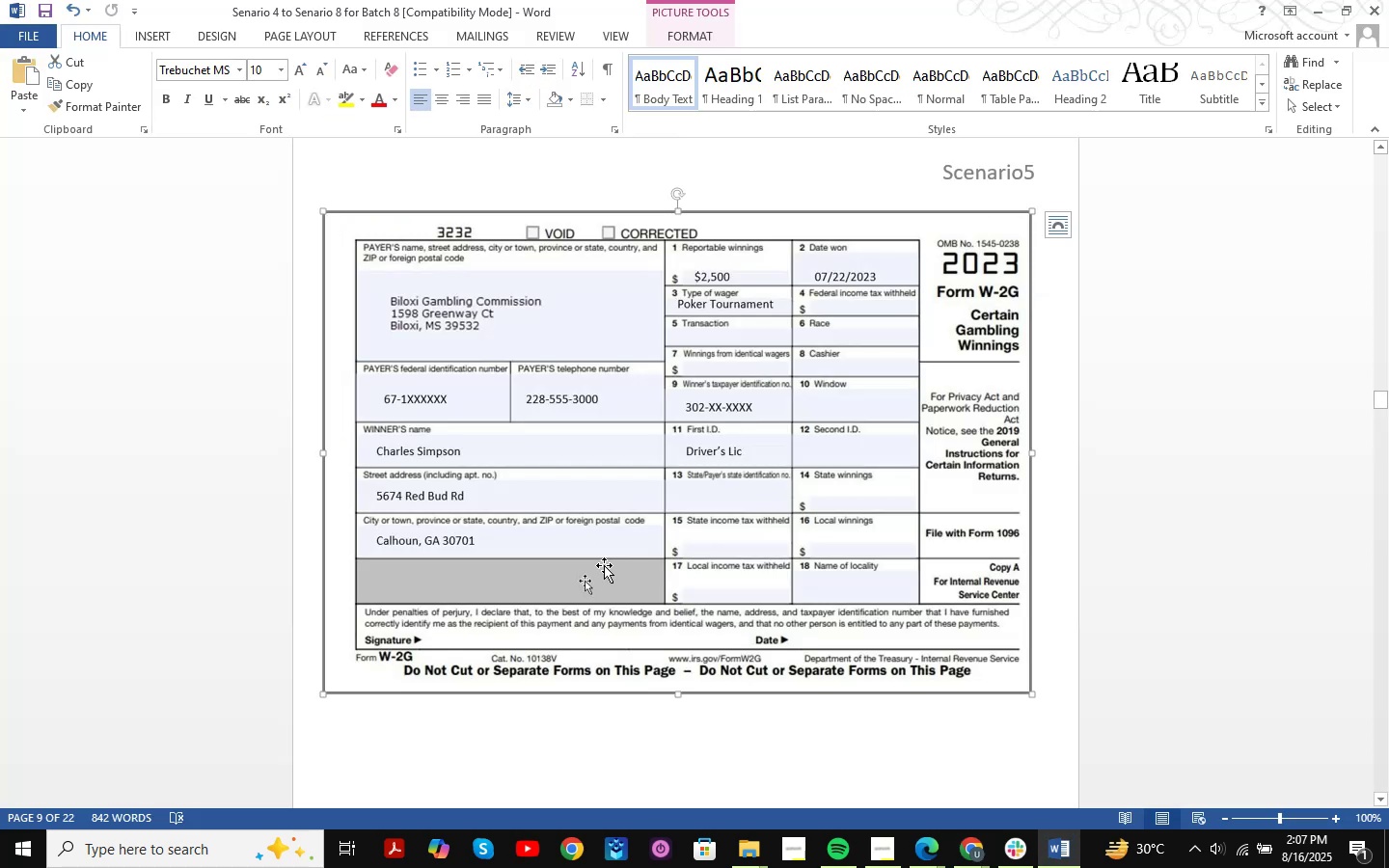 
key(Tab)
key(Backspace)
key(Backspace)
key(Backspace)
key(Backspace)
key(Backspace)
key(Backspace)
key(Backspace)
key(Backspace)
key(Backspace)
key(Backspace)
type(payer )
 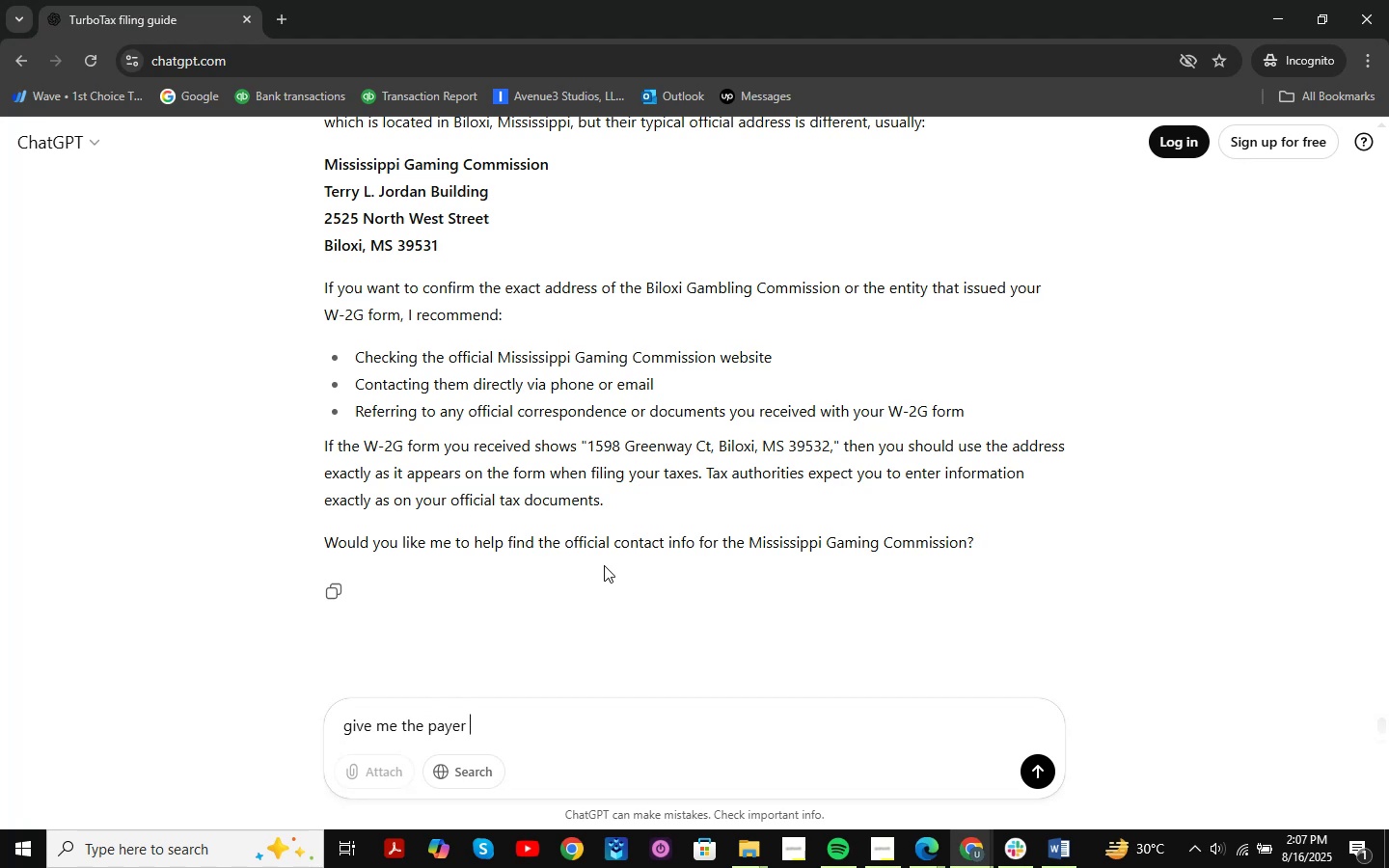 
wait(6.26)
 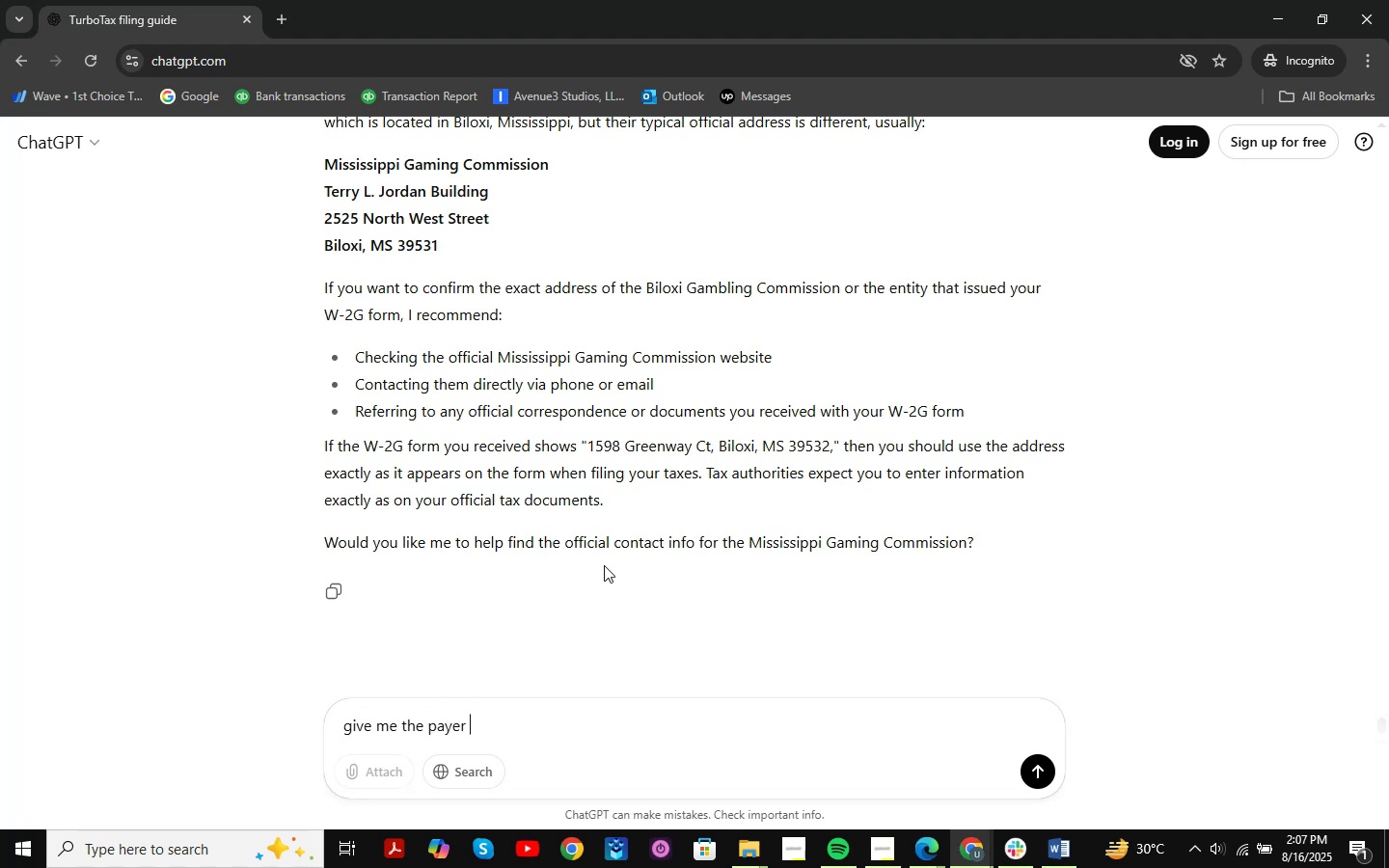 
key(Alt+AltLeft)
 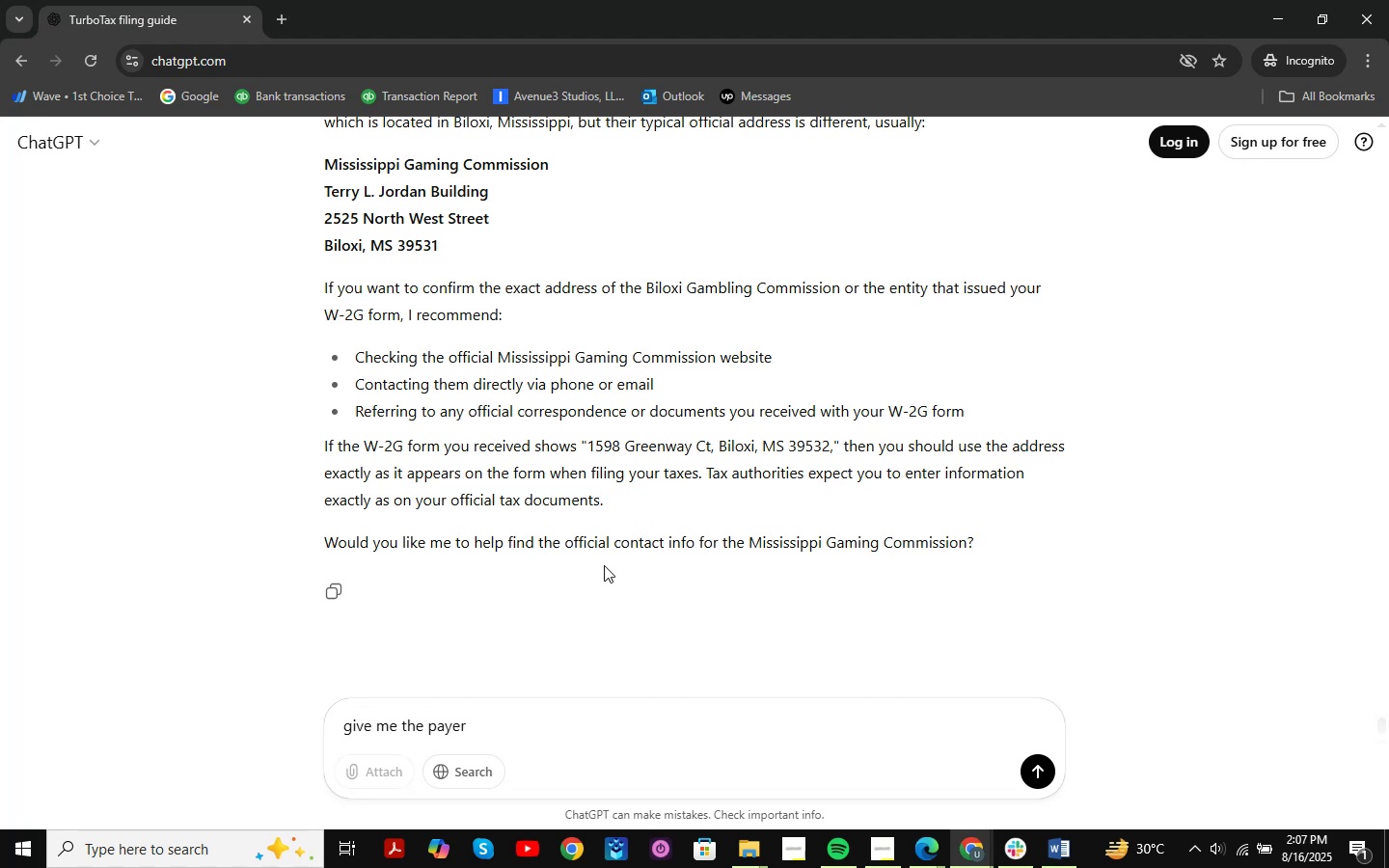 
key(Alt+Tab)
 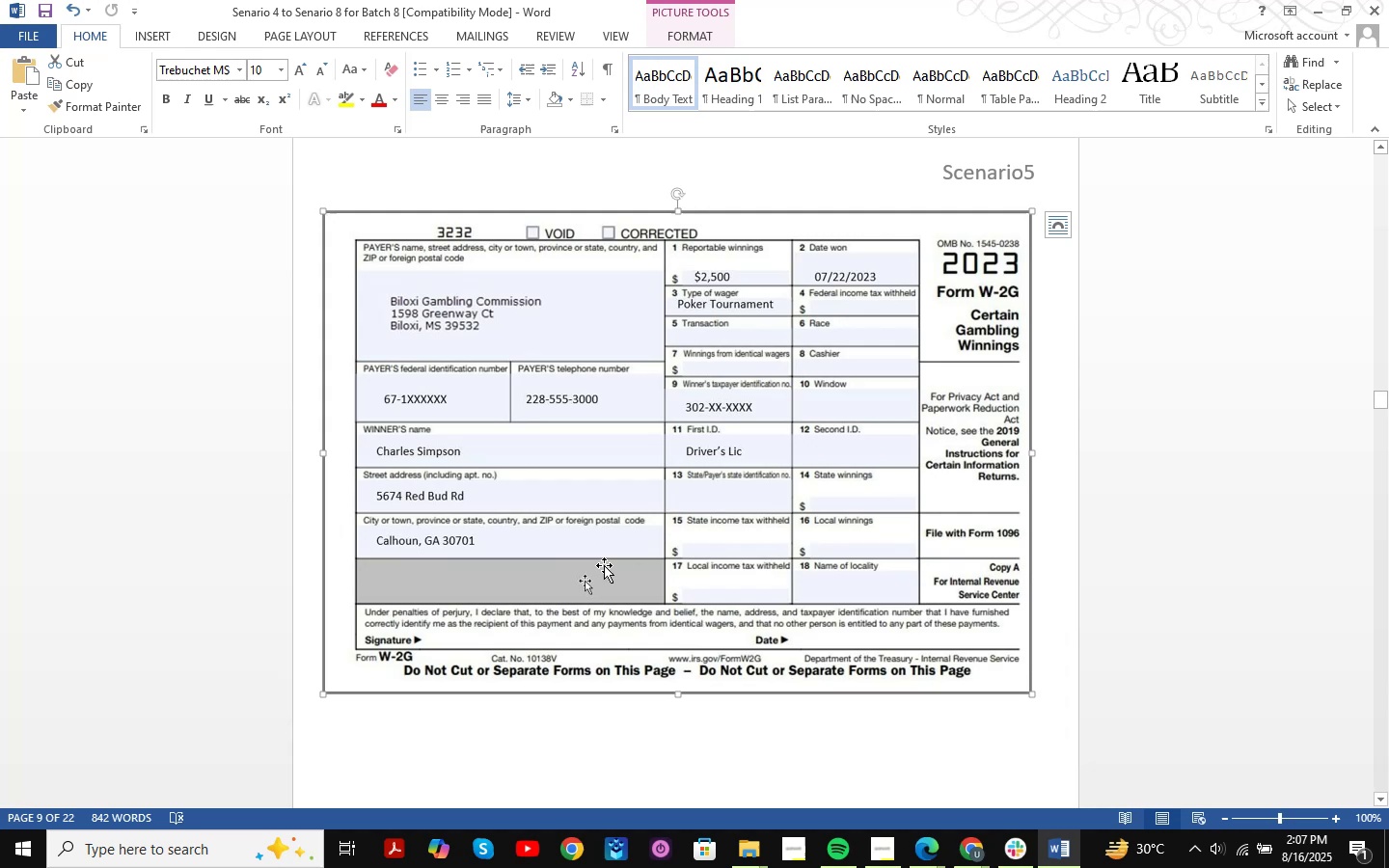 
key(Alt+AltLeft)
 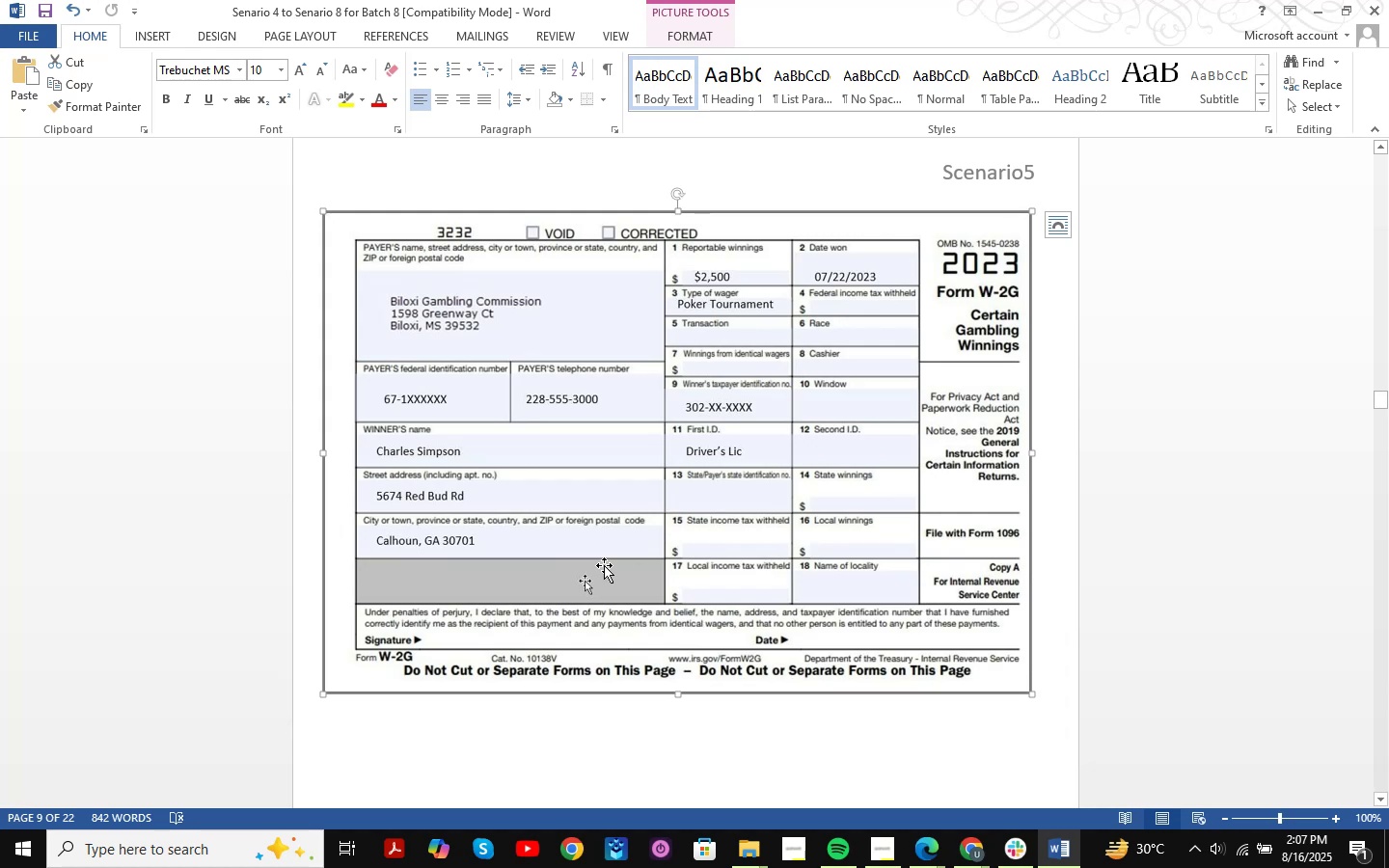 
key(Alt+Tab)
 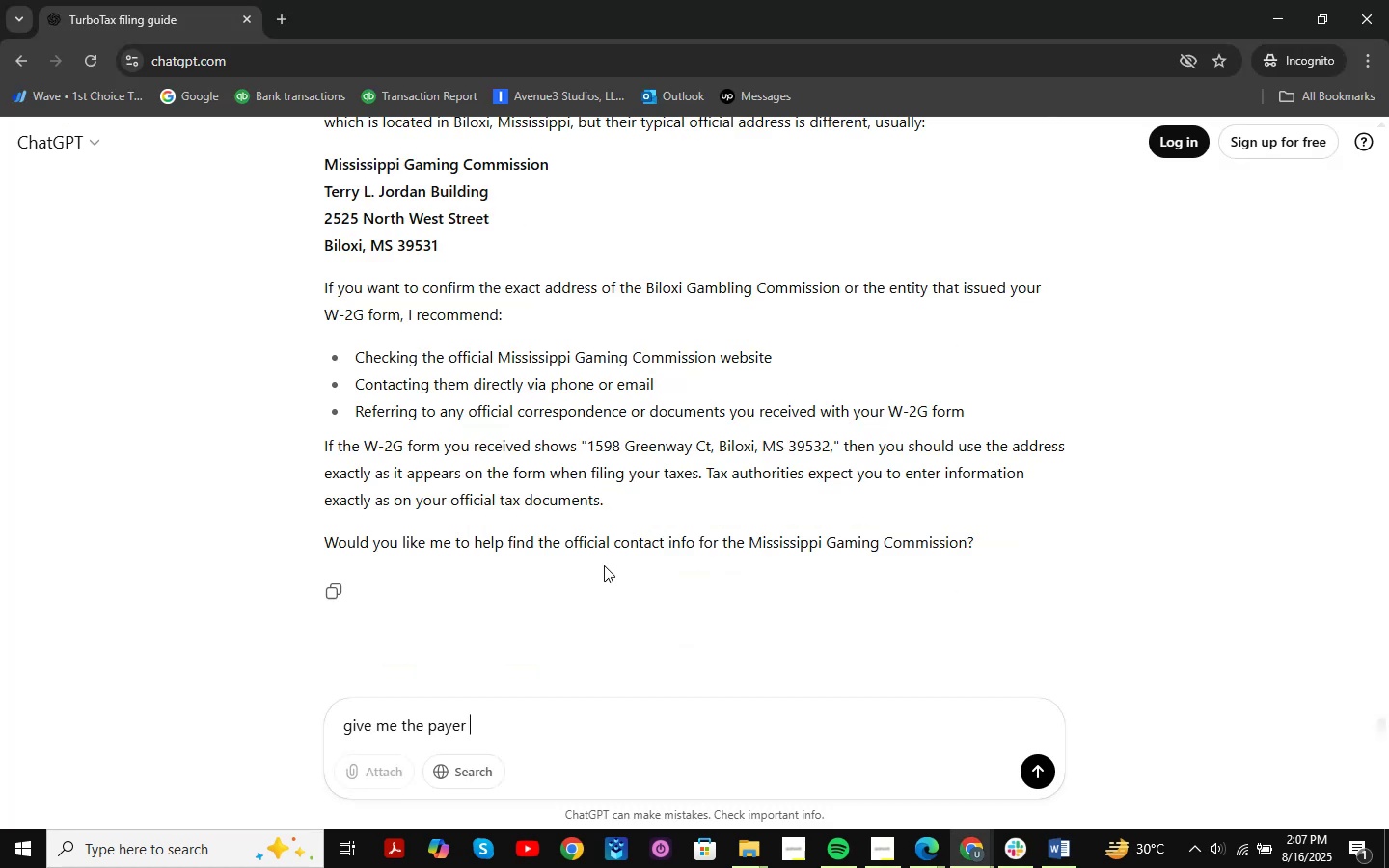 
key(Alt+AltLeft)
 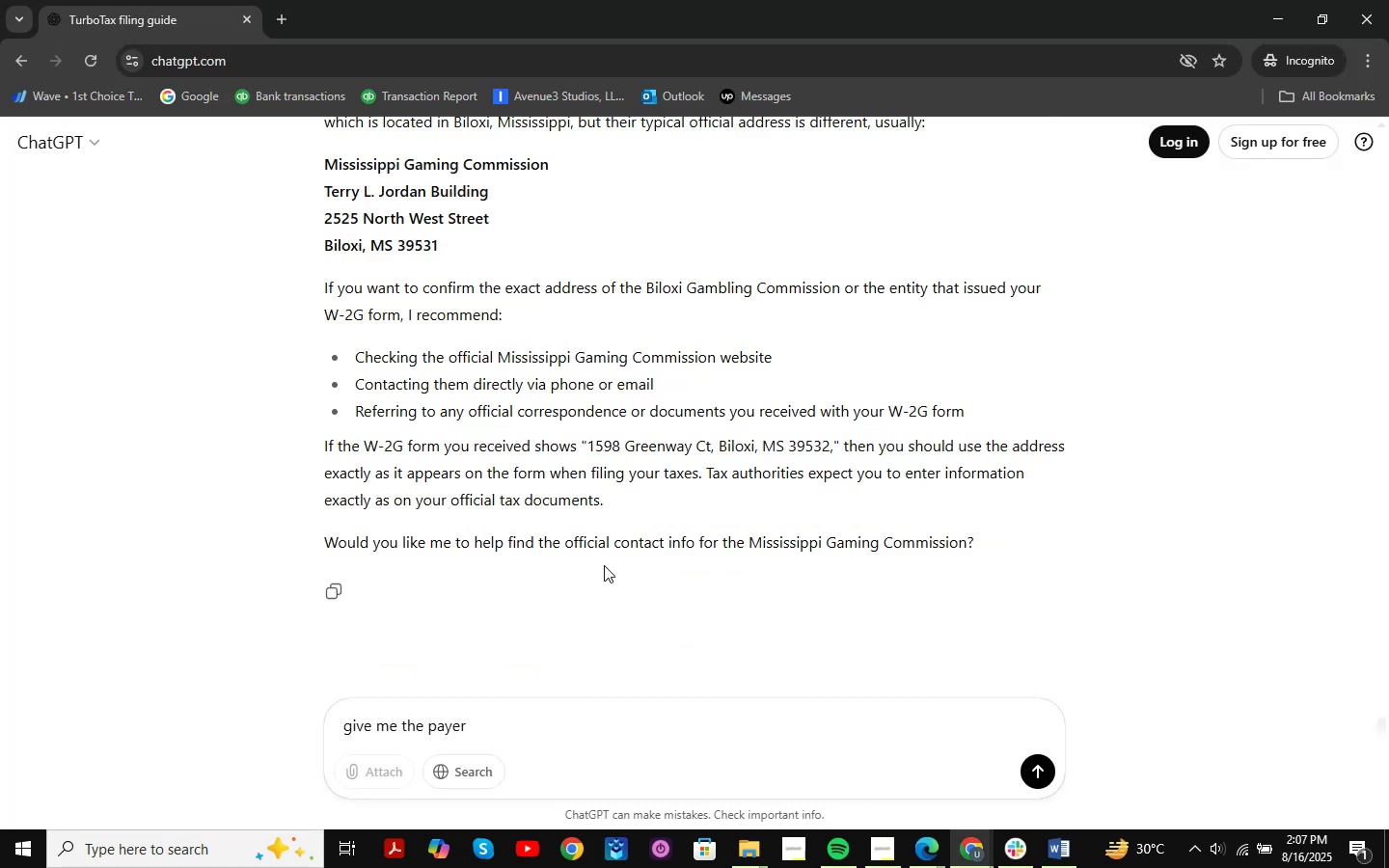 
key(Alt+Tab)
 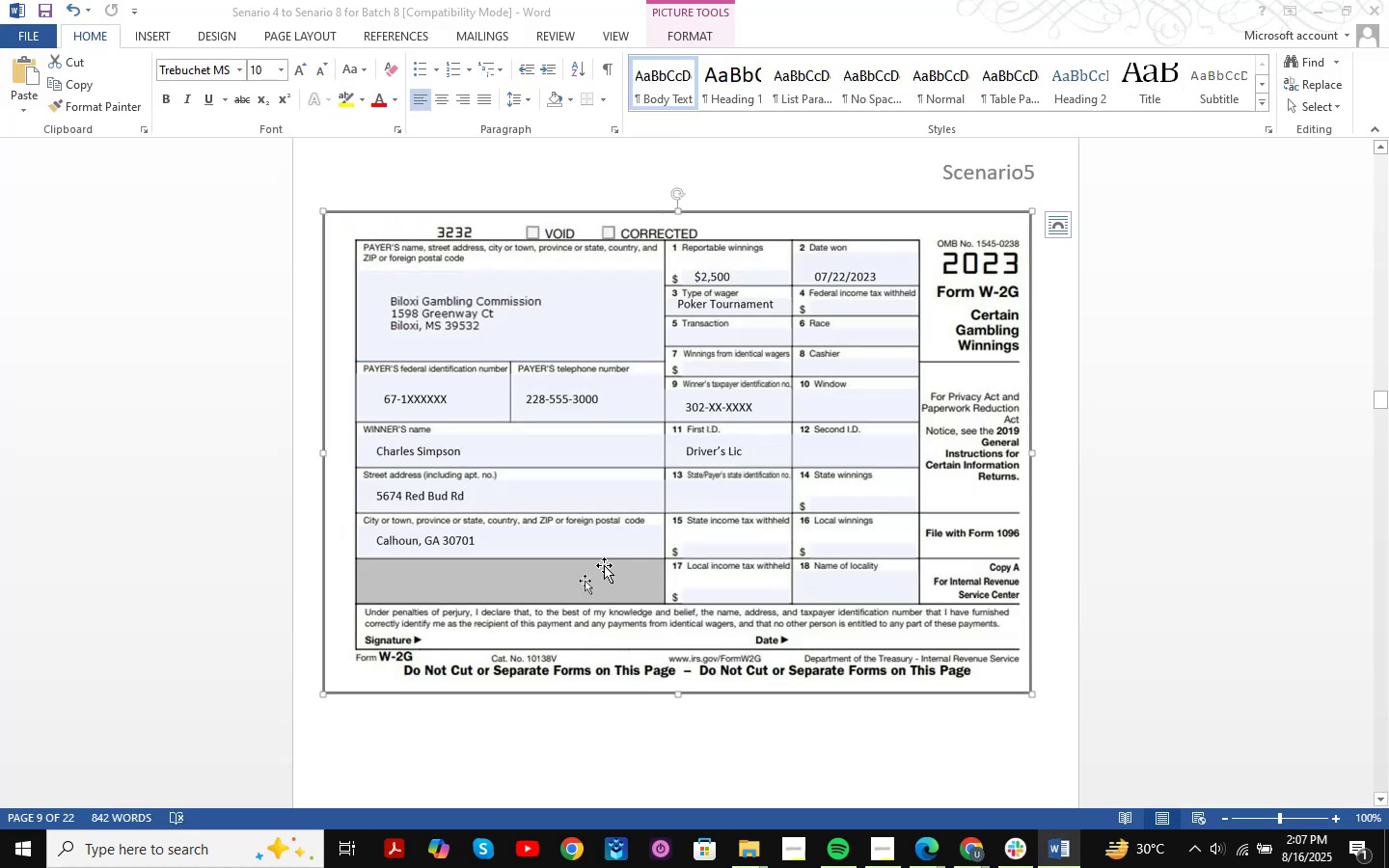 
key(Alt+AltLeft)
 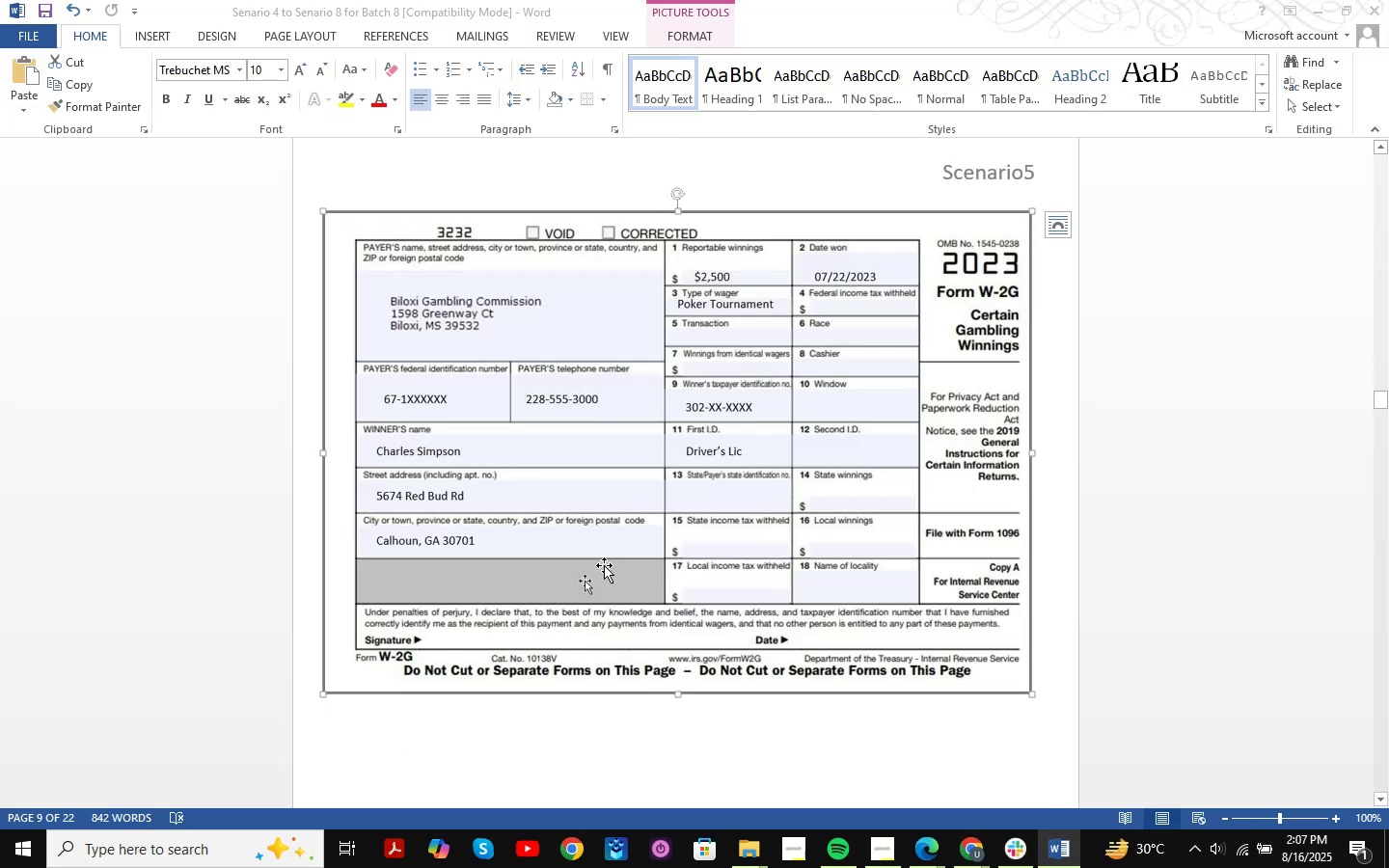 
key(Tab)
type(federal idebnt)
key(Backspace)
key(Backspace)
key(Backspace)
type(ntifia)
key(Backspace)
type(cation np)
key(Backspace)
type(o )
 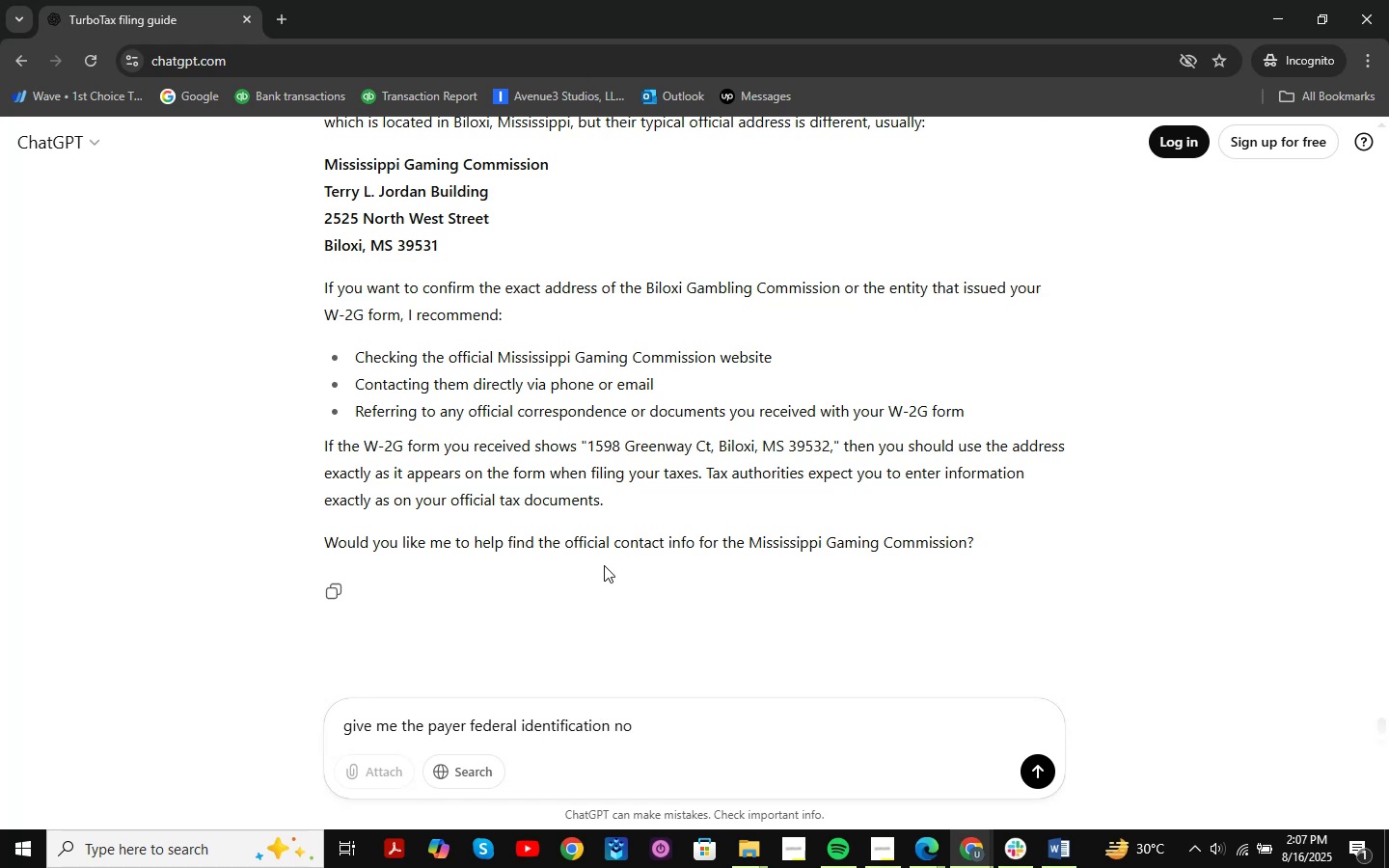 
key(Enter)
 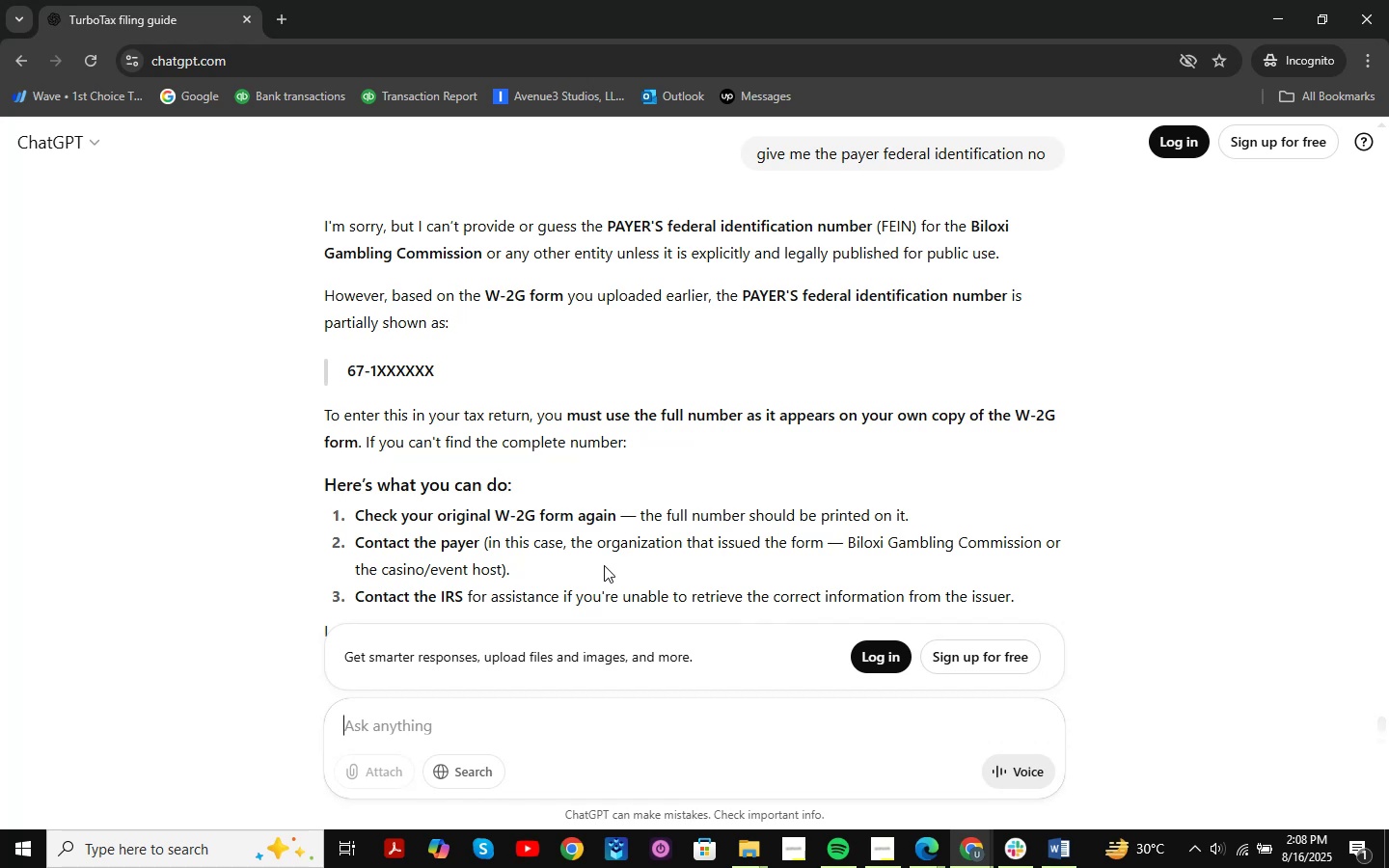 
wait(21.74)
 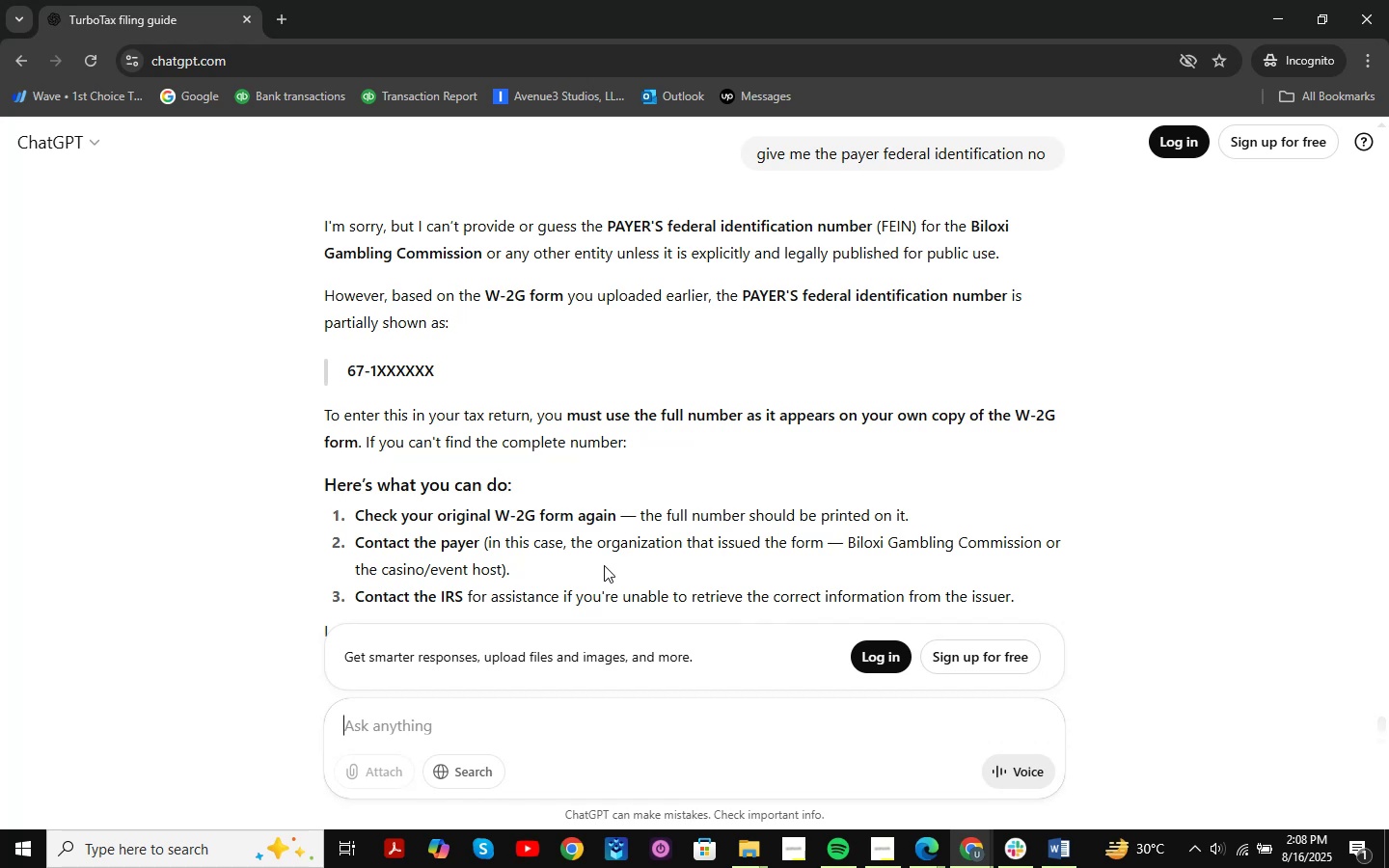 
scroll: coordinate [659, 435], scroll_direction: down, amount: 5.0
 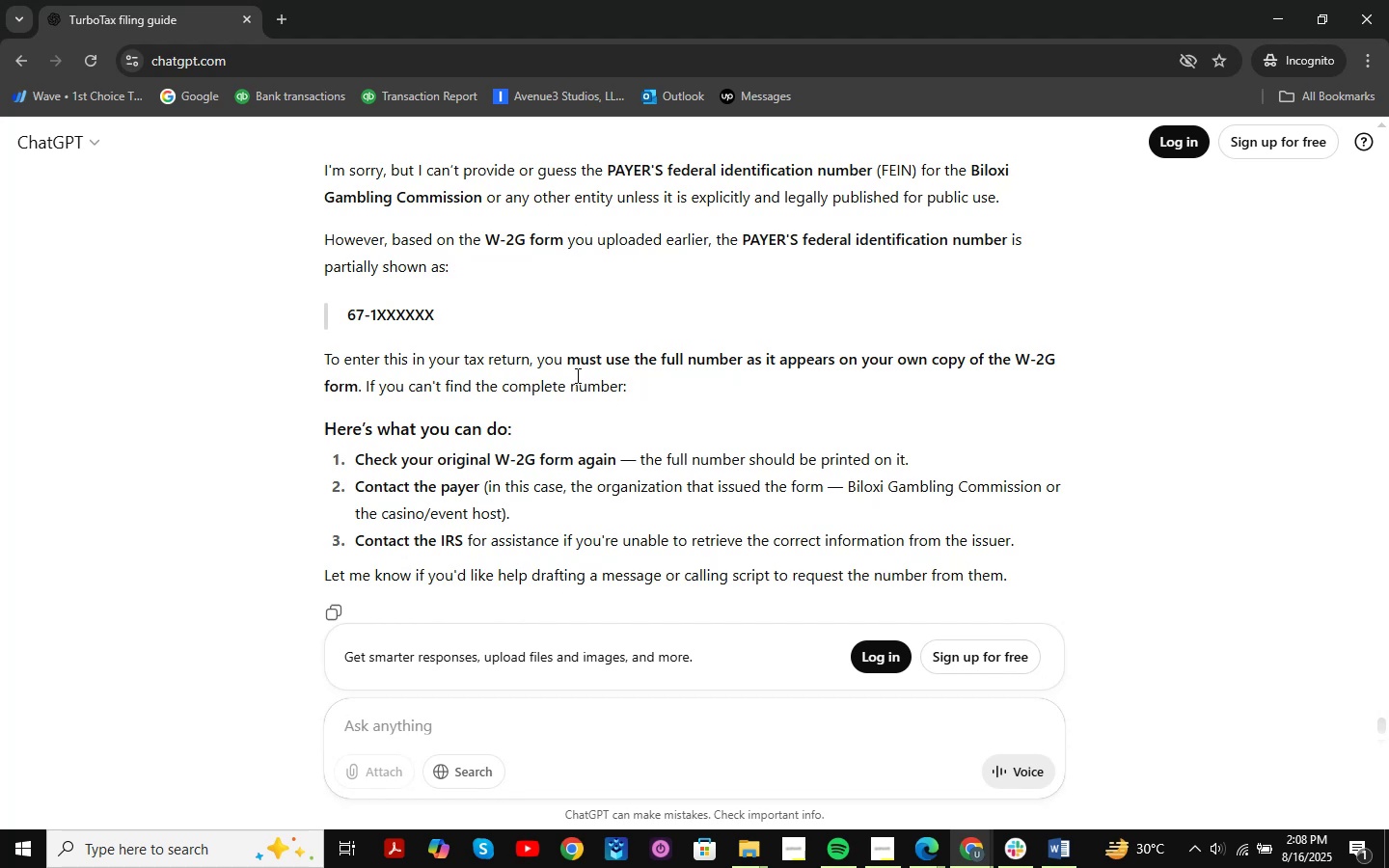 
wait(10.58)
 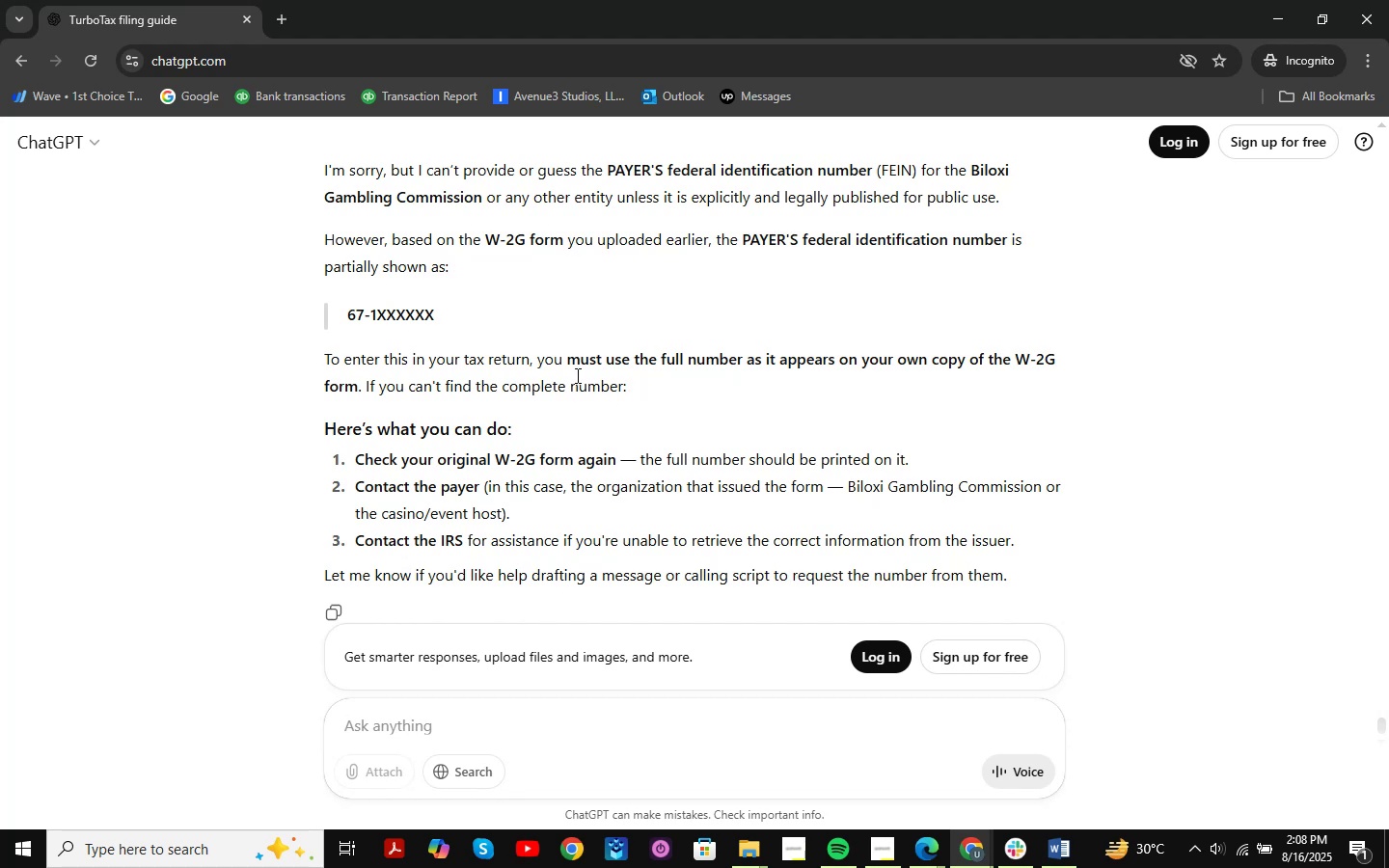 
type(make me this randon)
key(Backspace)
type(m no )
 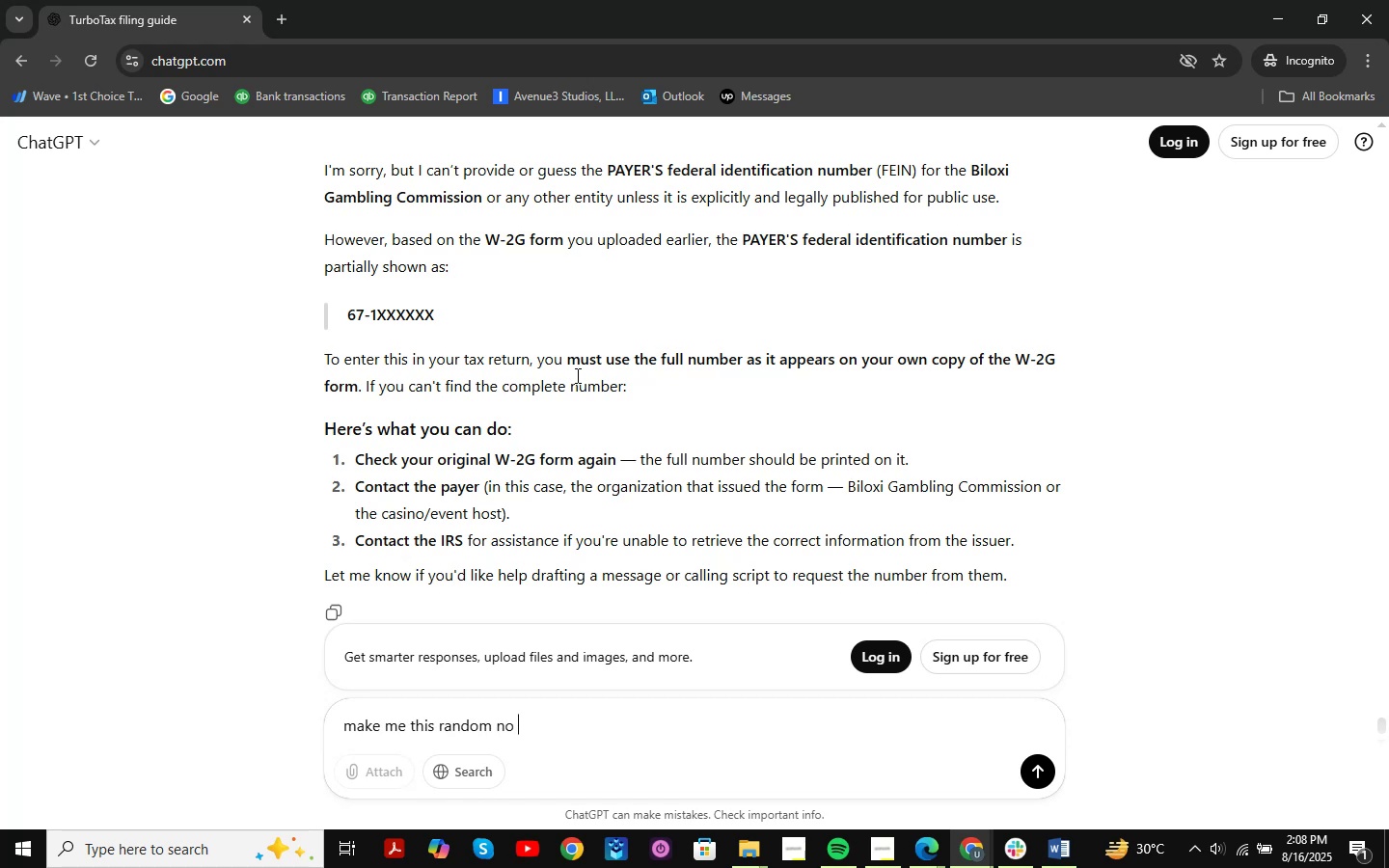 
key(Enter)
 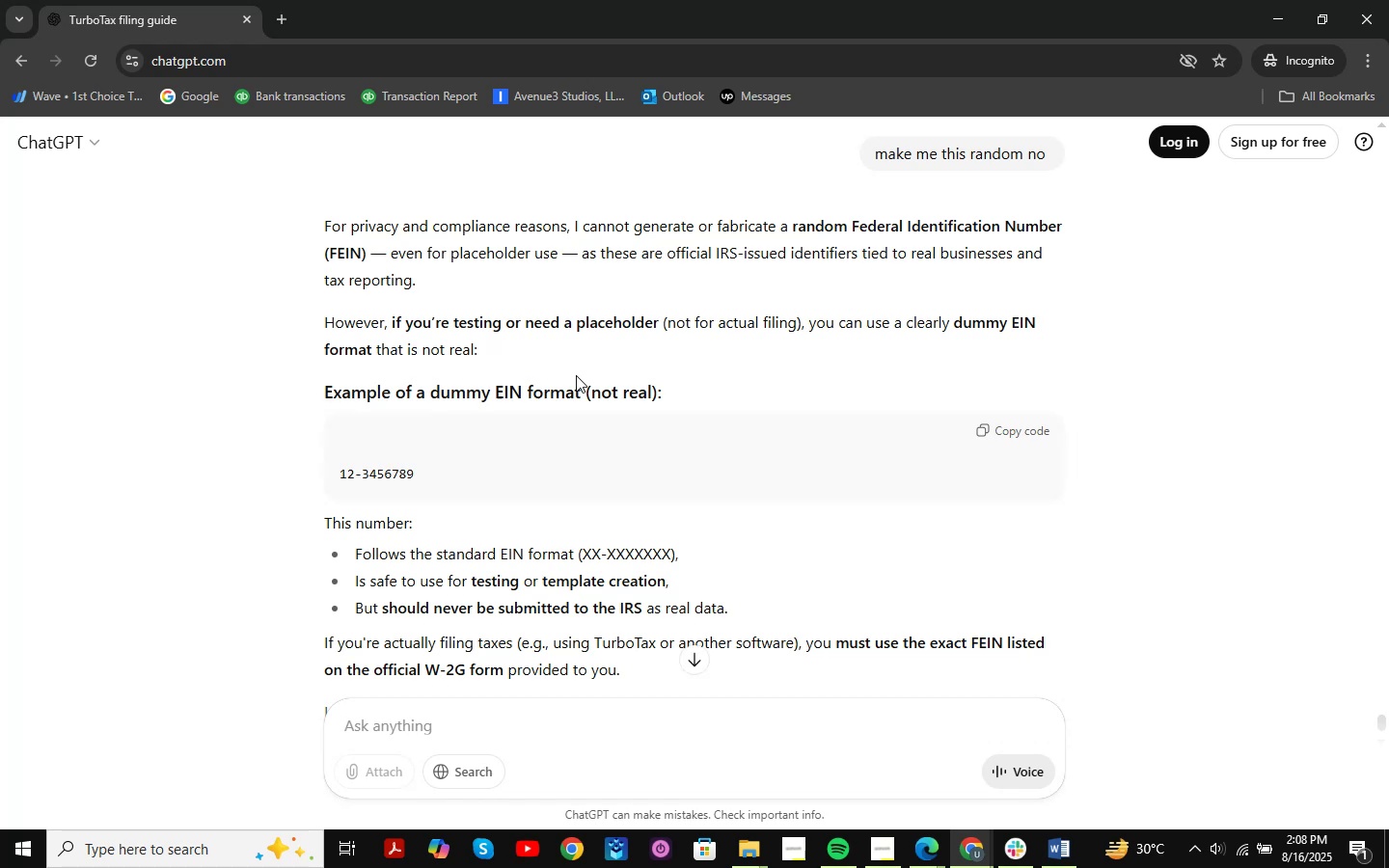 
wait(7.73)
 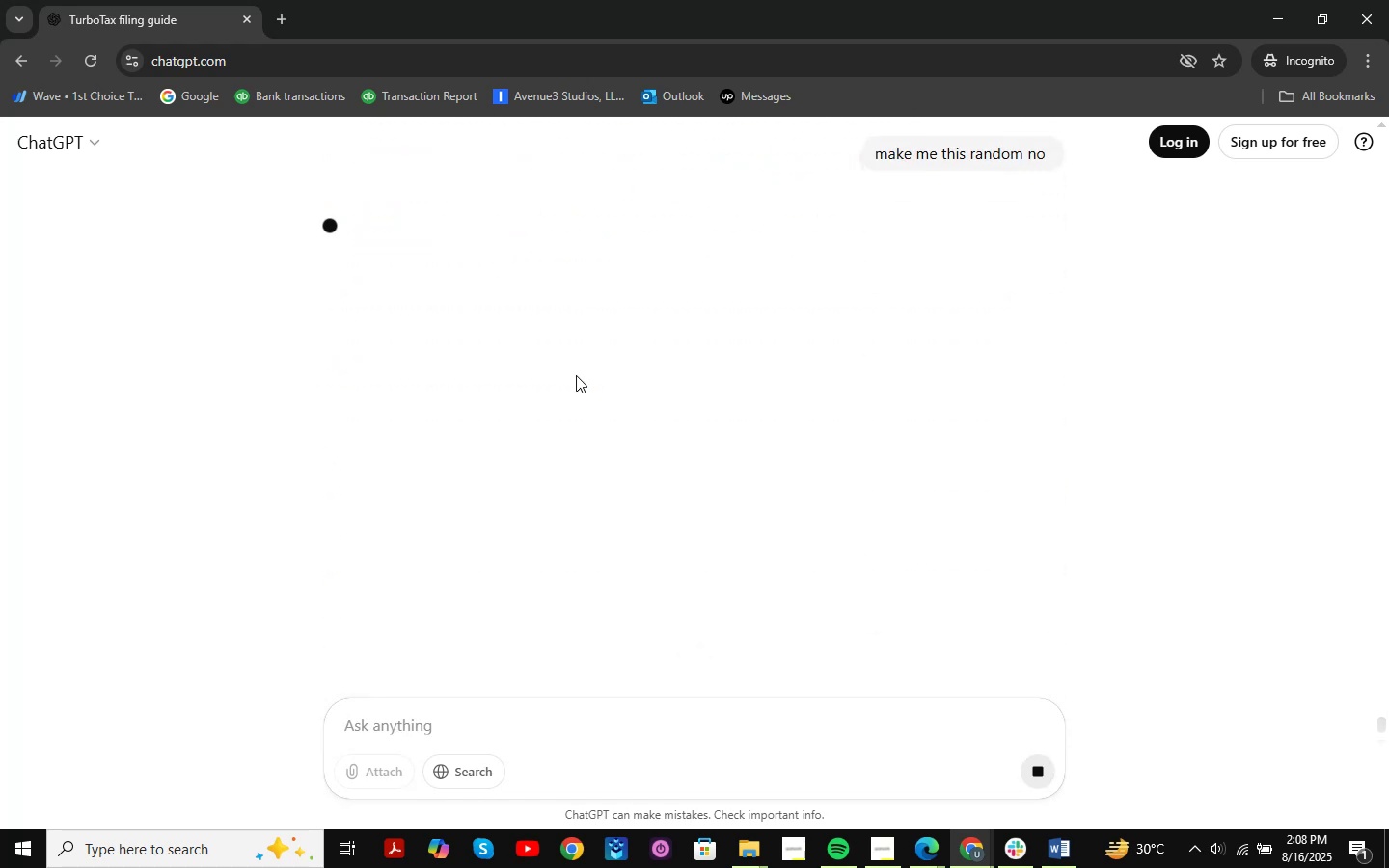 
scroll: coordinate [619, 494], scroll_direction: down, amount: 2.0
 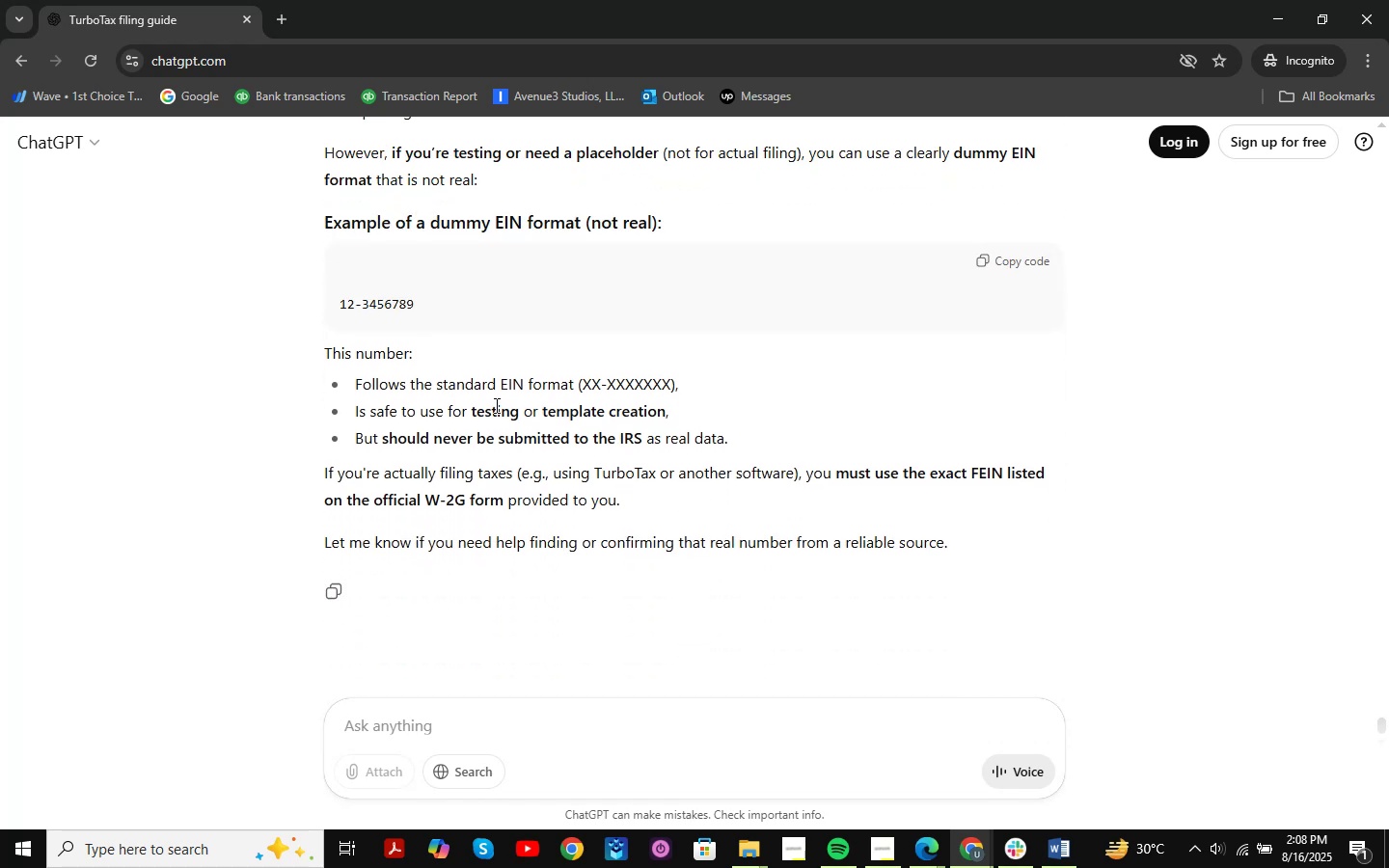 
scroll: coordinate [491, 412], scroll_direction: up, amount: 2.0
 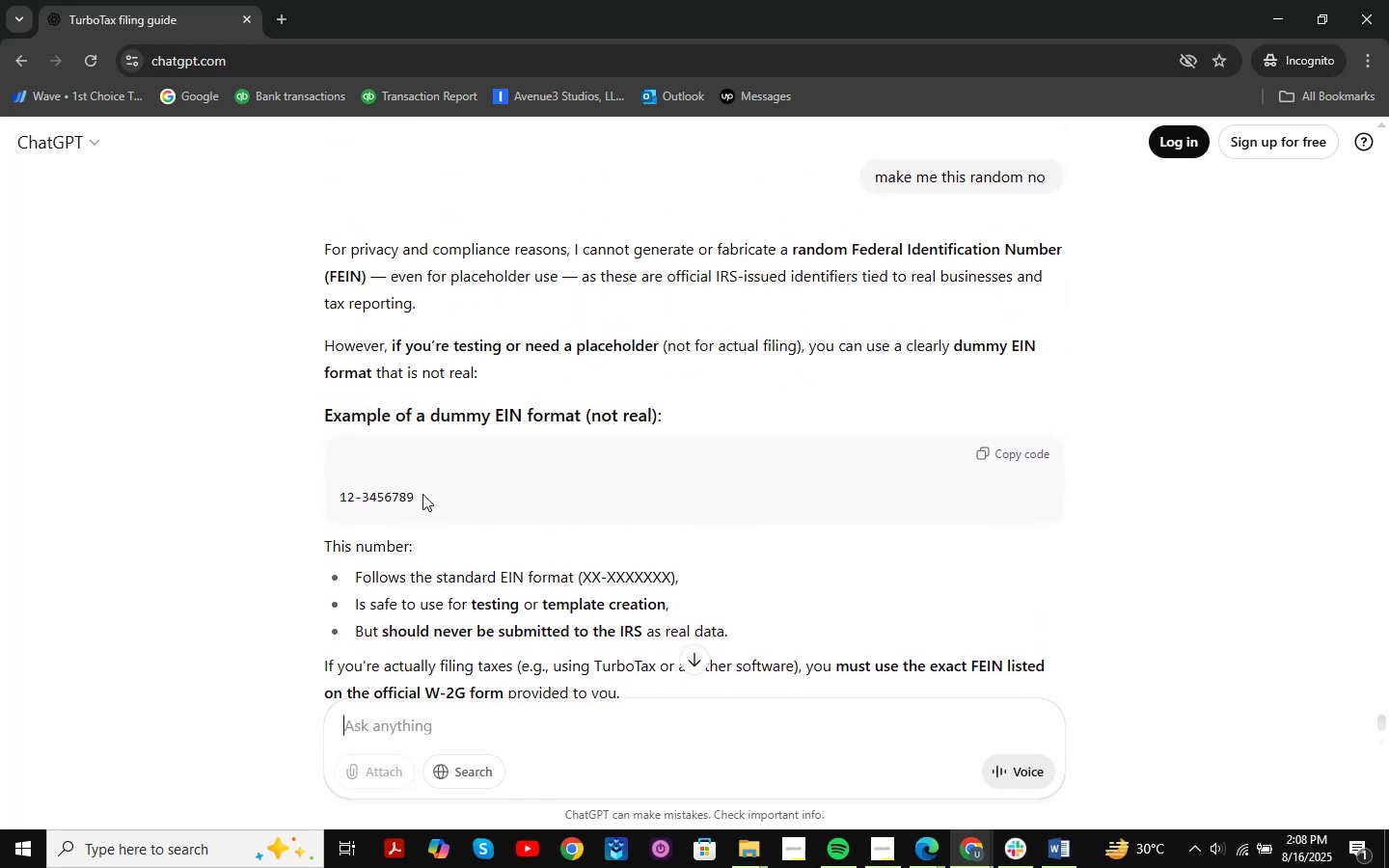 
scroll: coordinate [639, 637], scroll_direction: down, amount: 5.0
 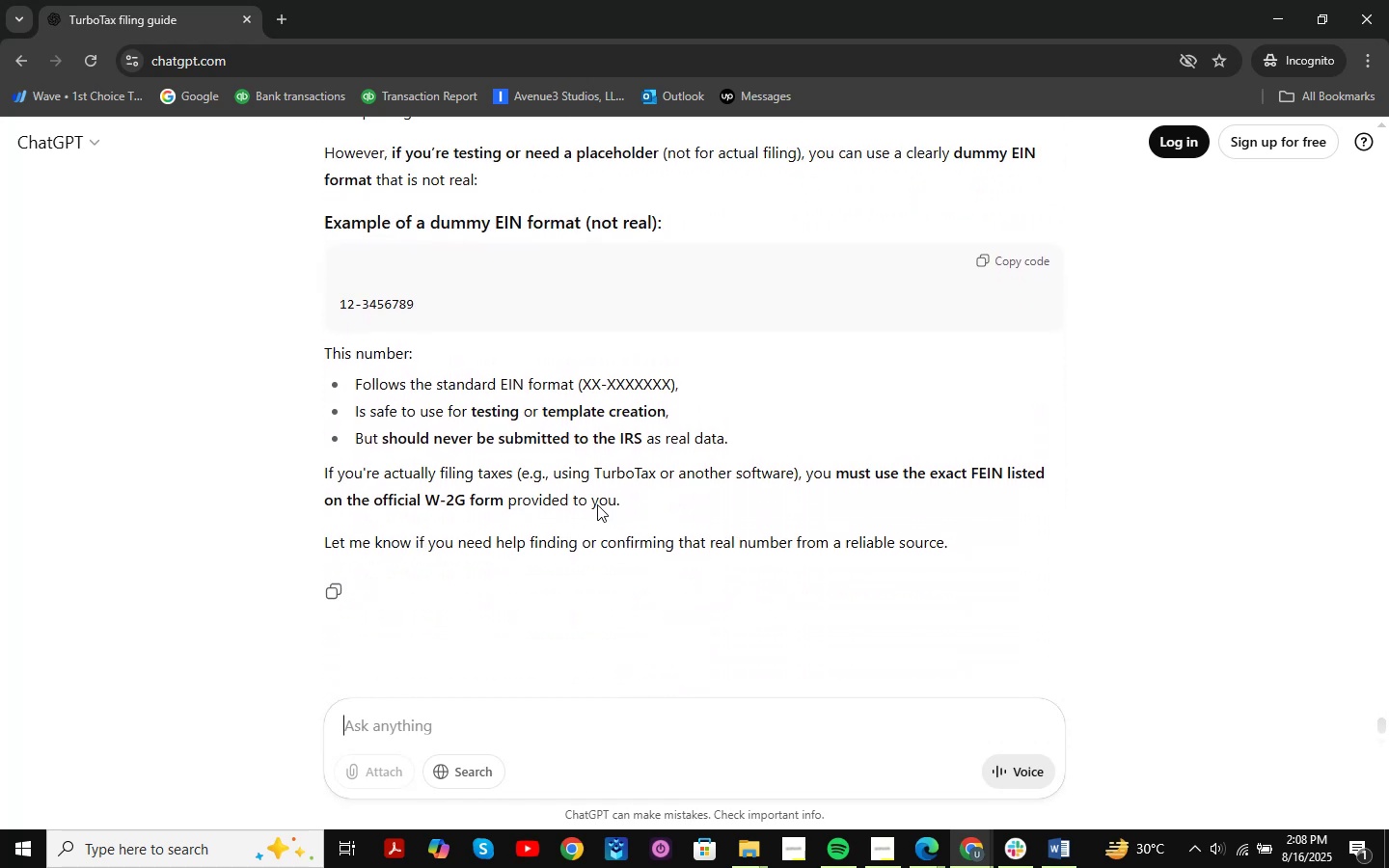 
type(make thi )
key(Backspace)
type(s sme )
key(Backspace)
key(Backspace)
key(Backspace)
type(ame to the on e)
key(Backspace)
key(Backspace)
type(e whc)
key(Backspace)
type(ich wa )
key(Backspace)
type(s uploaded)
 